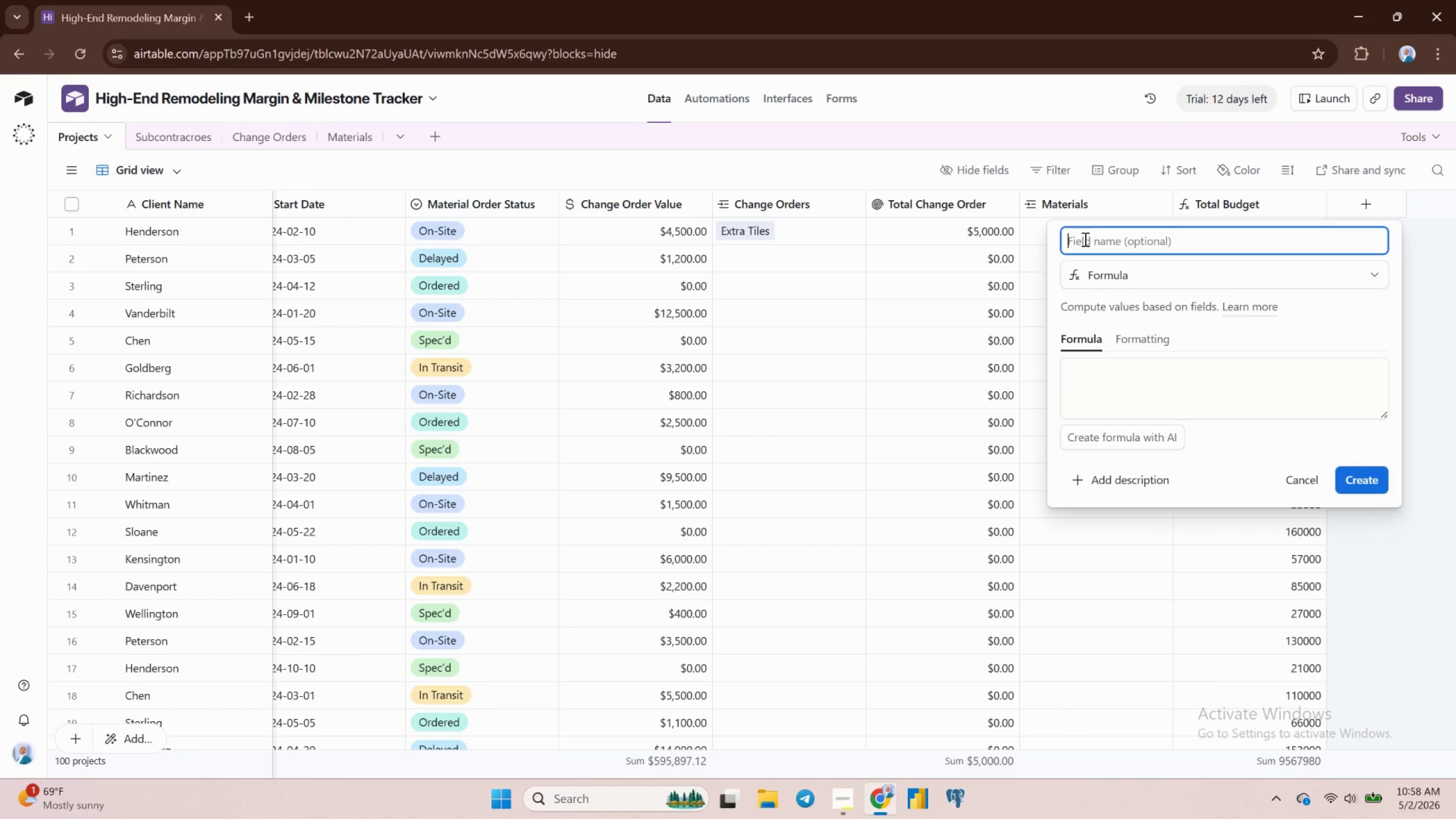 
type(Total Actual Cost)
 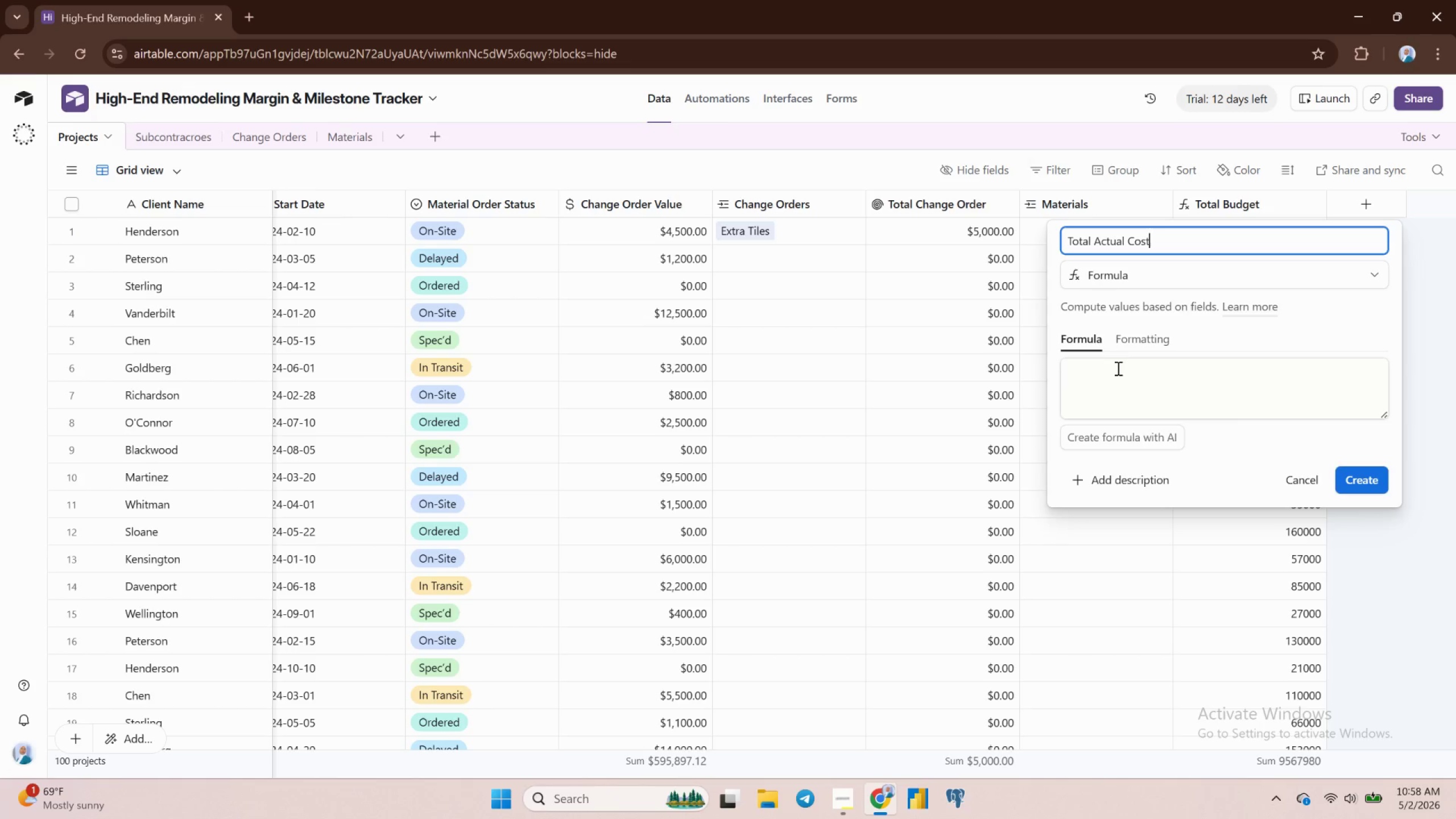 
left_click([1077, 371])
 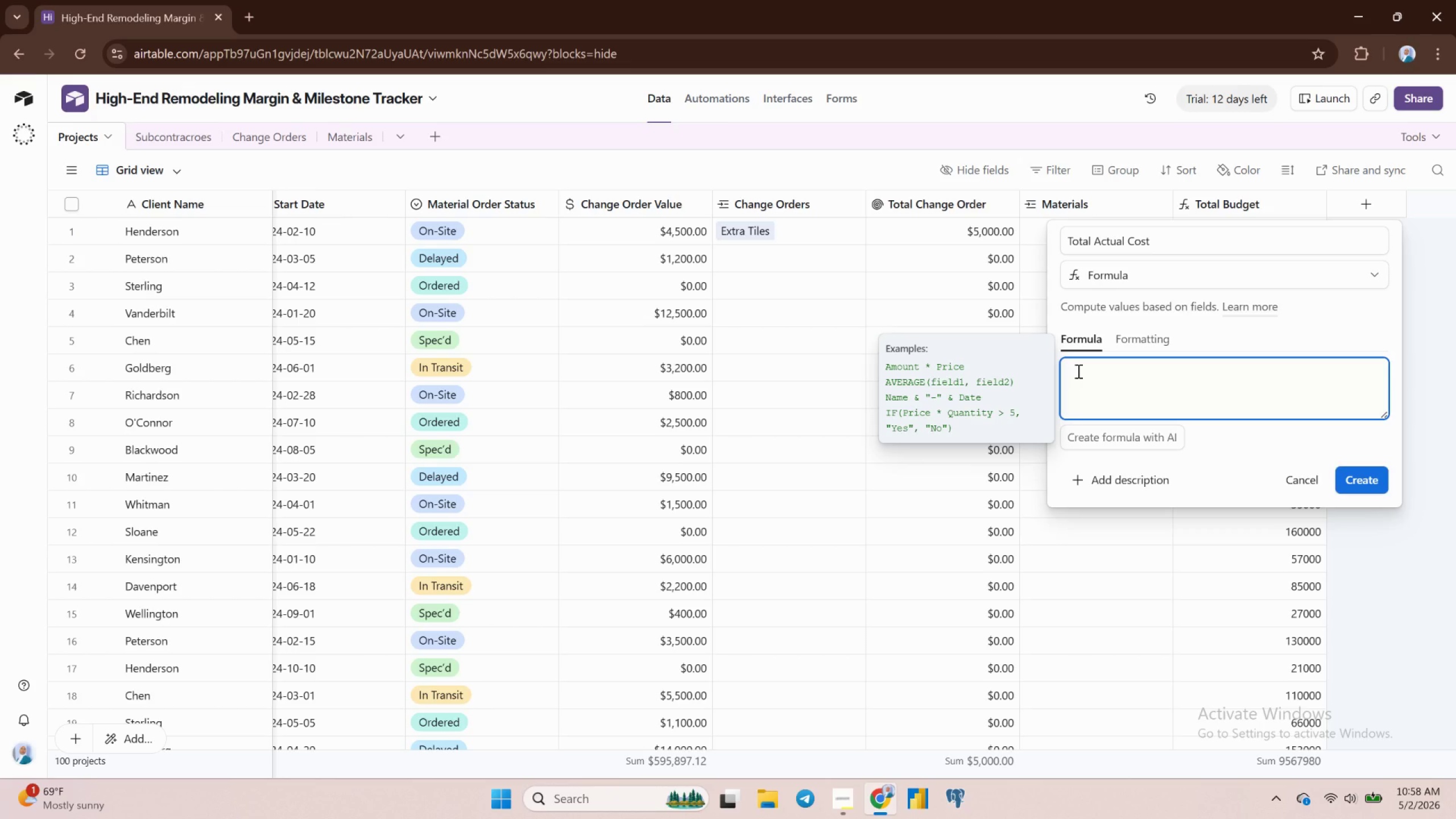 
type({ac)
 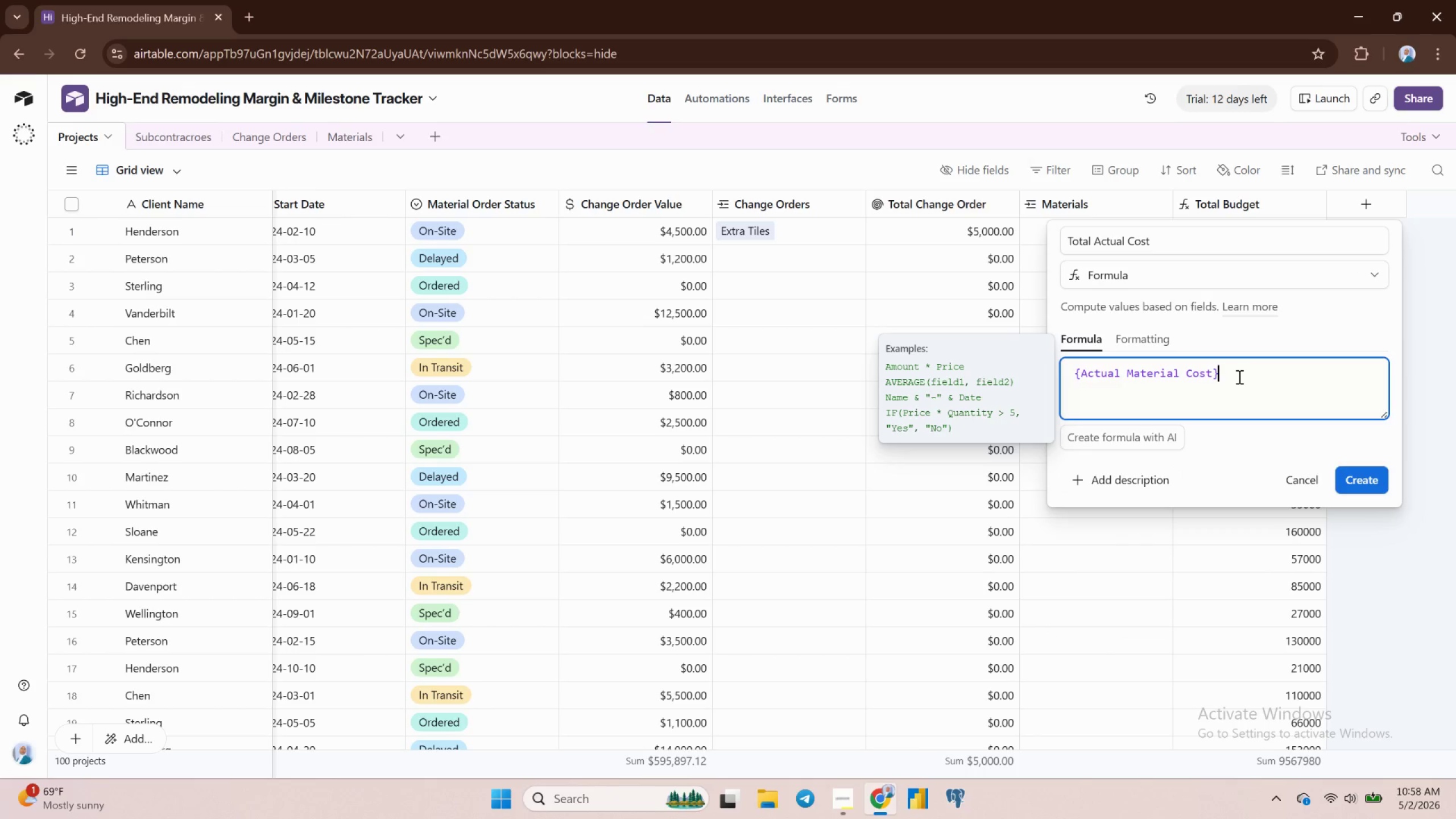 
wait(6.91)
 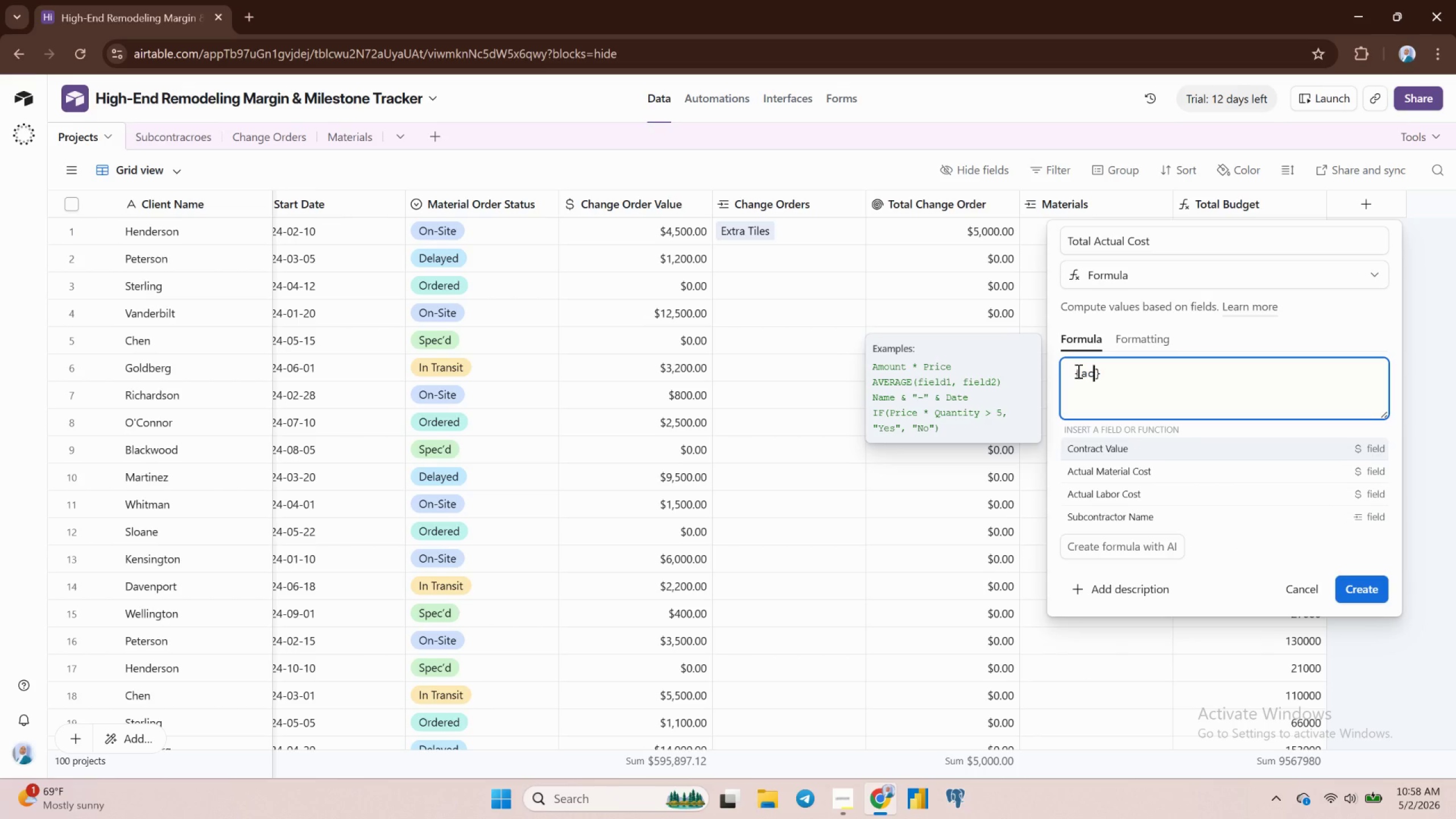 
key(Space)
 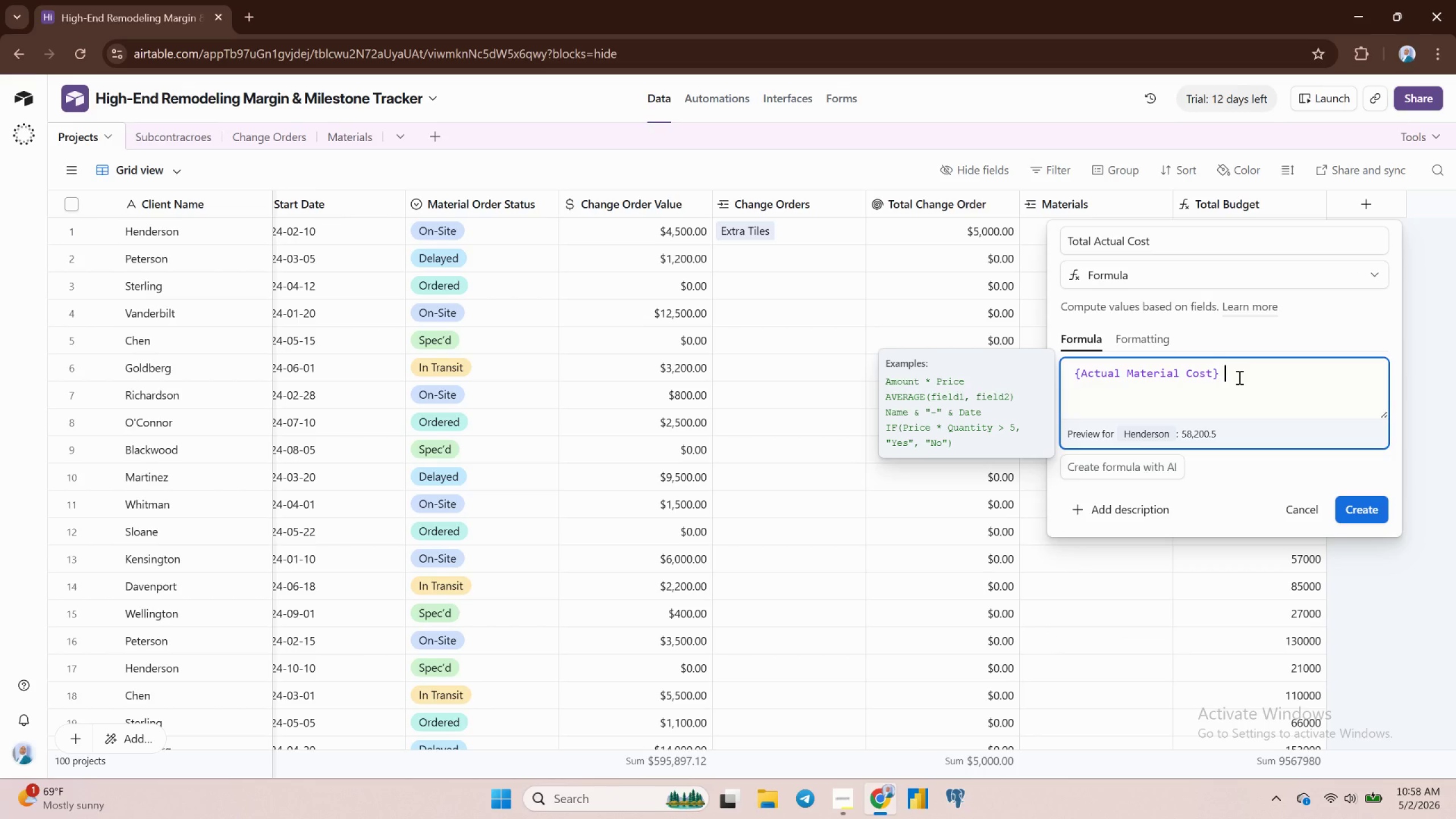 
key(Shift+Equal)
 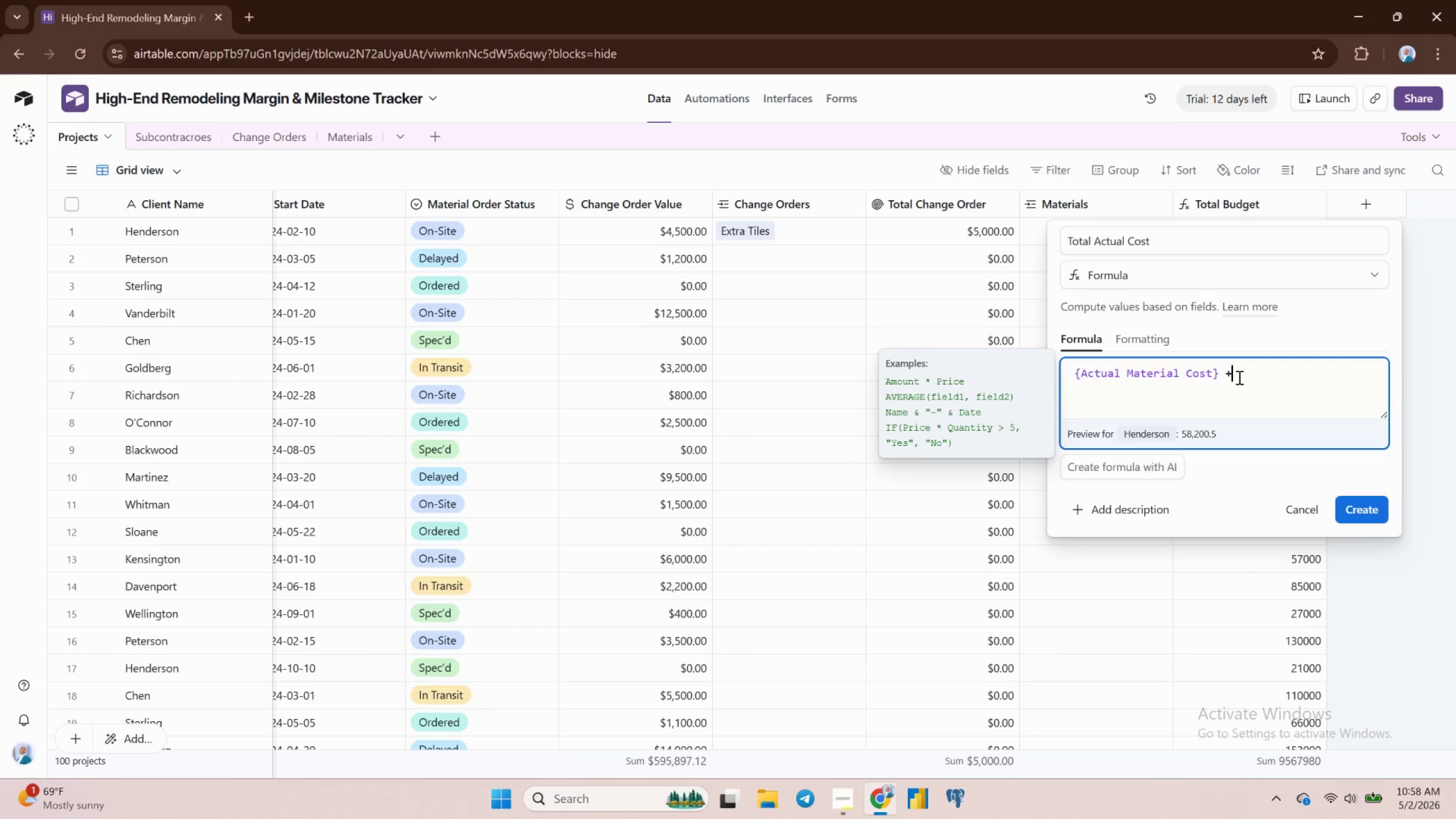 
key(Space)
 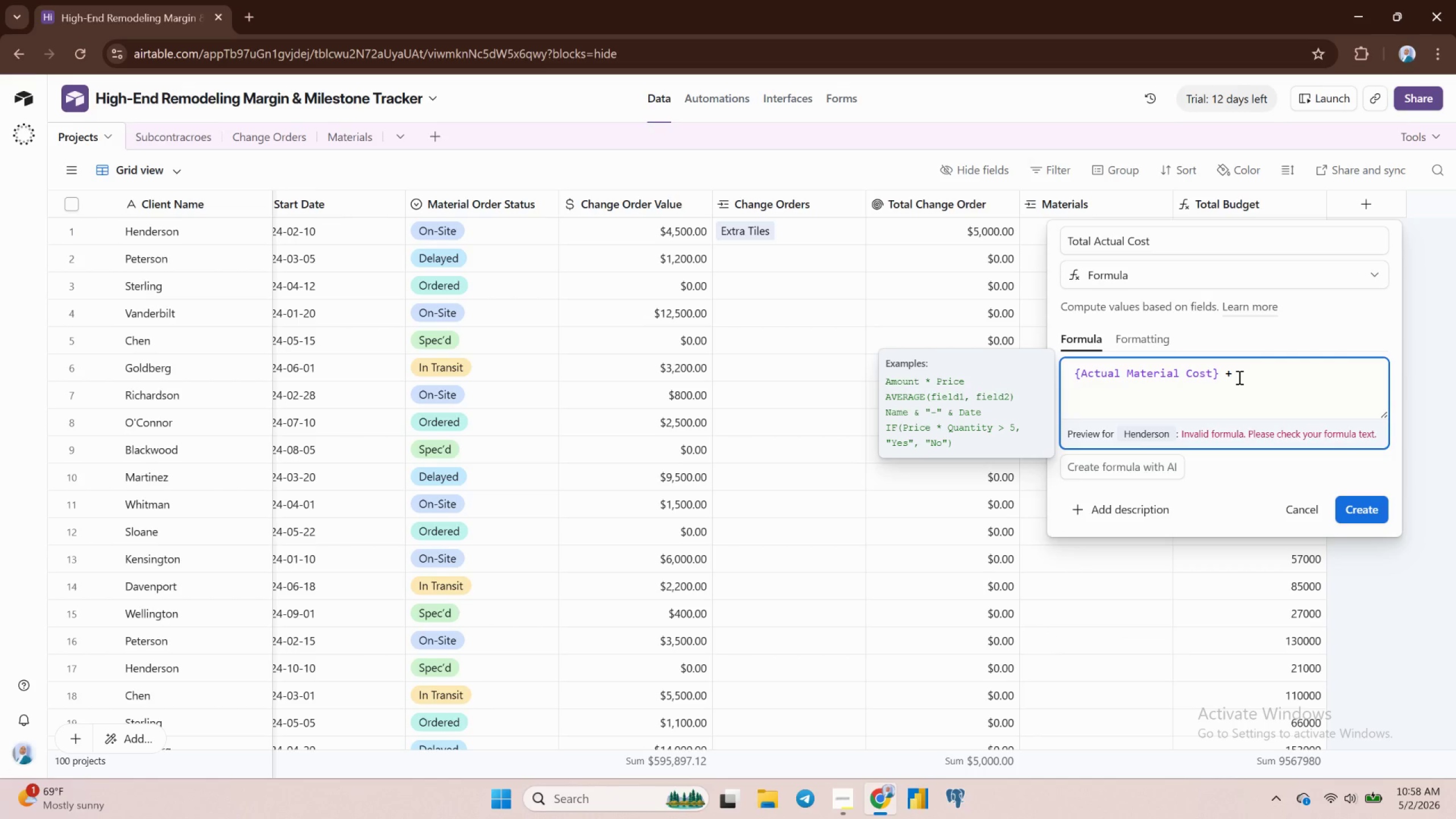 
key(Shift+BracketLeft)
 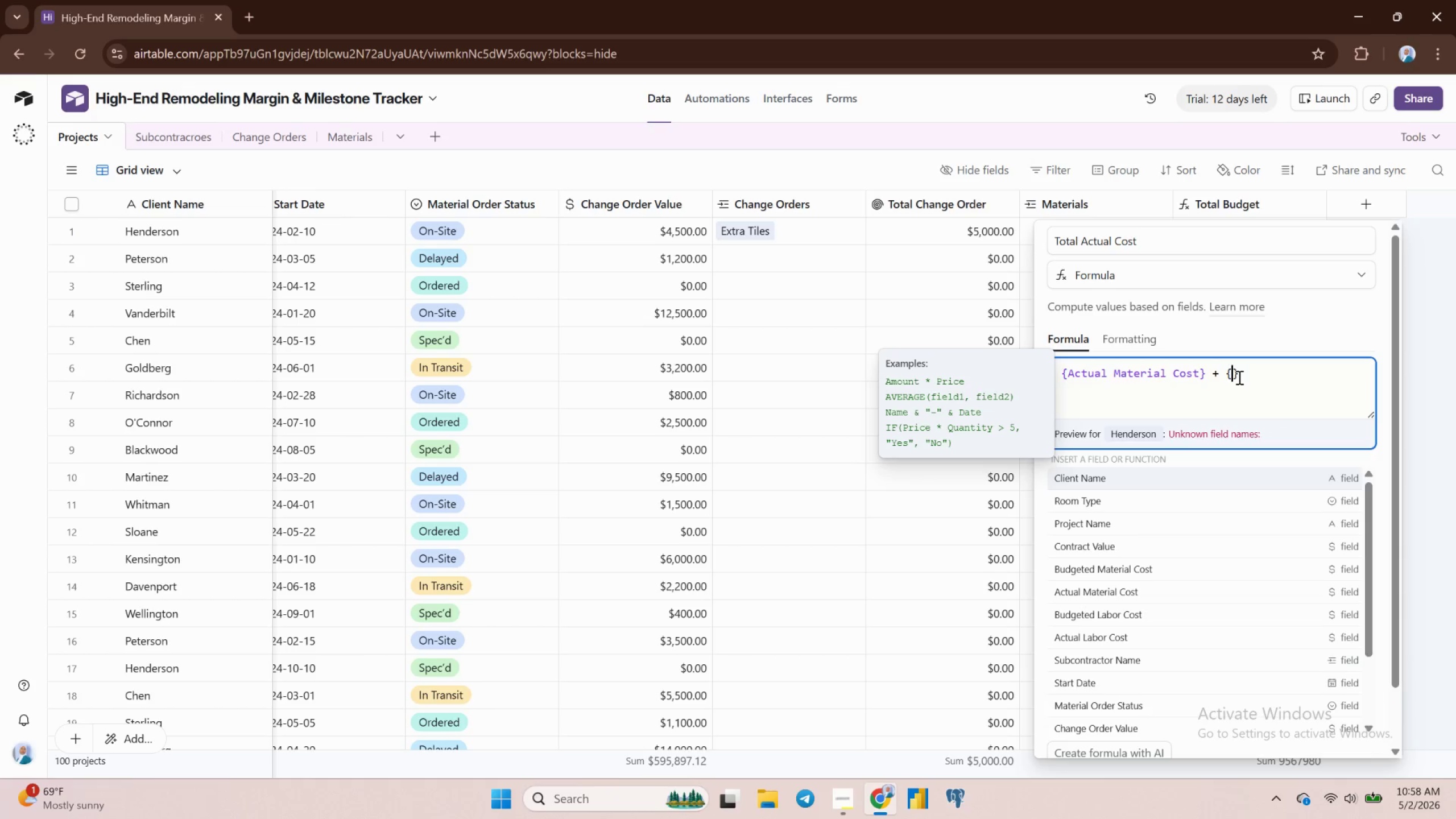 
wait(5.23)
 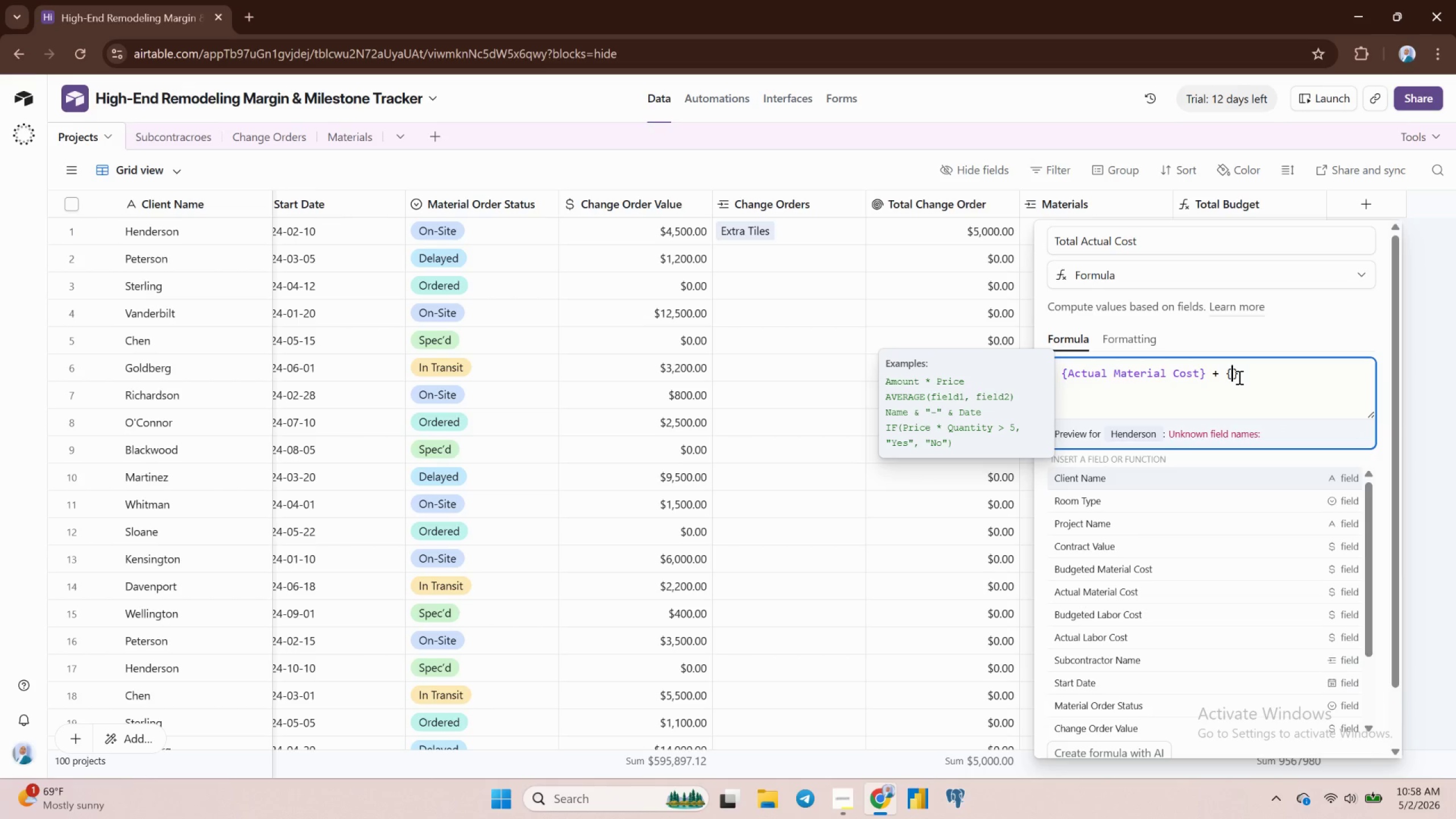 
type(act)
 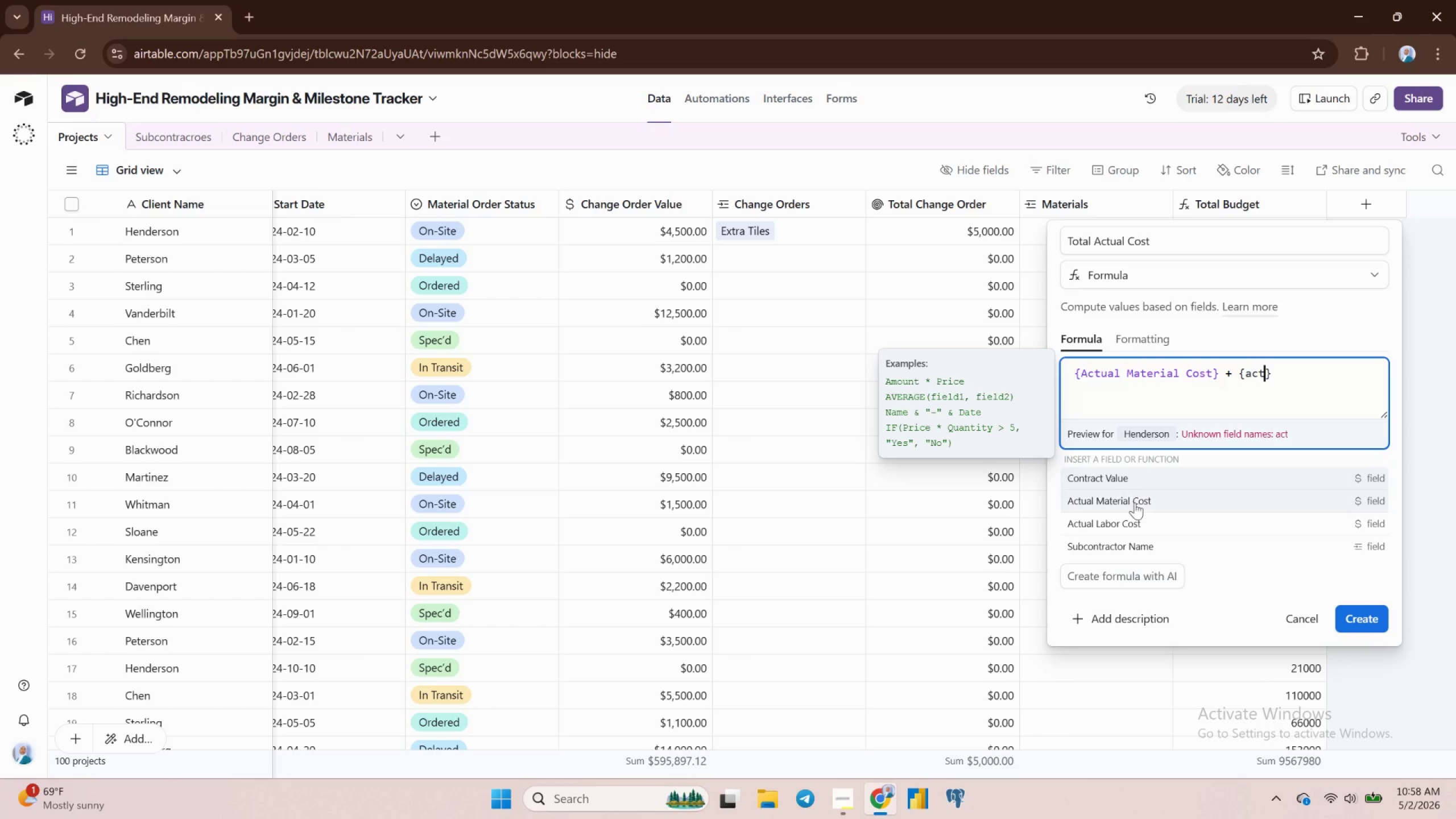 
left_click([1128, 523])
 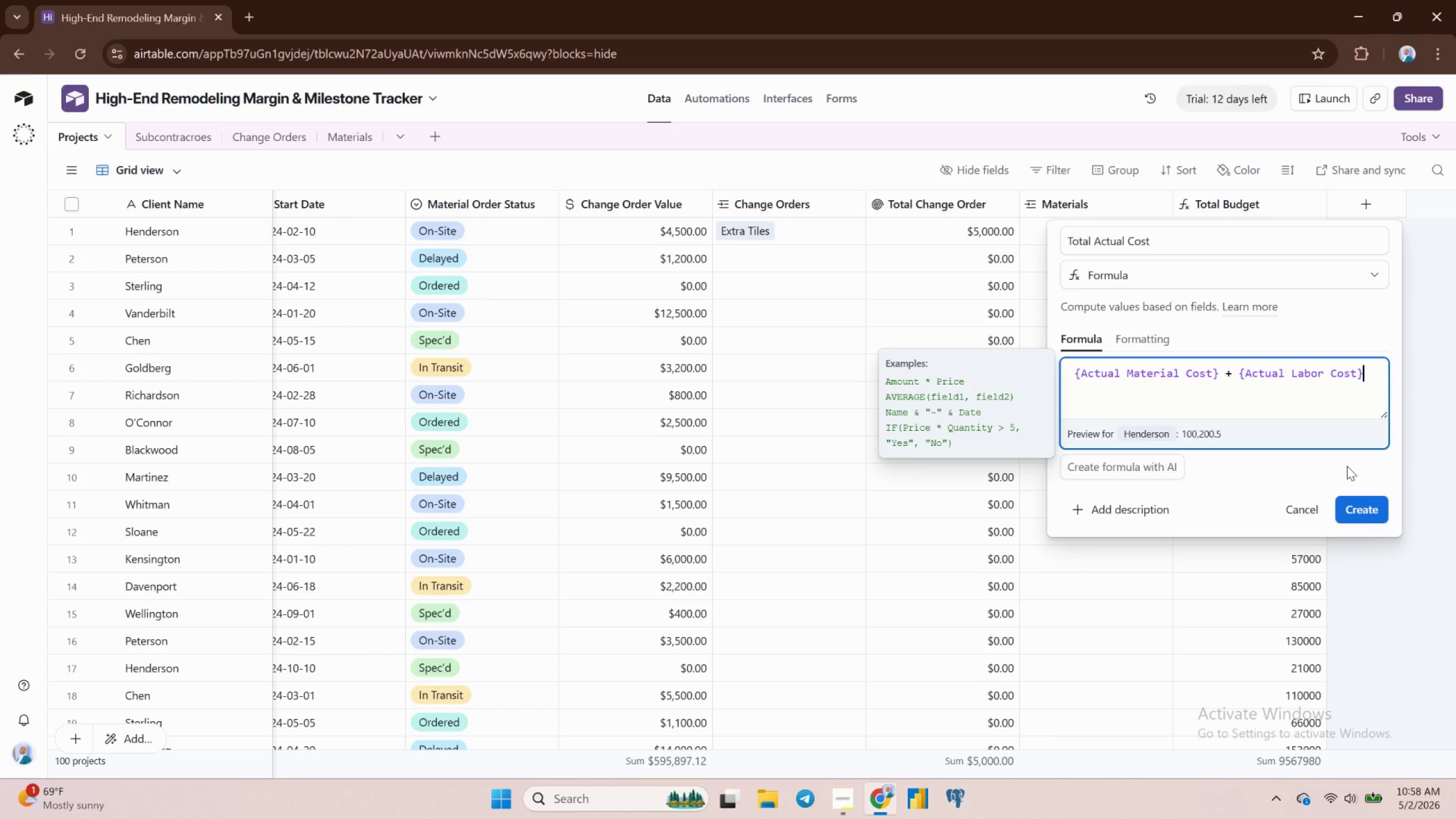 
left_click([1358, 511])
 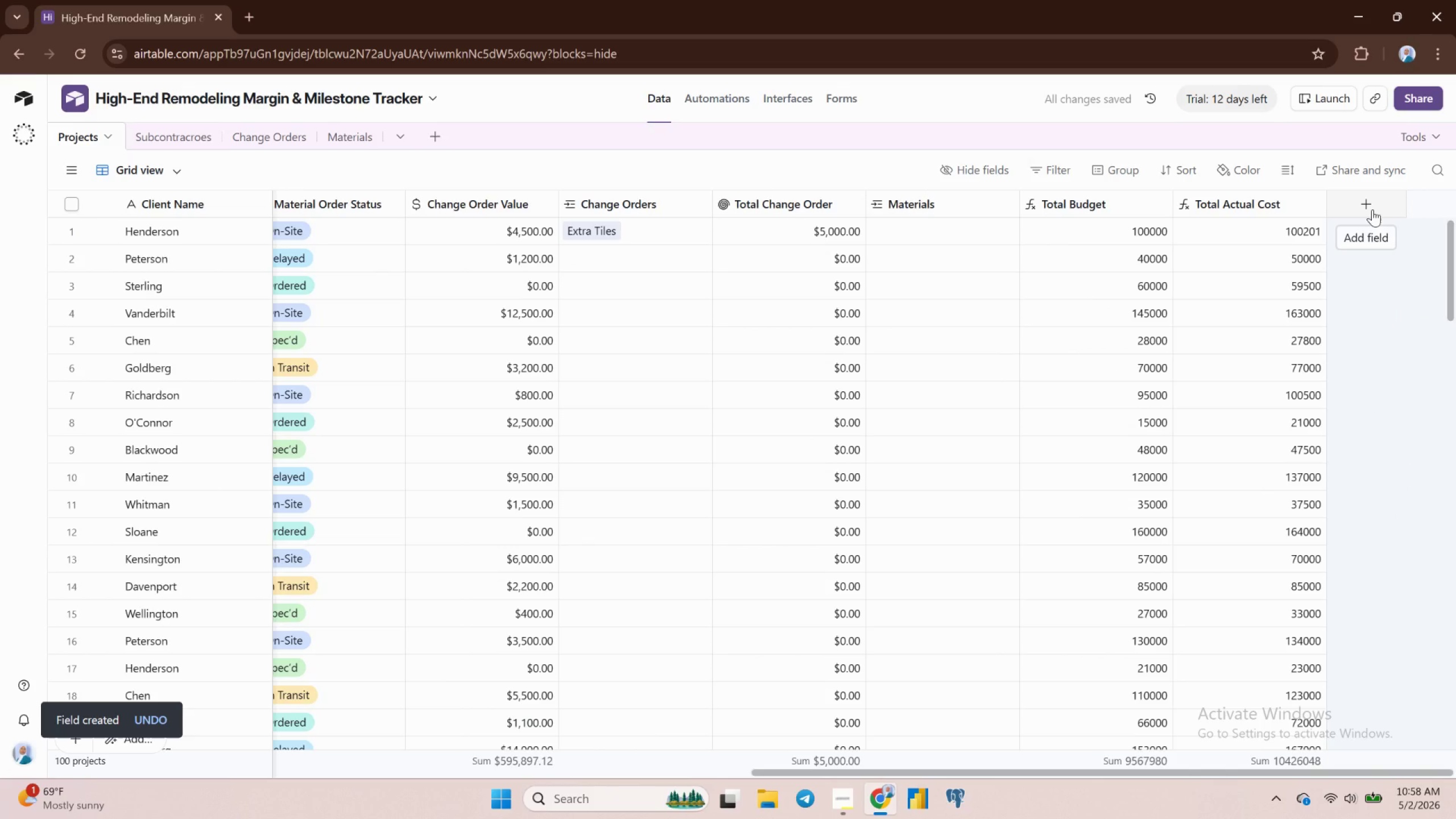 
wait(6.22)
 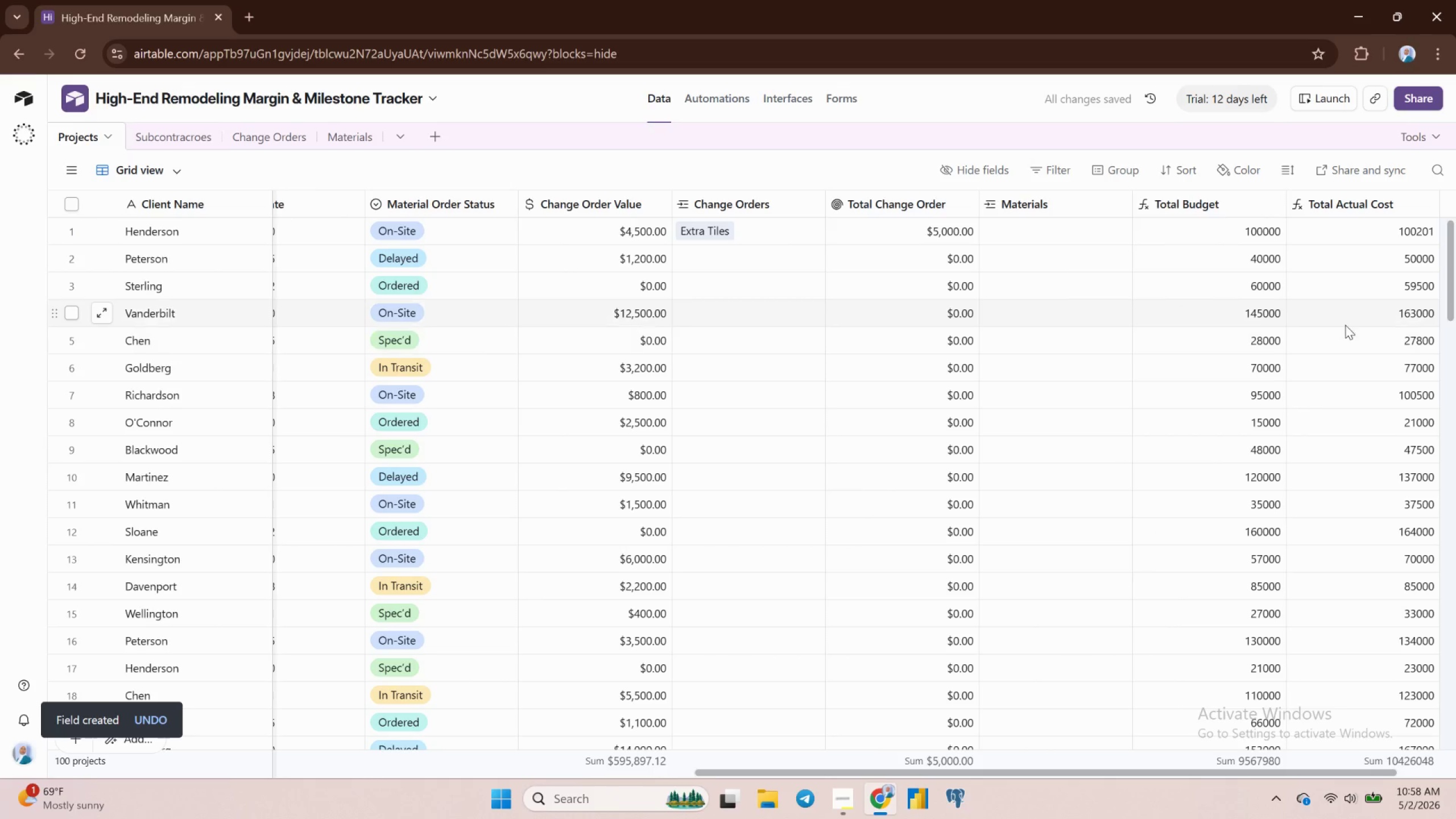 
left_click([1371, 210])
 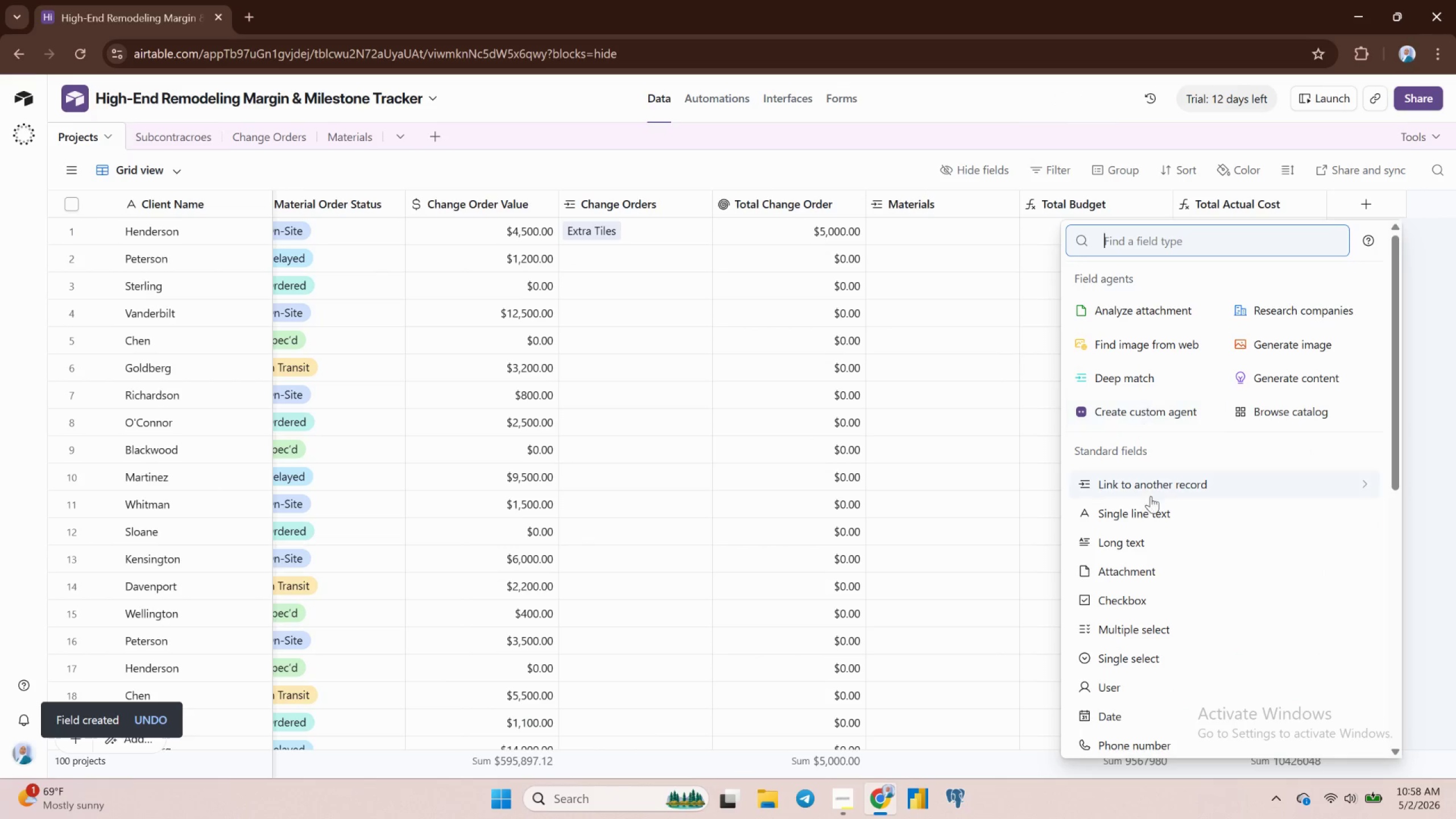 
scroll: coordinate [1144, 614], scroll_direction: down, amount: 7.0
 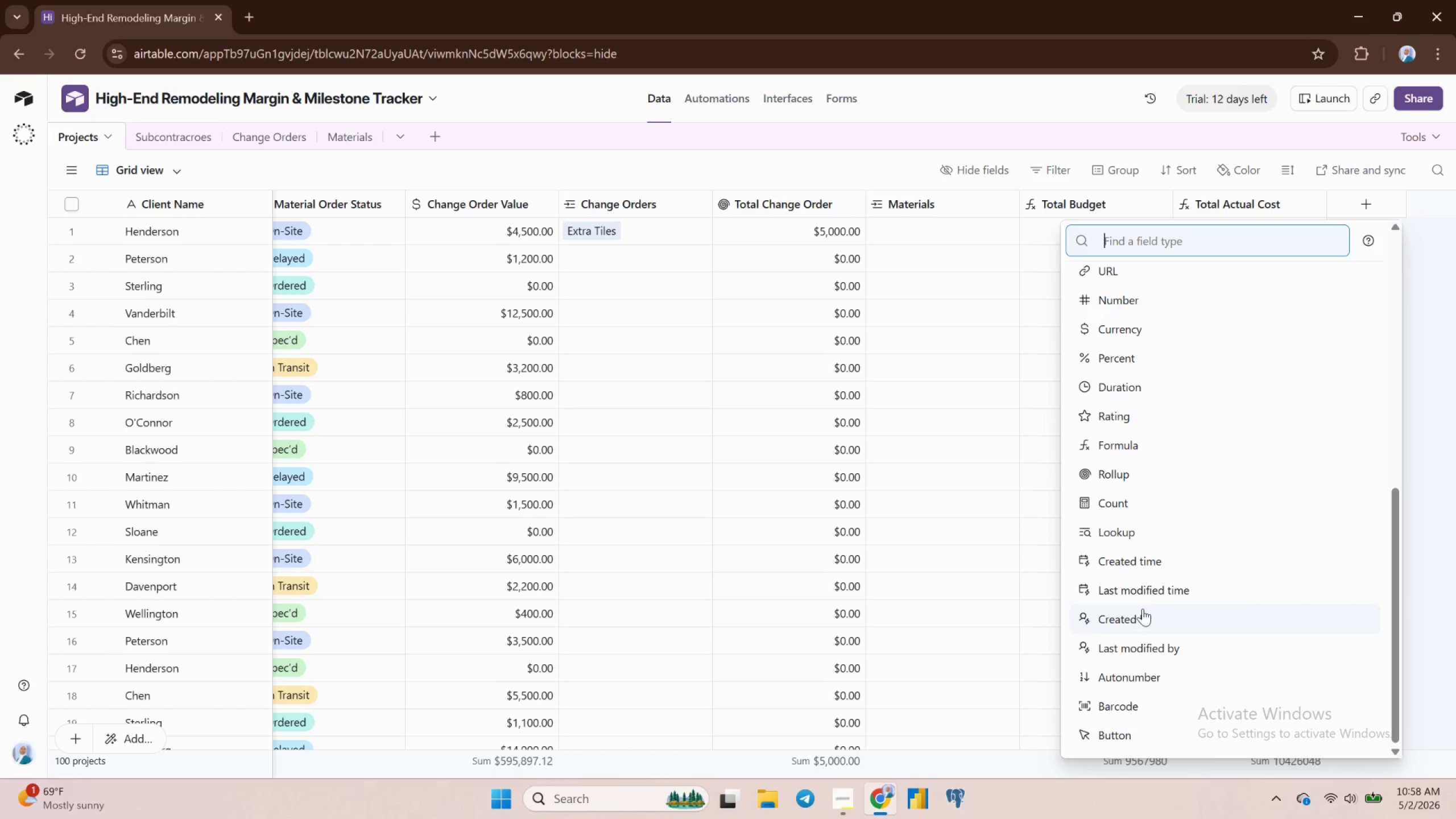 
scroll: coordinate [1142, 479], scroll_direction: up, amount: 3.0
 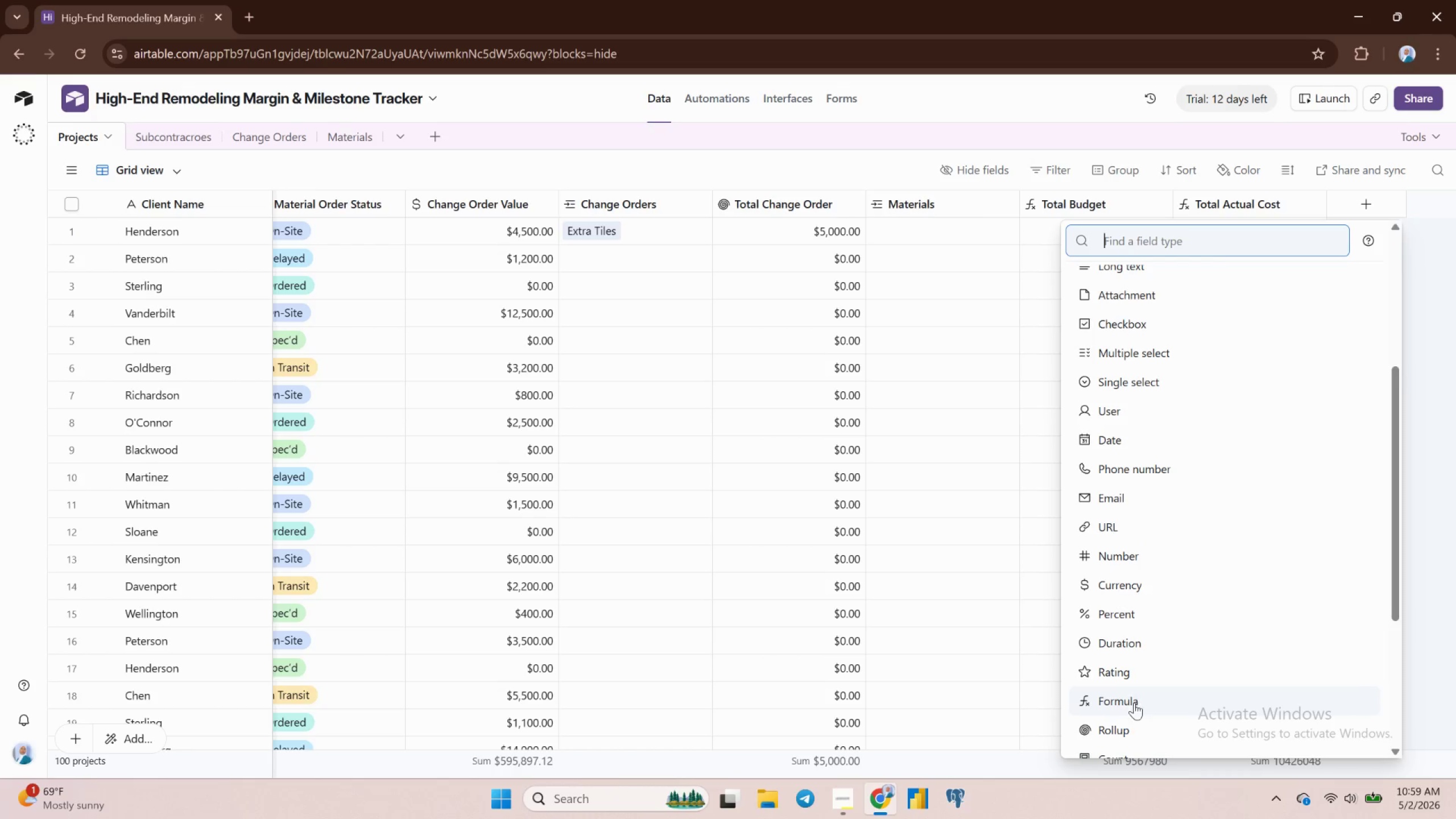 
left_click([1137, 704])
 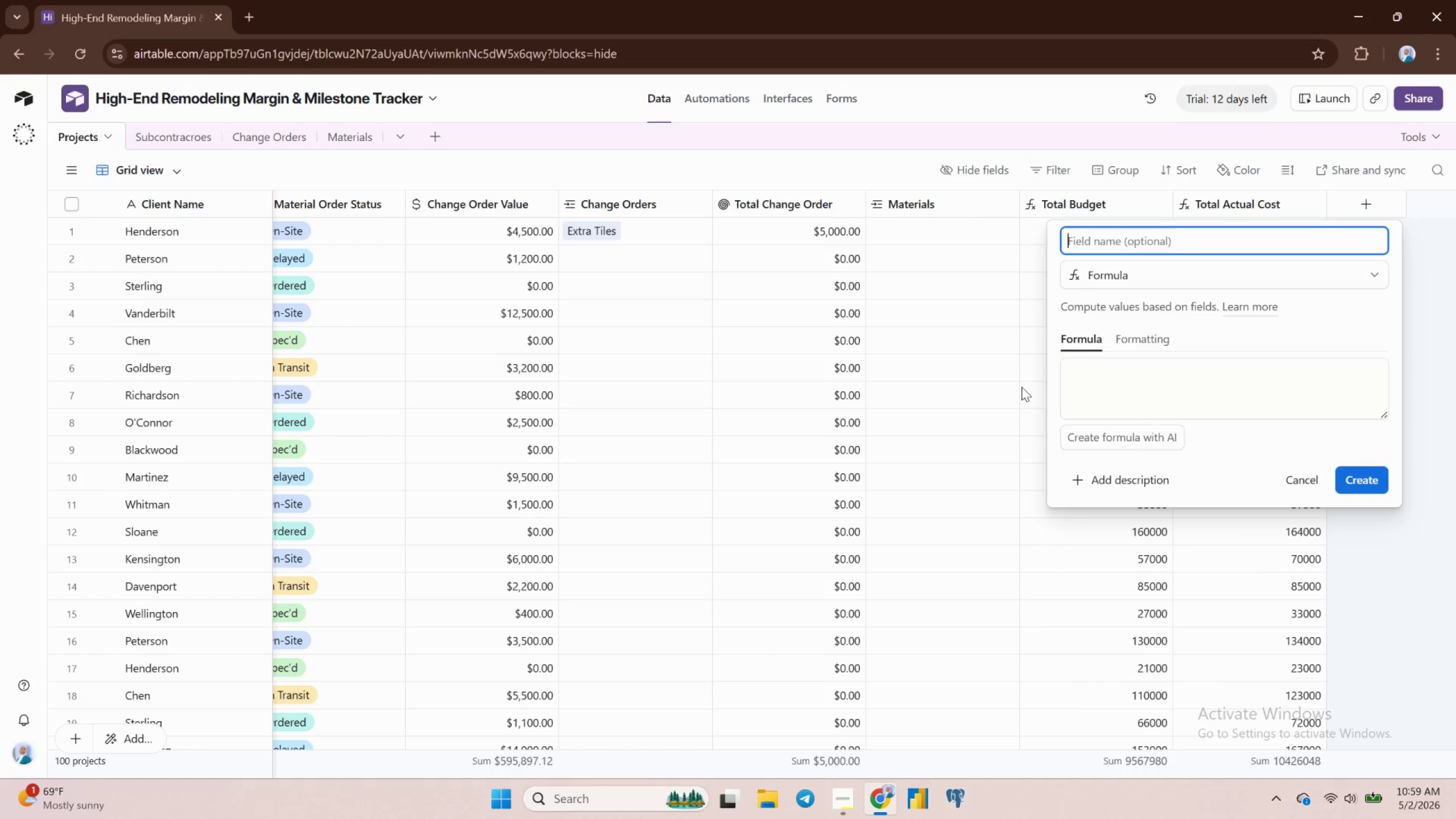 
left_click([1089, 382])
 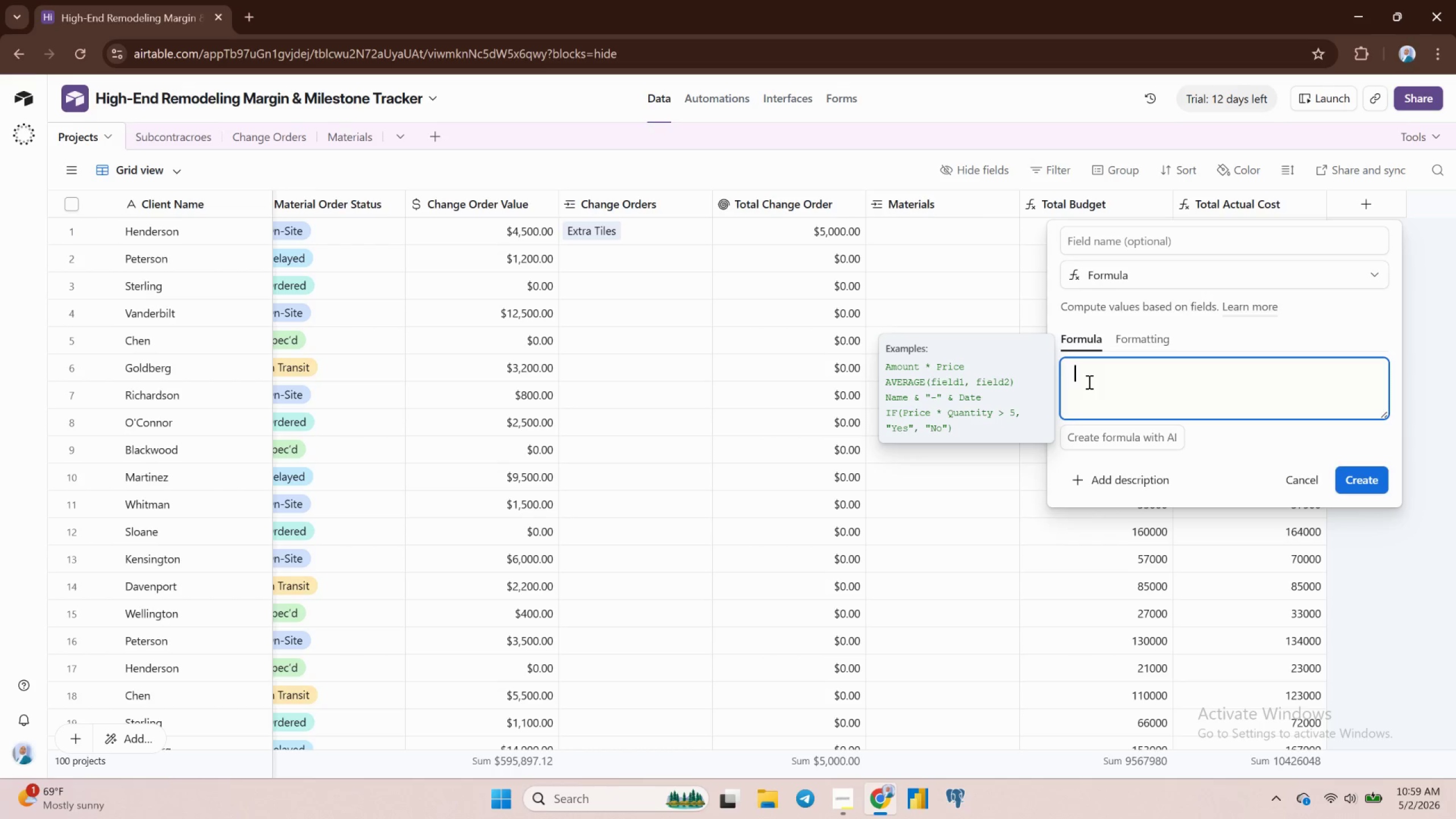 
type(Gross Profit)
 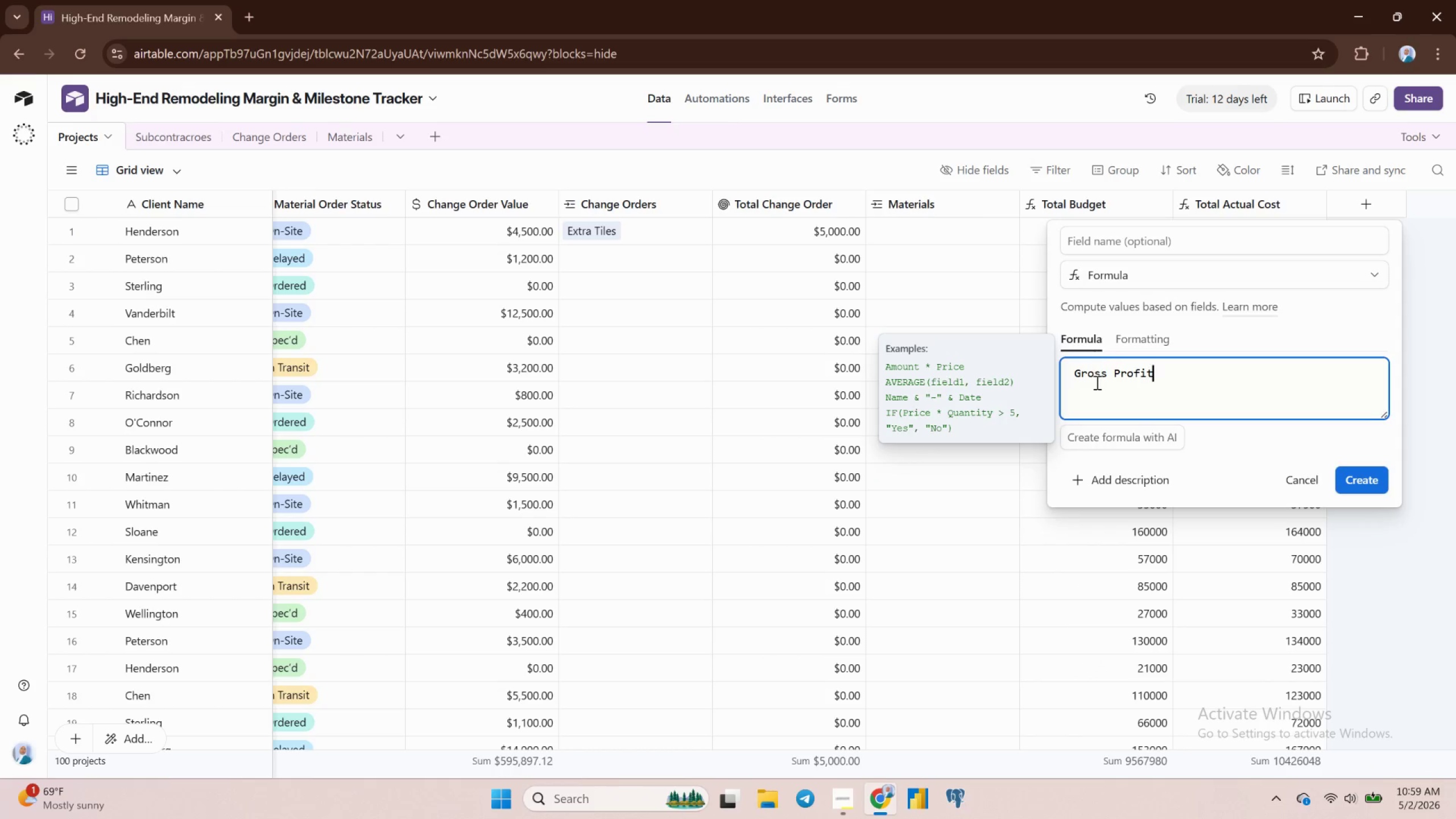 
double_click([1093, 371])
 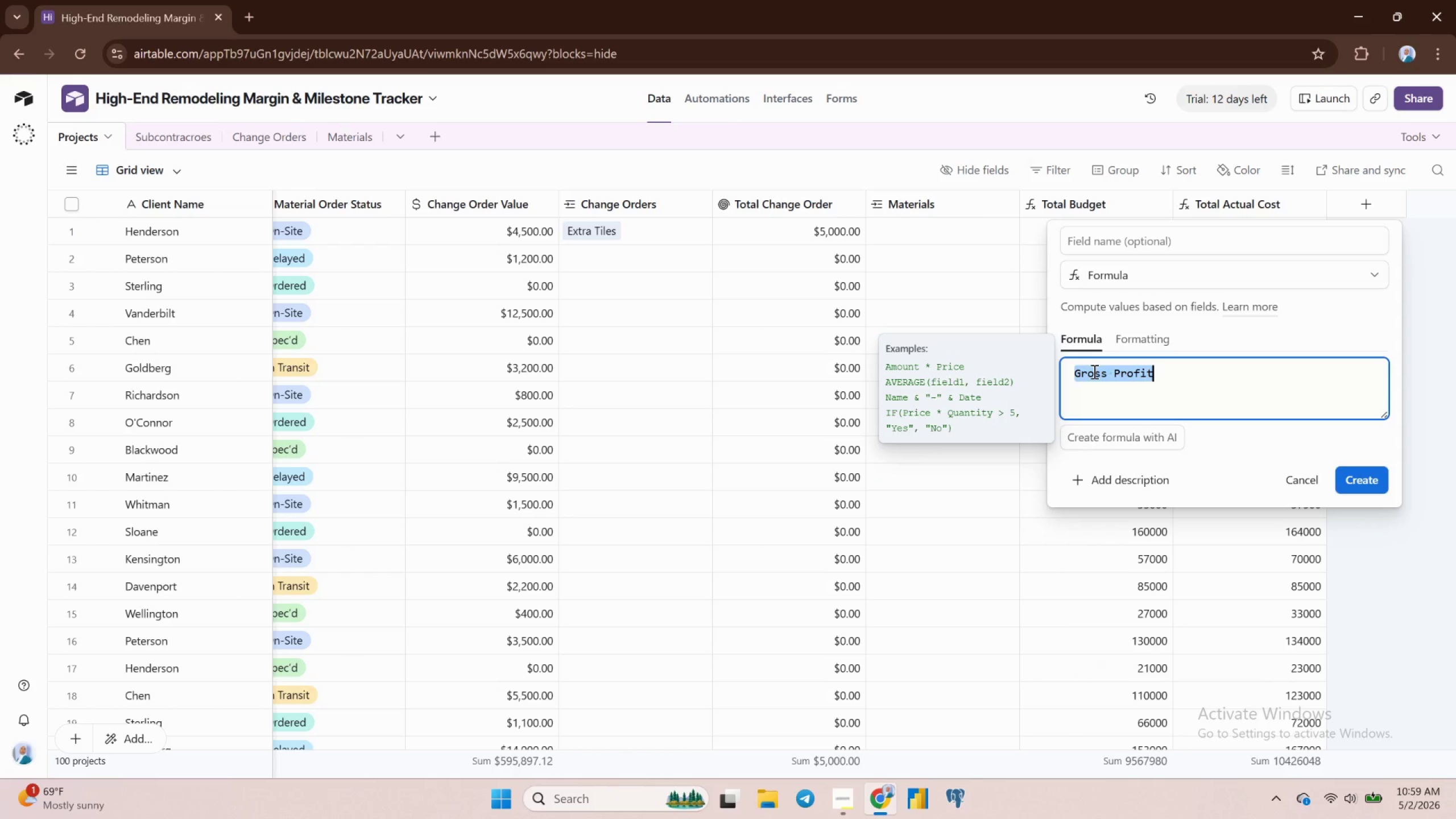 
triple_click([1093, 371])
 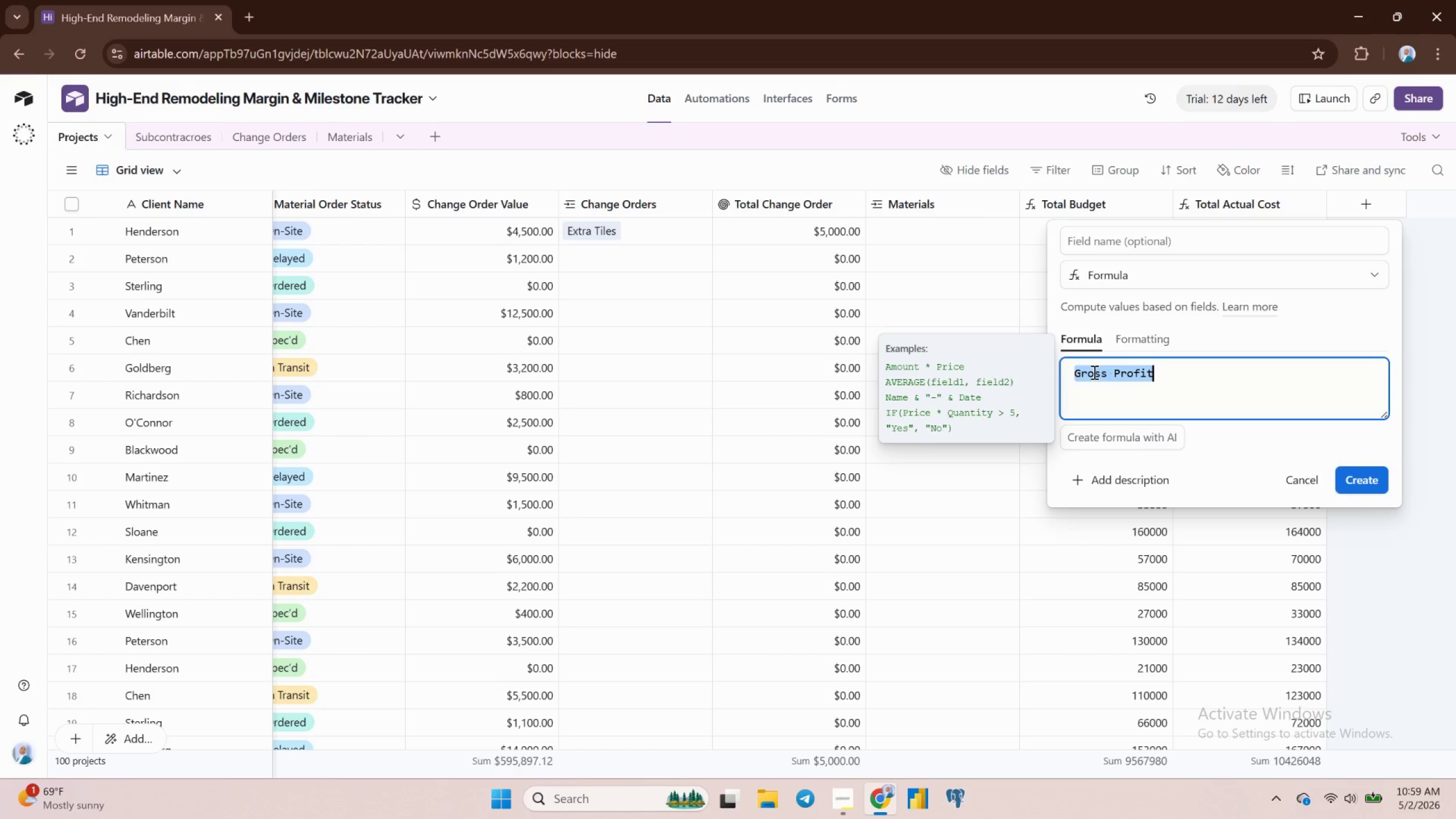 
key(Control+X)
 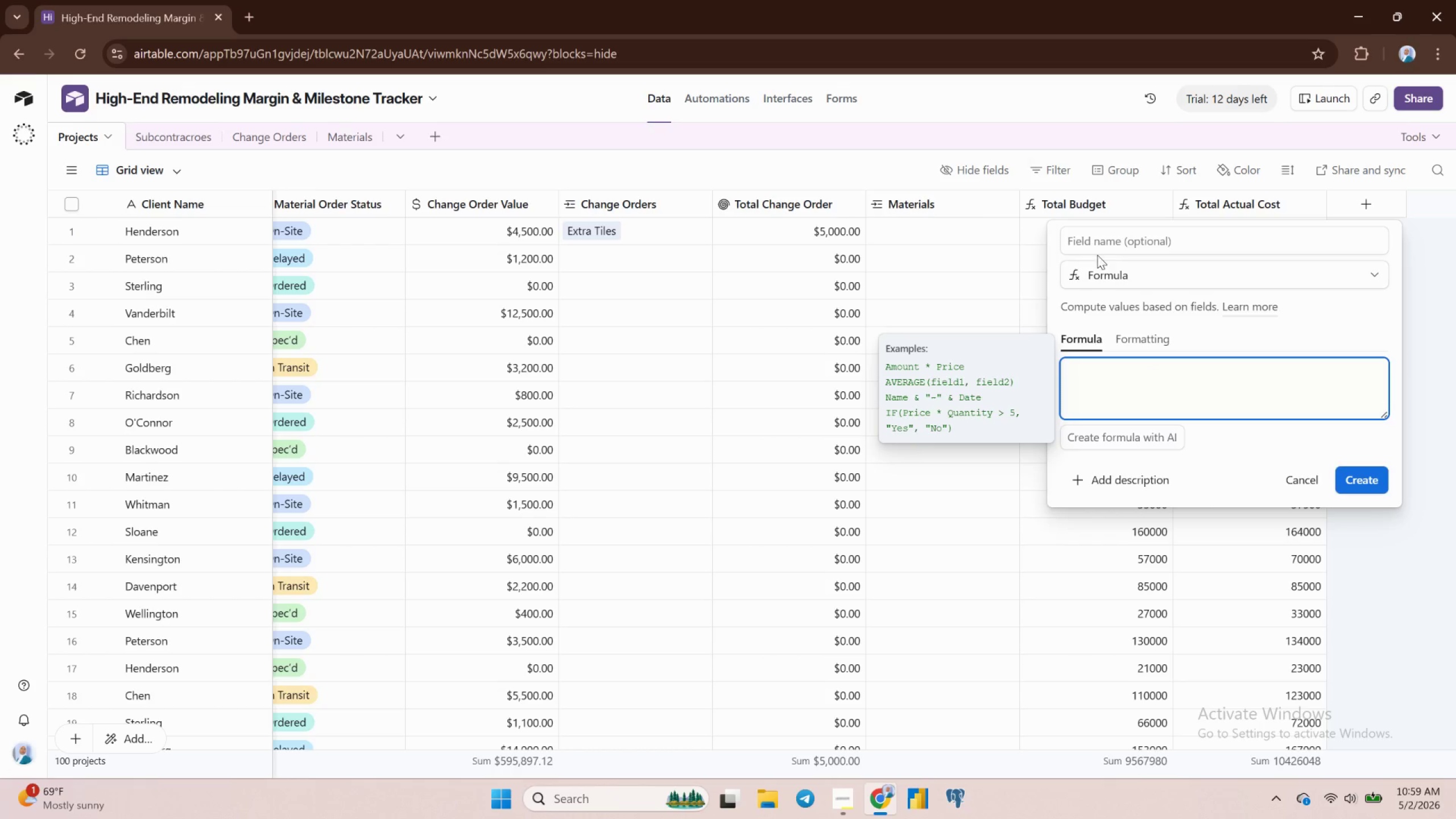 
left_click([1095, 245])
 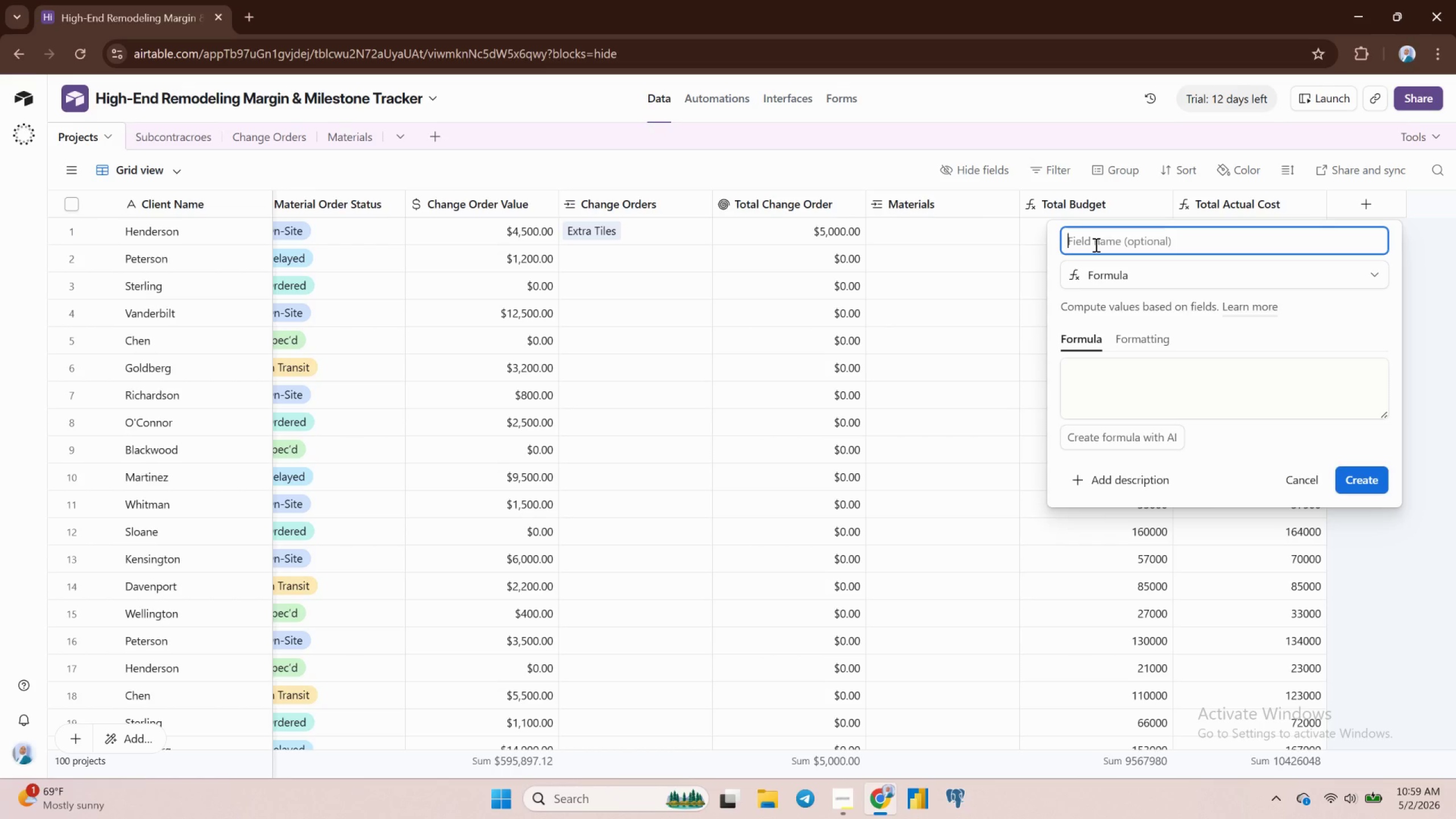 
key(Control+V)
 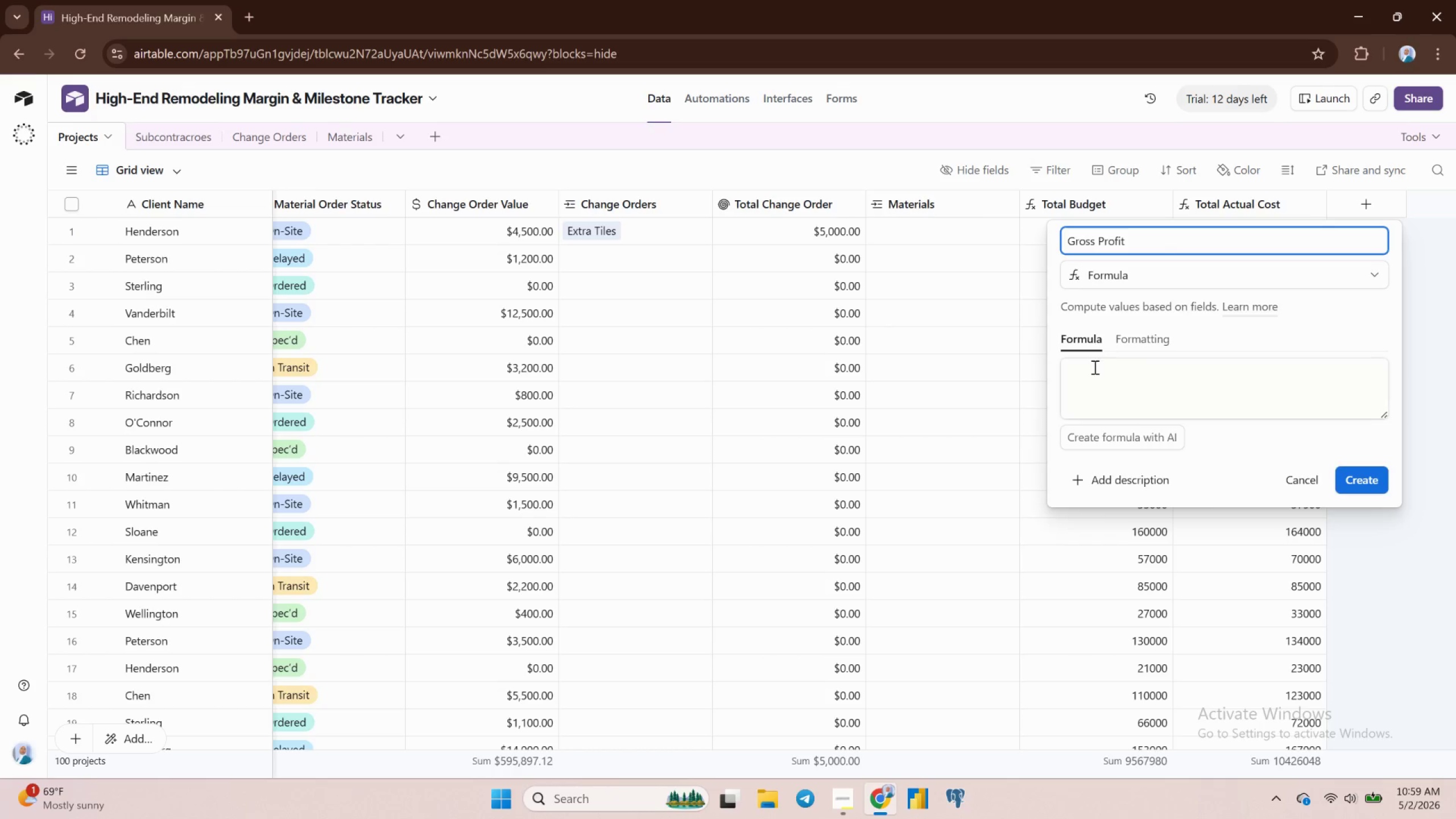 
left_click([1089, 367])
 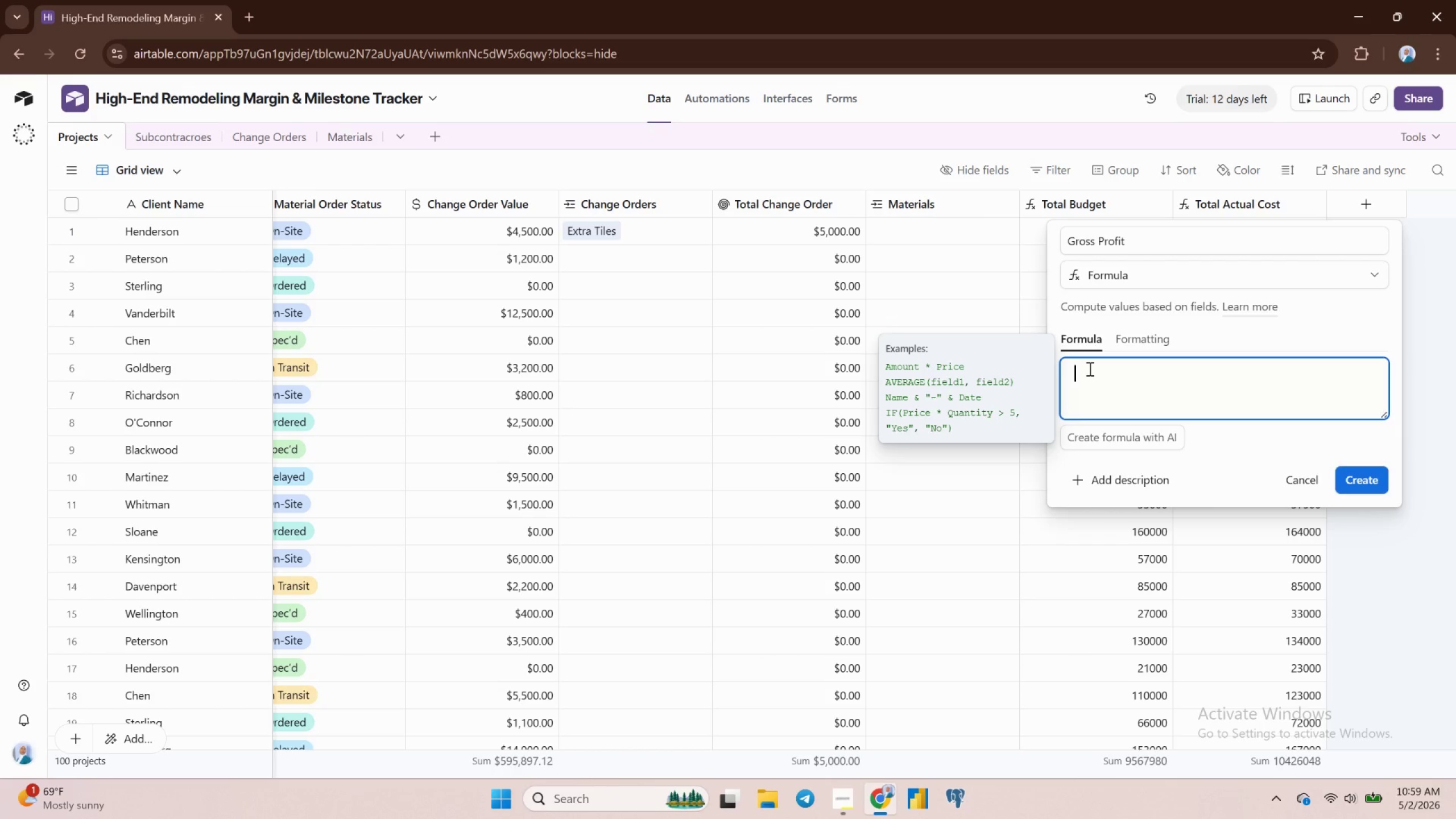 
type(()
key(Backspace)
type({con)
 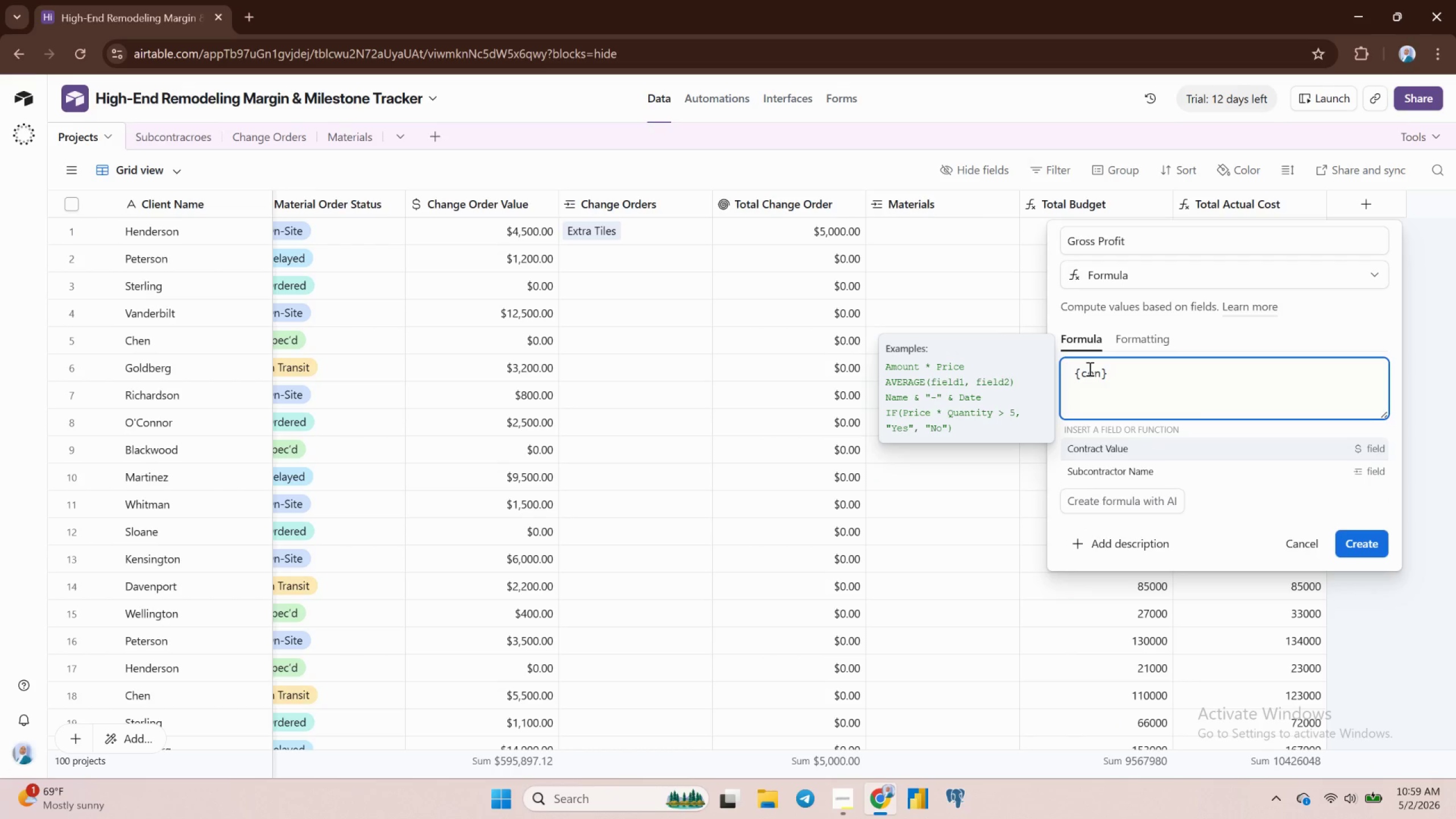 
left_click([1111, 445])
 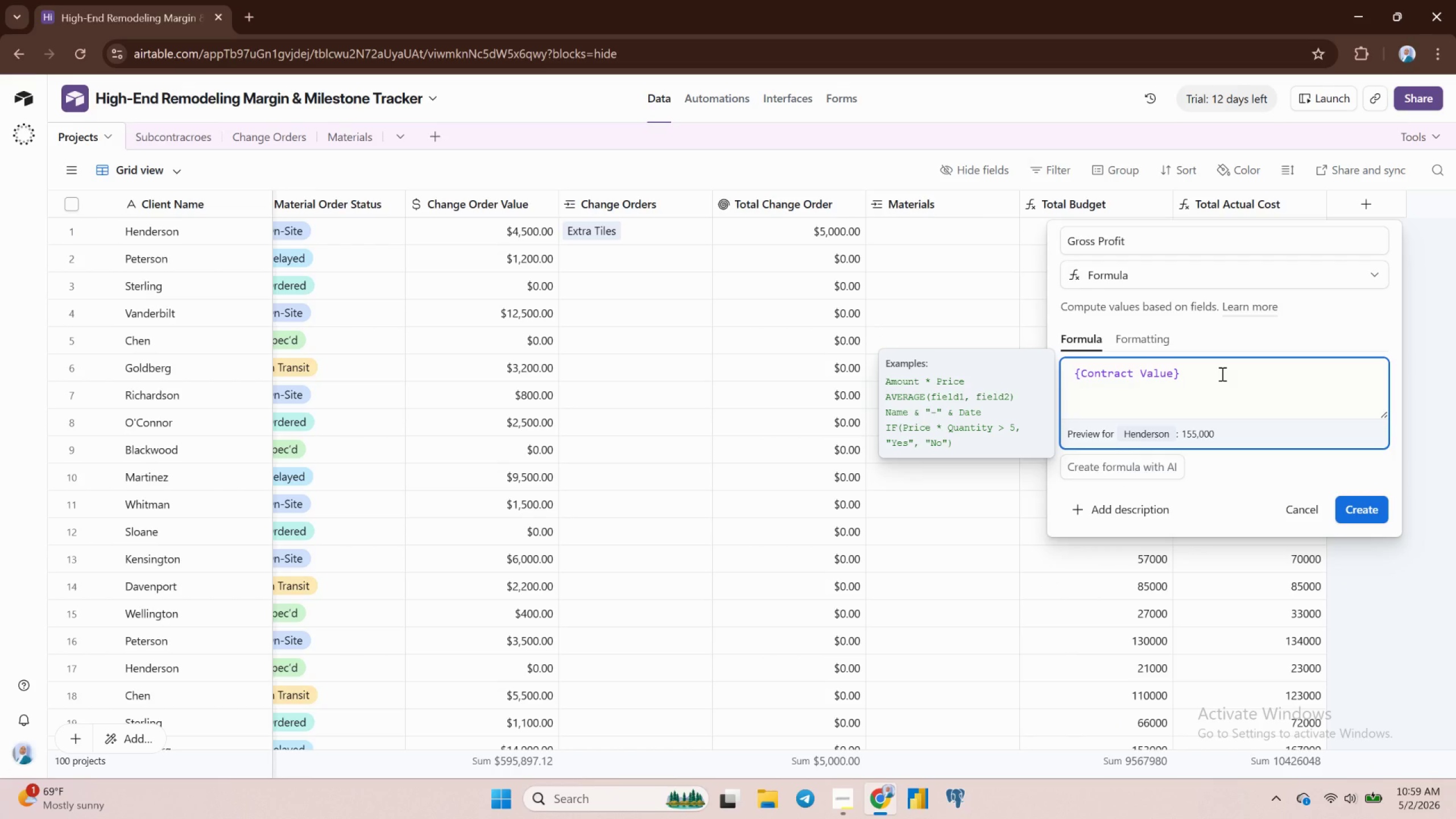 
key(Space)
 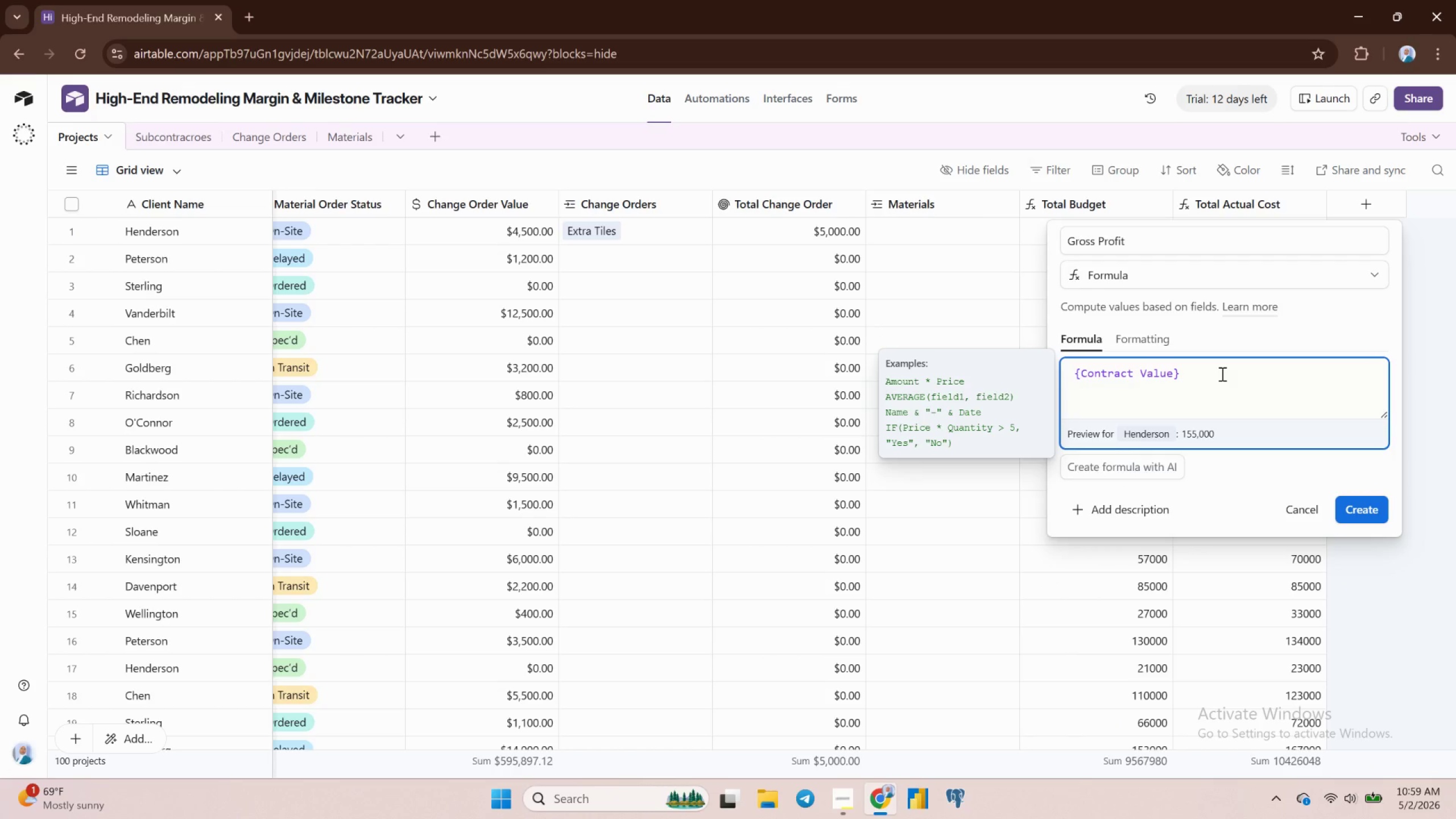 
key(Minus)
 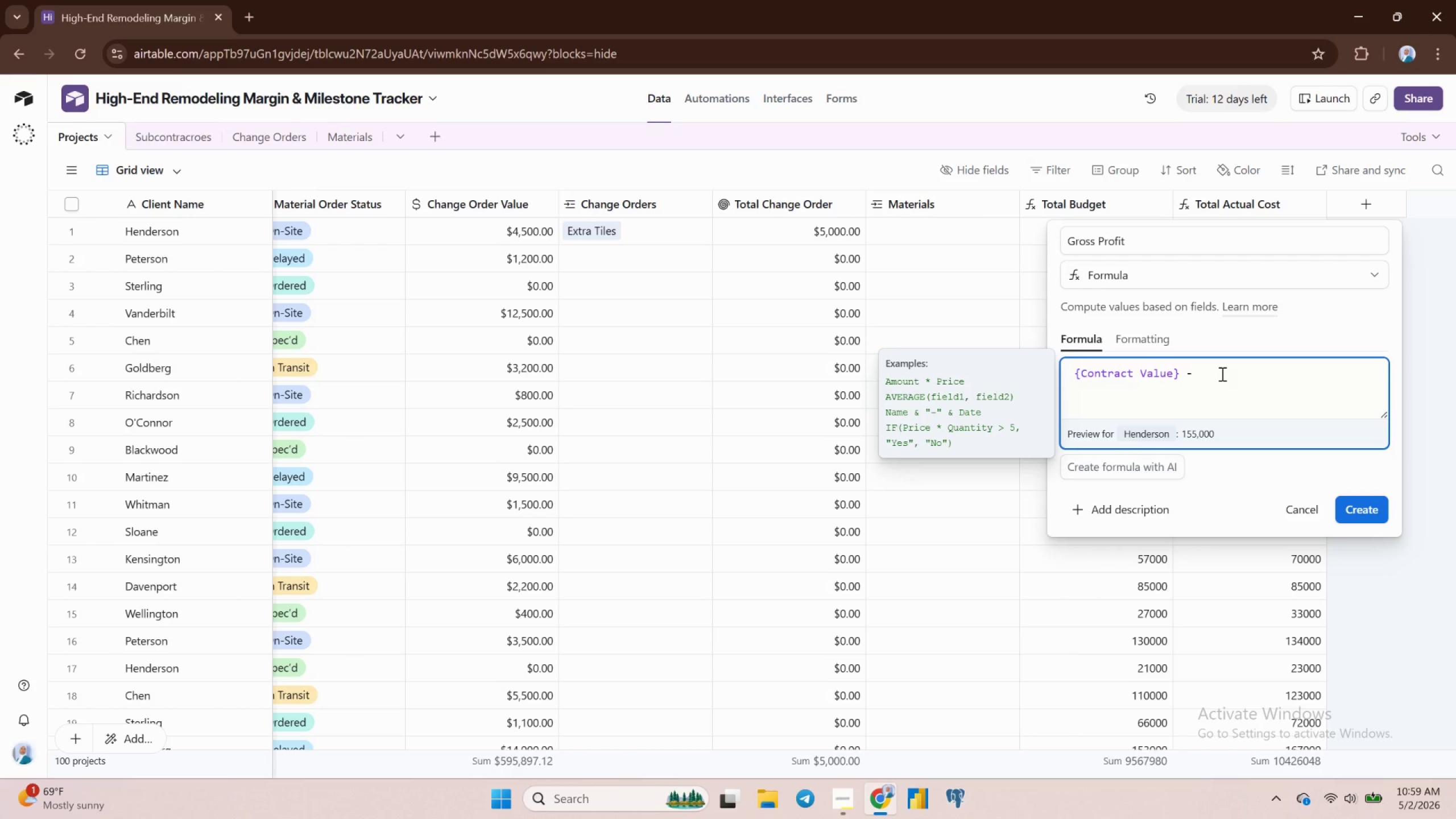 
key(Space)
 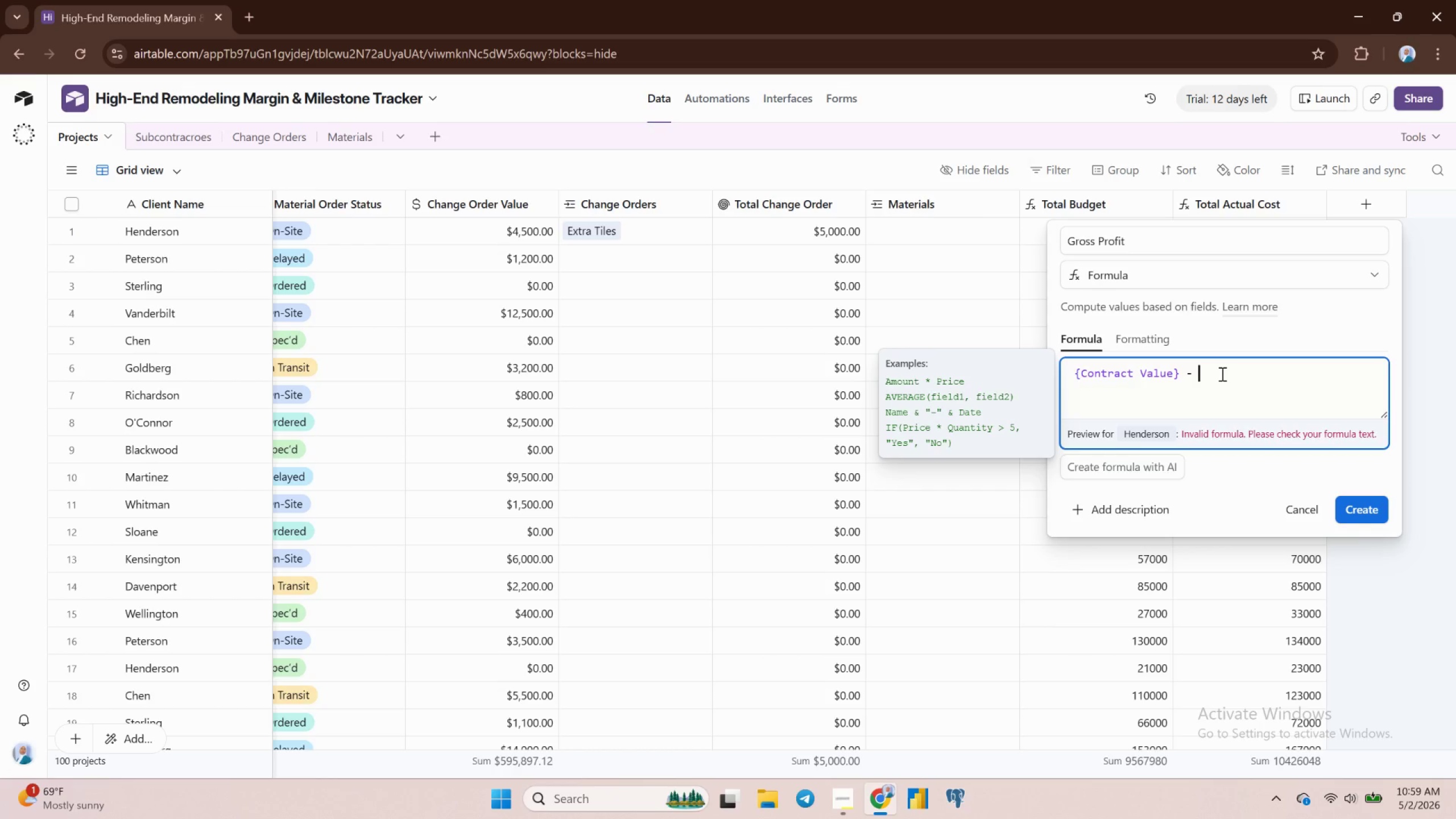 
key(Shift+BracketLeft)
 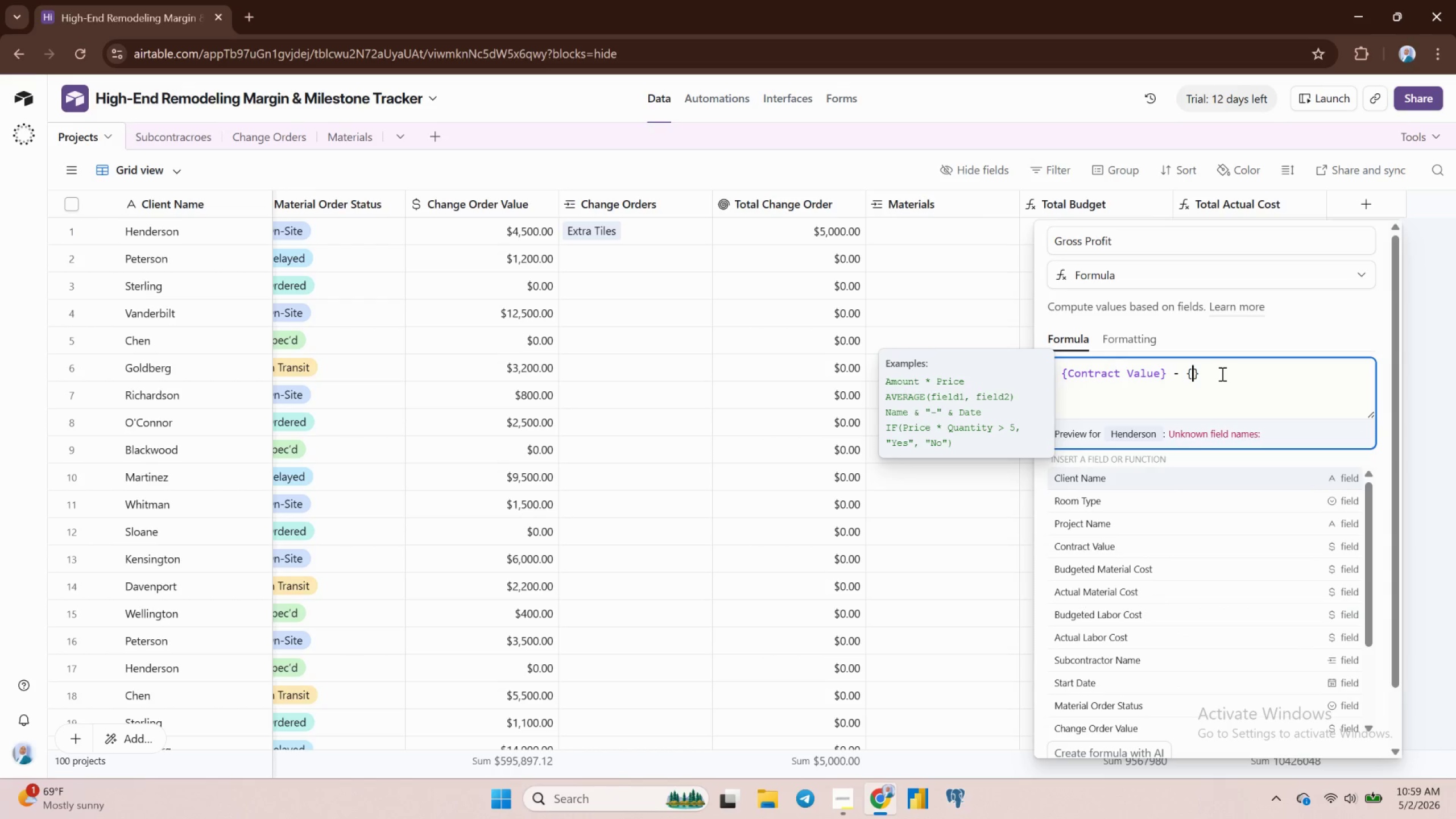 
type(tot)
 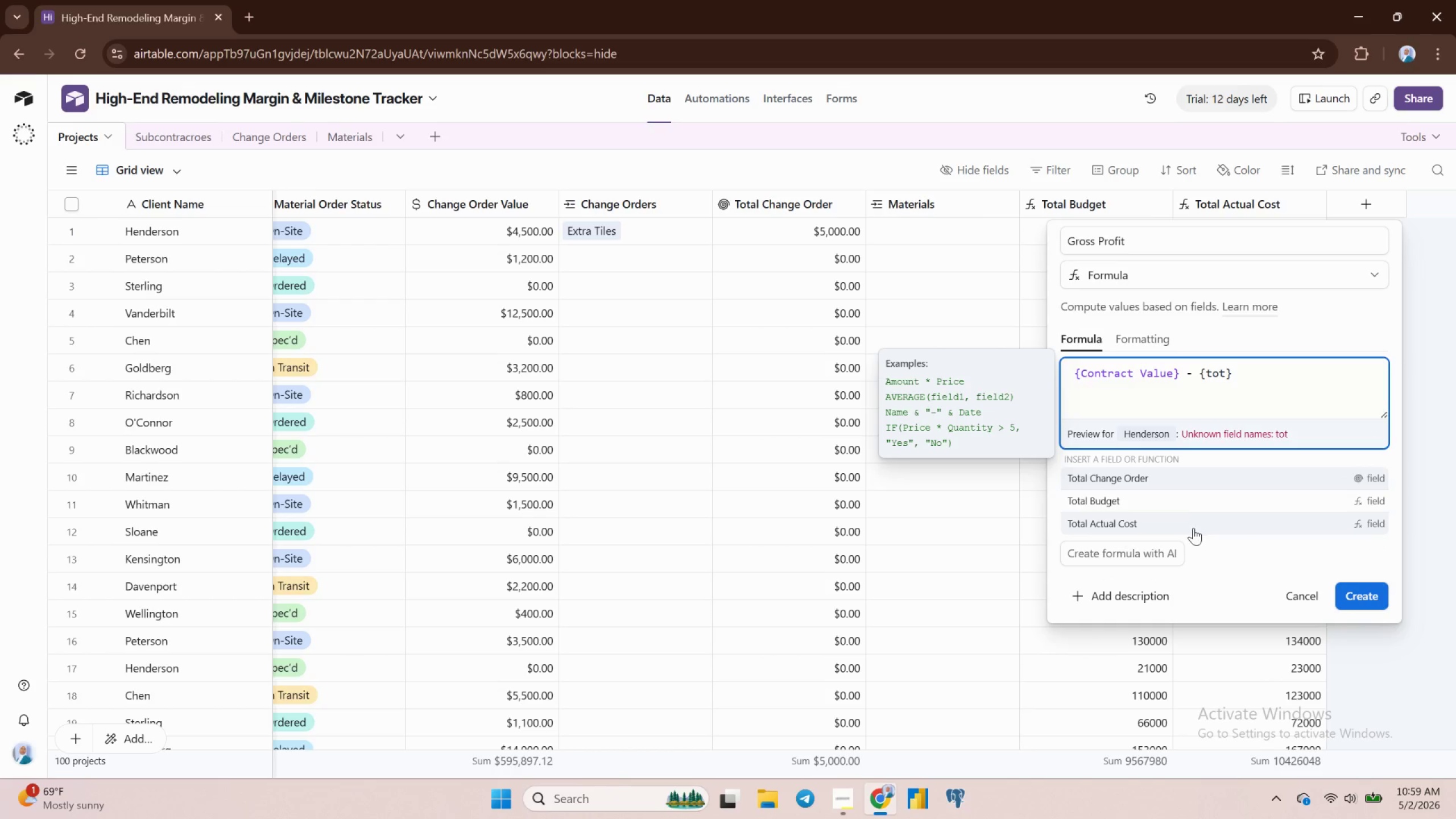 
left_click([1185, 523])
 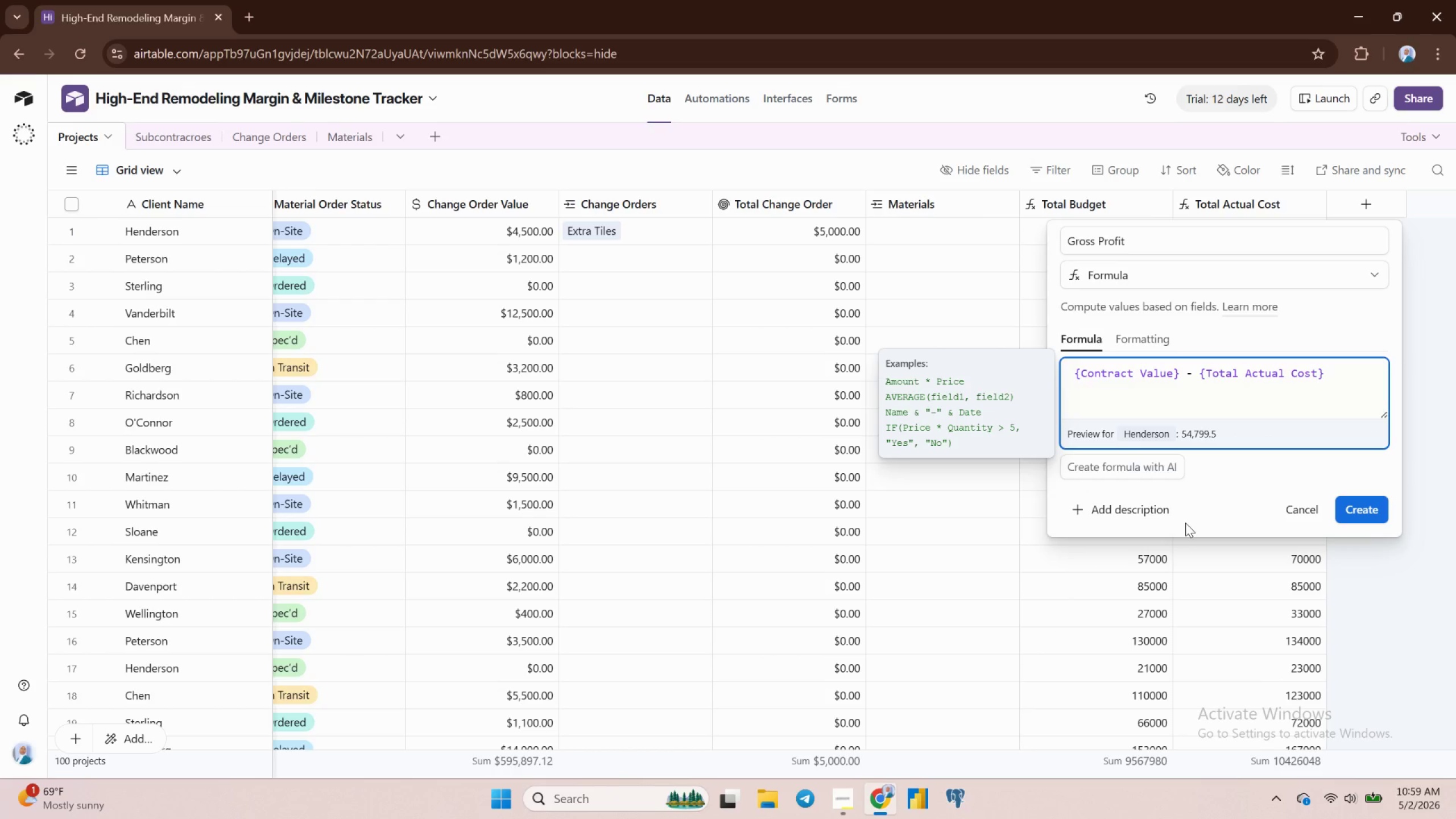 
key(Enter)
 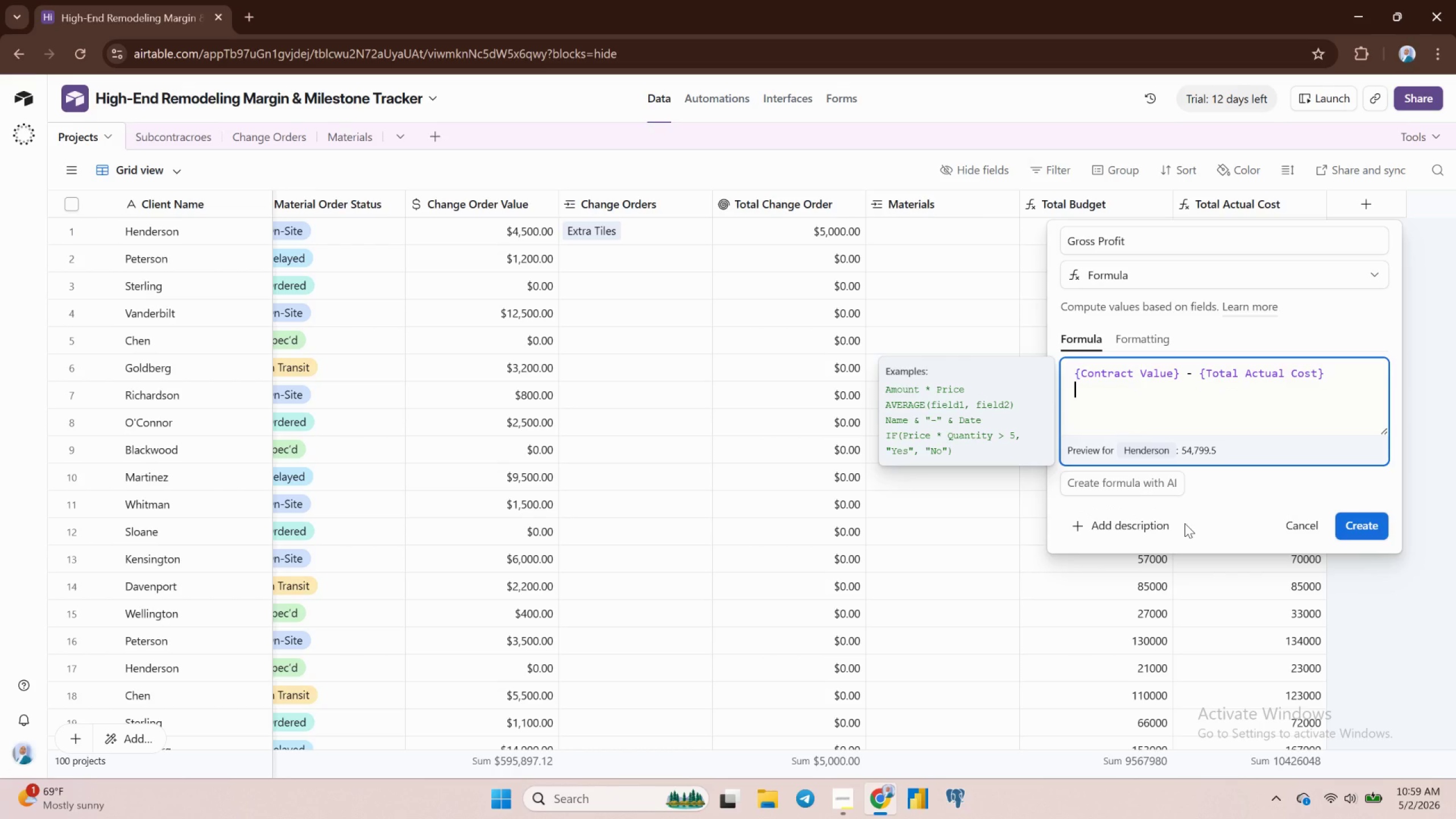 
key(Backspace)
 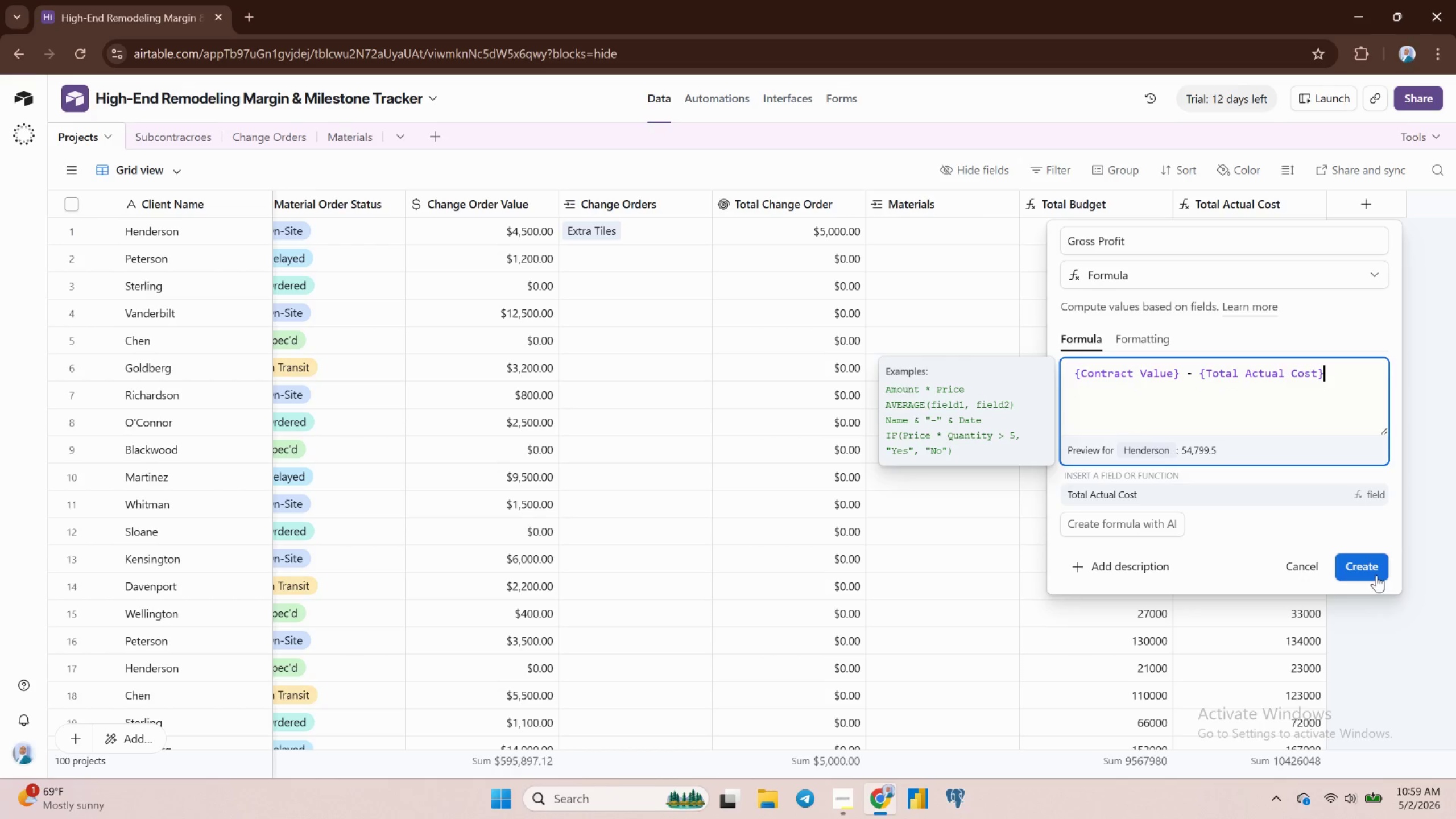 
left_click([1371, 569])
 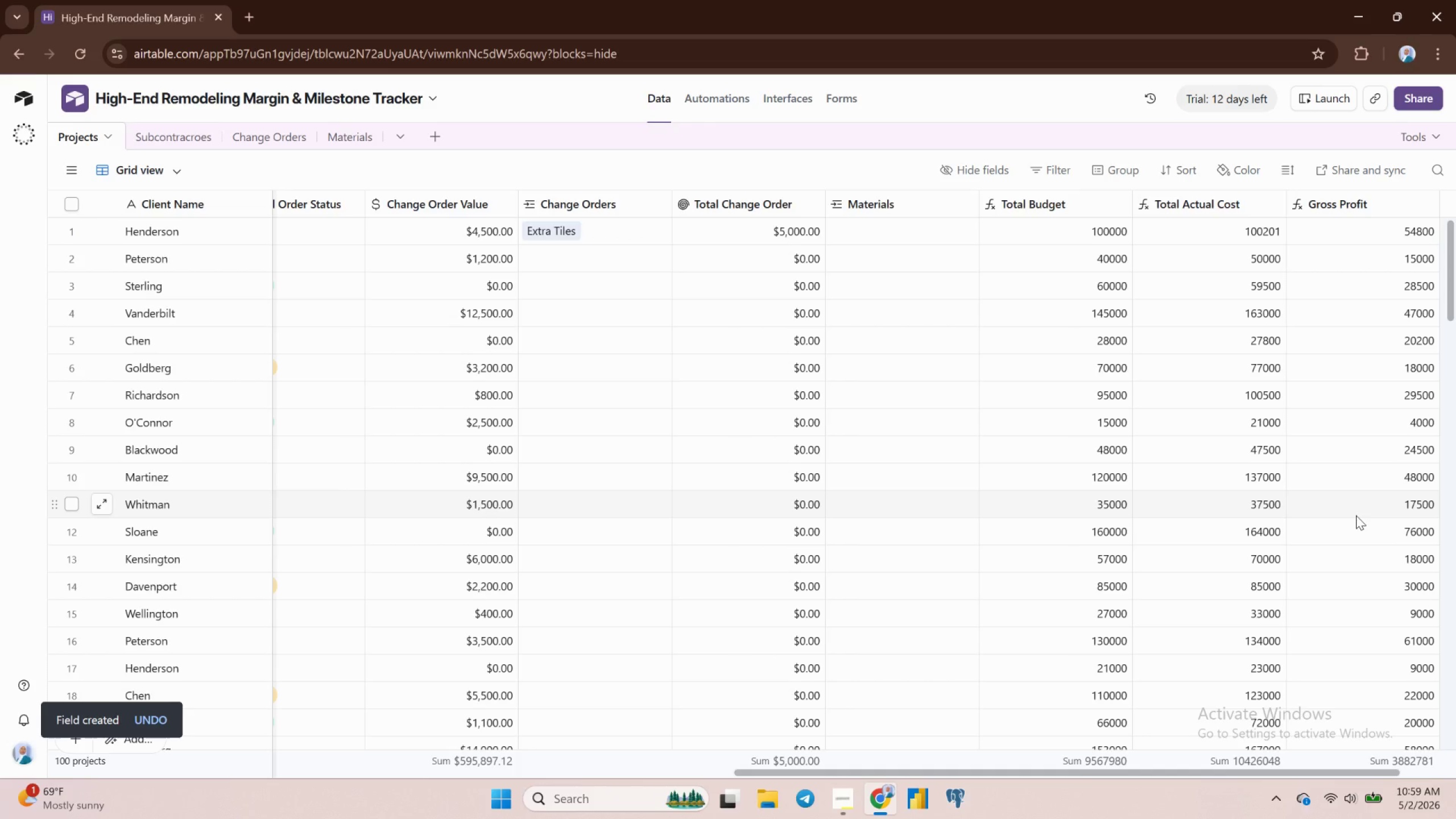 
wait(11.99)
 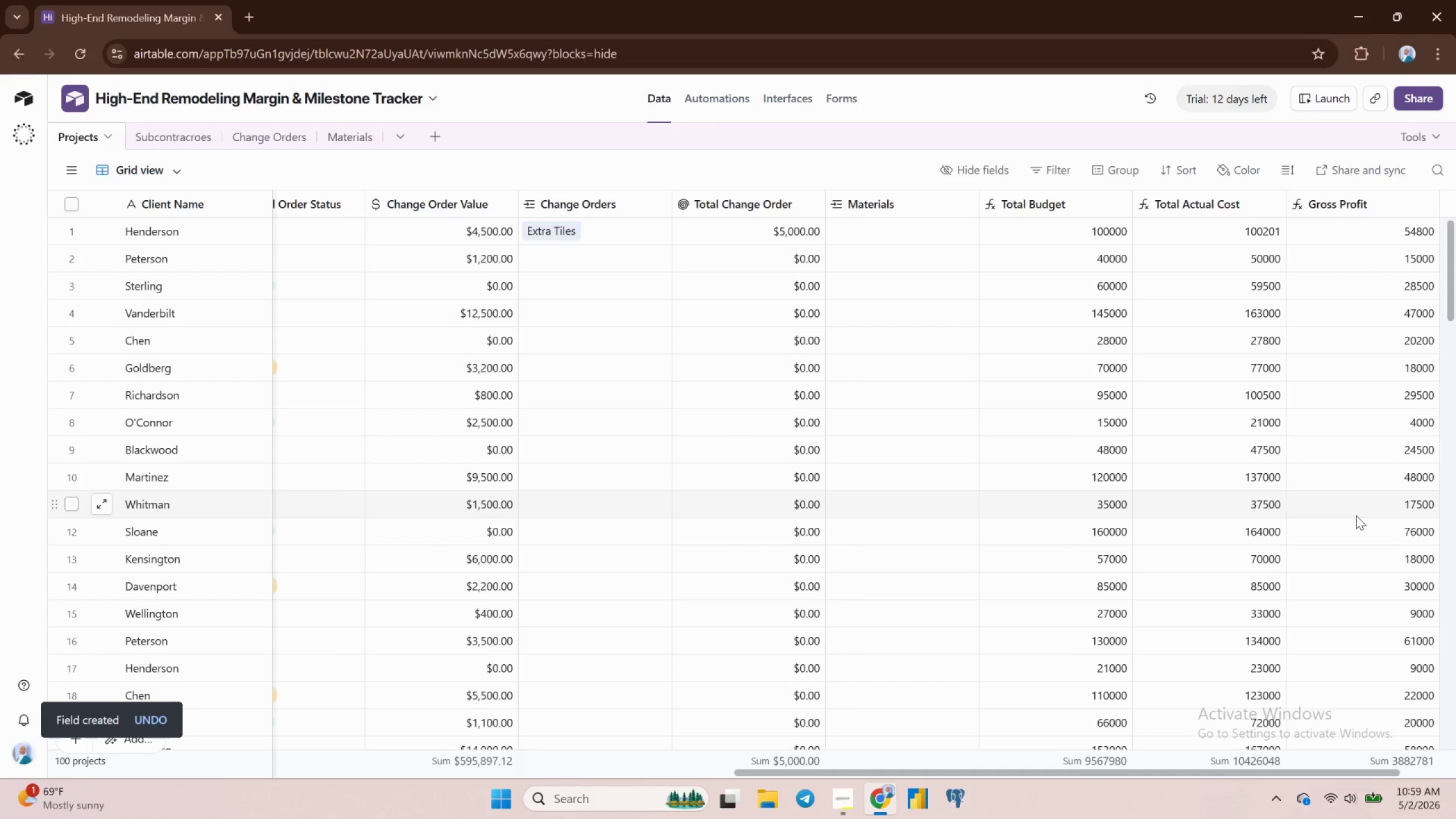 
left_click([1372, 201])
 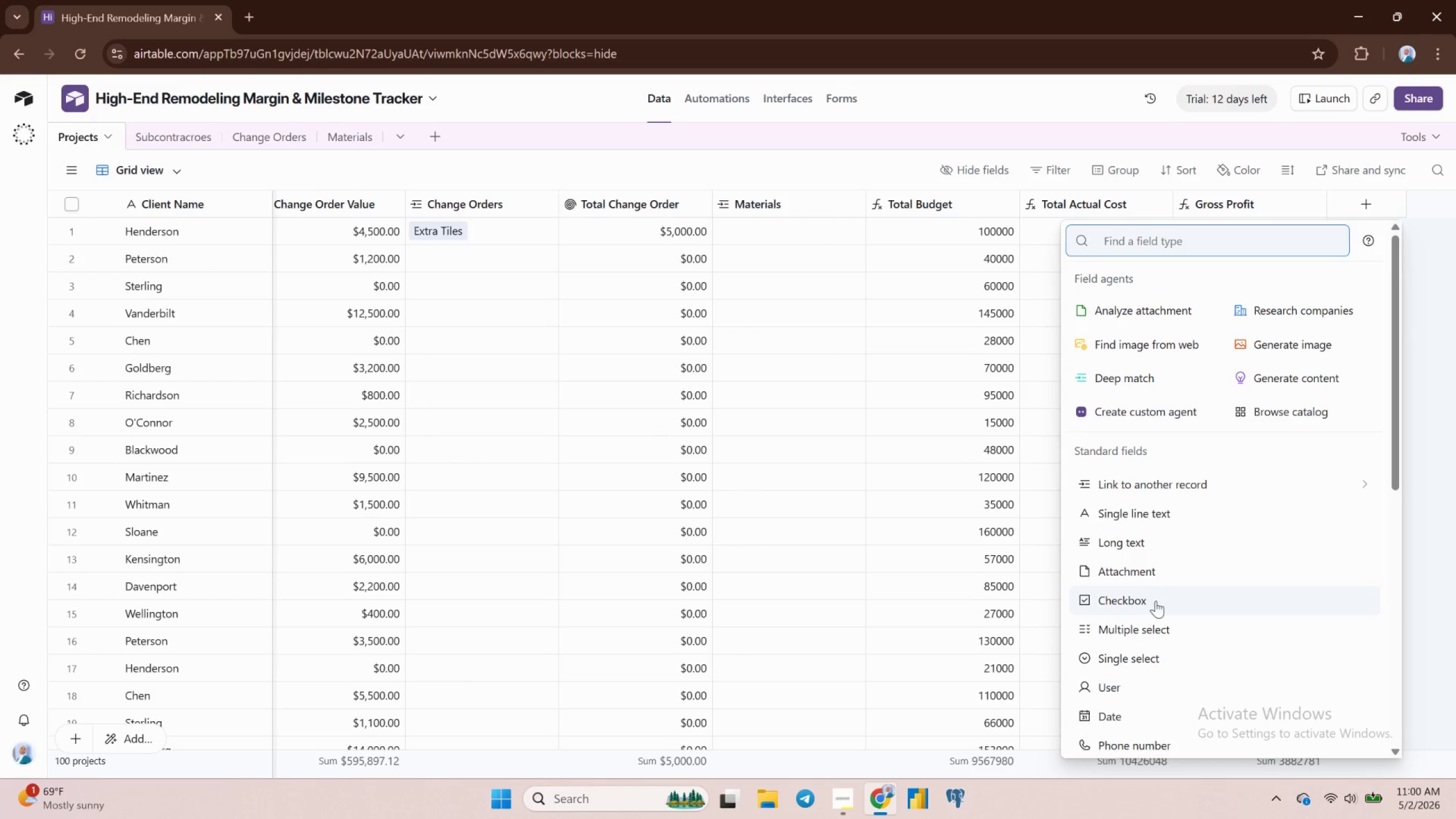 
scroll: coordinate [1151, 622], scroll_direction: down, amount: 4.0
 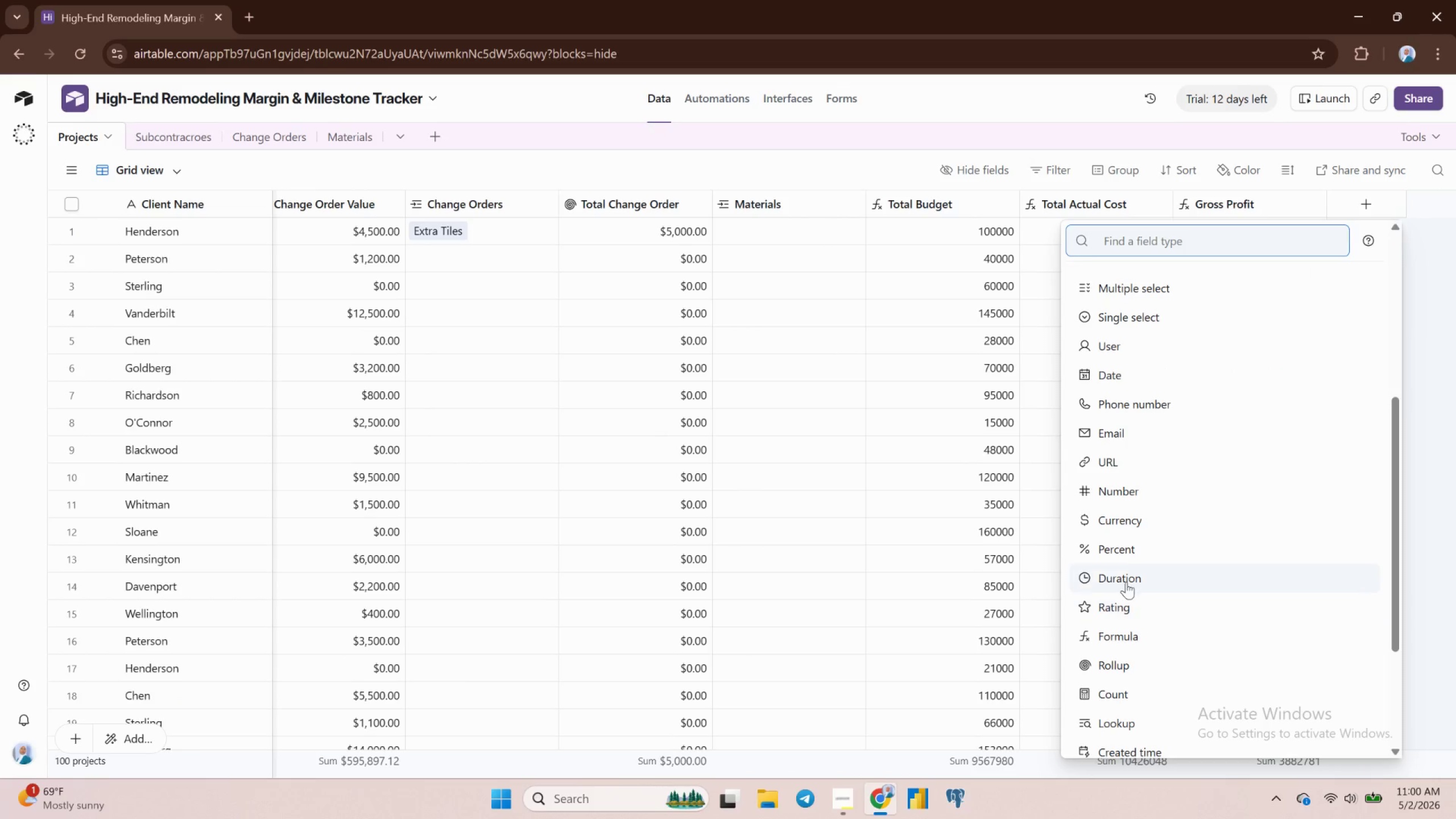 
left_click([1131, 555])
 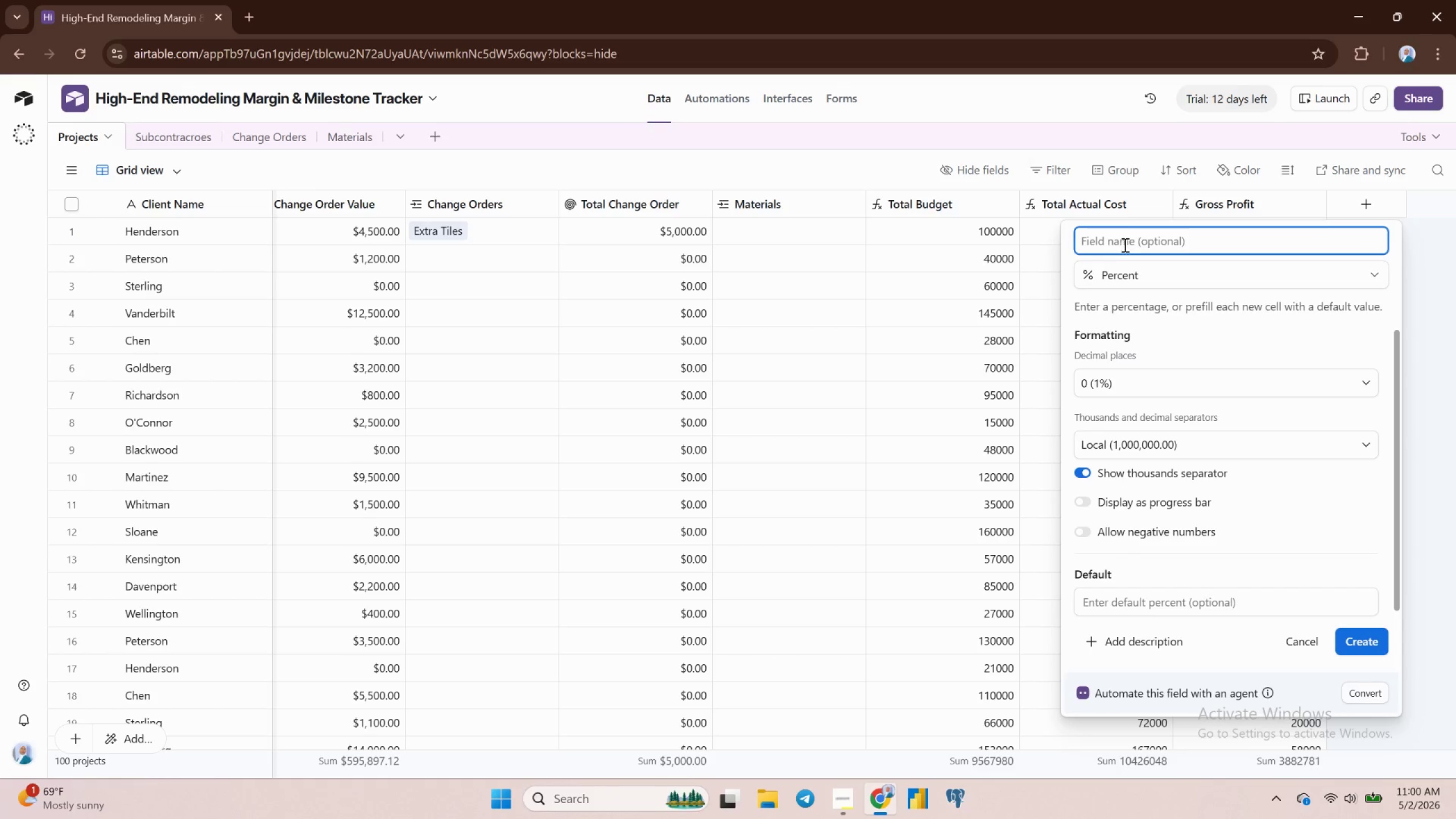 
wait(6.98)
 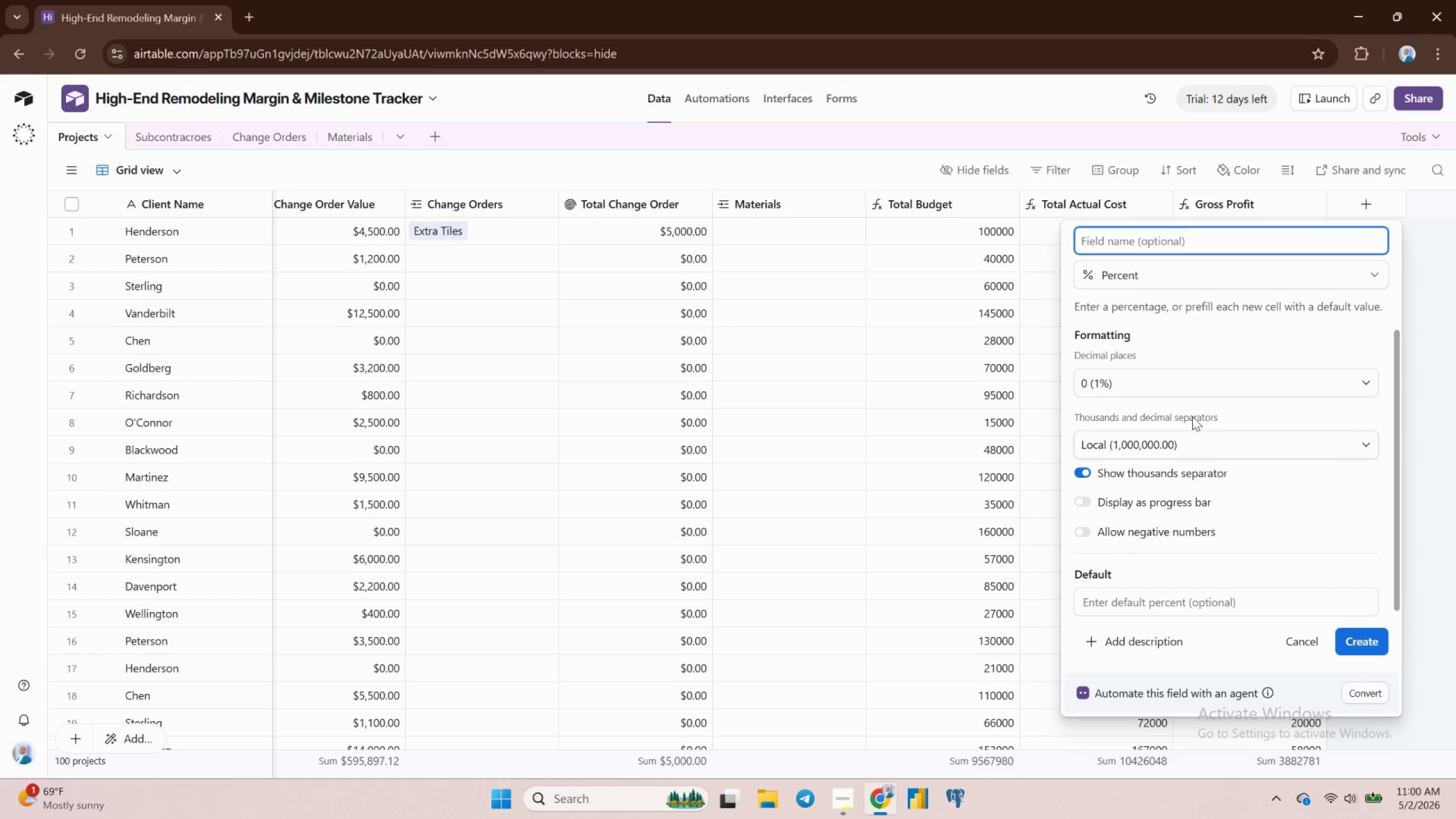 
left_click([1139, 282])
 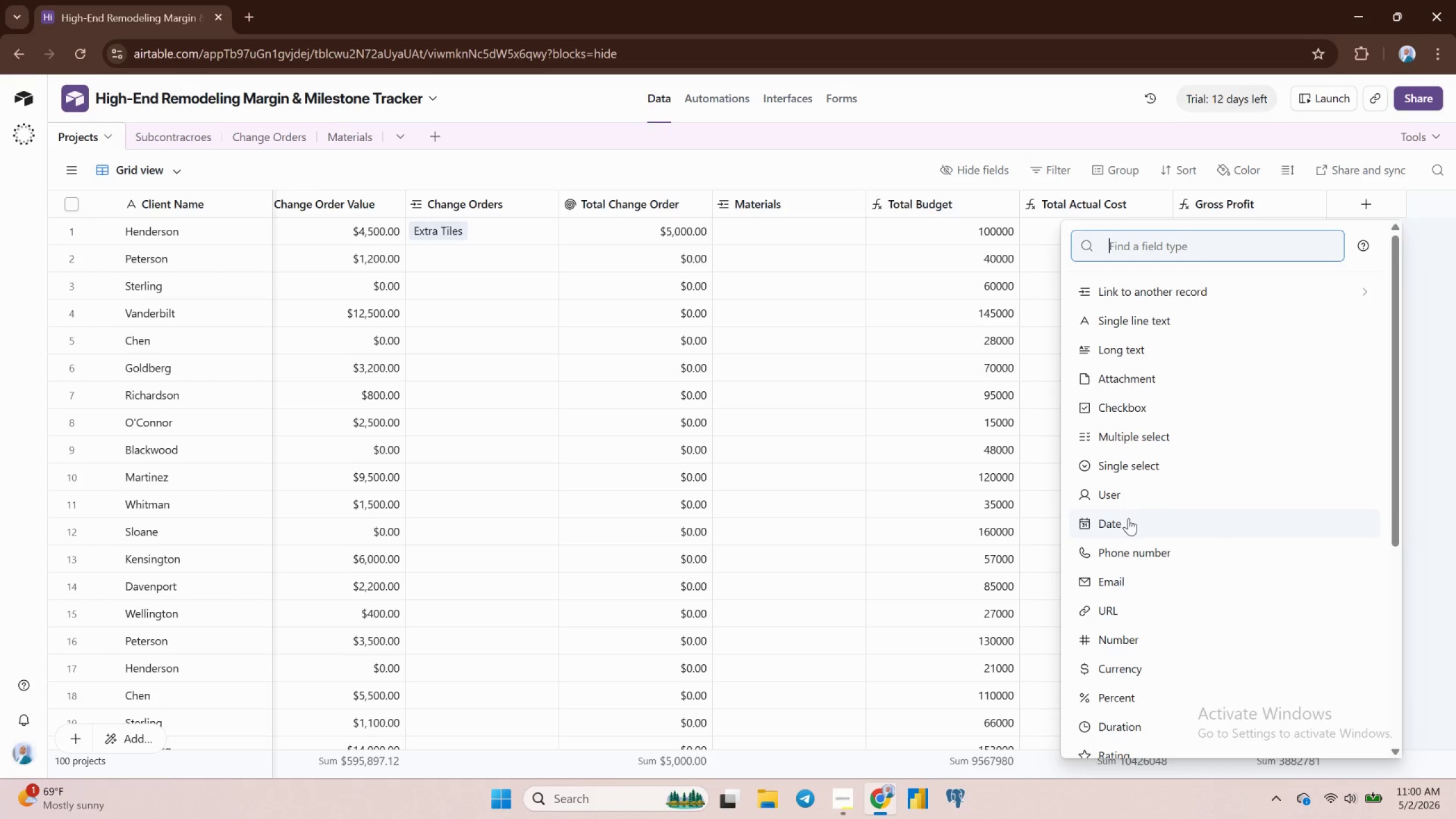 
scroll: coordinate [1131, 576], scroll_direction: down, amount: 1.0
 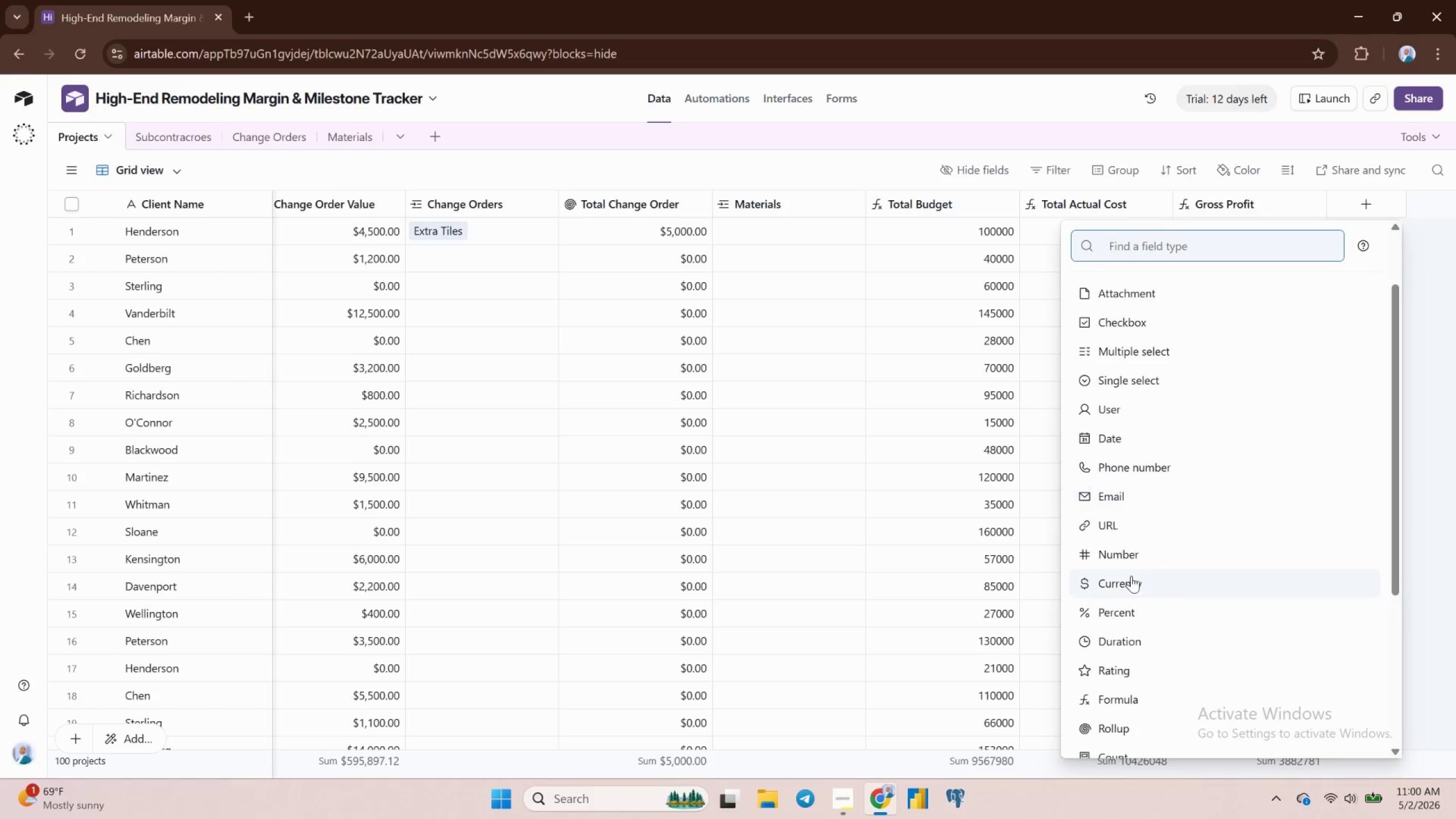 
scroll: coordinate [1132, 576], scroll_direction: none, amount: 0.0
 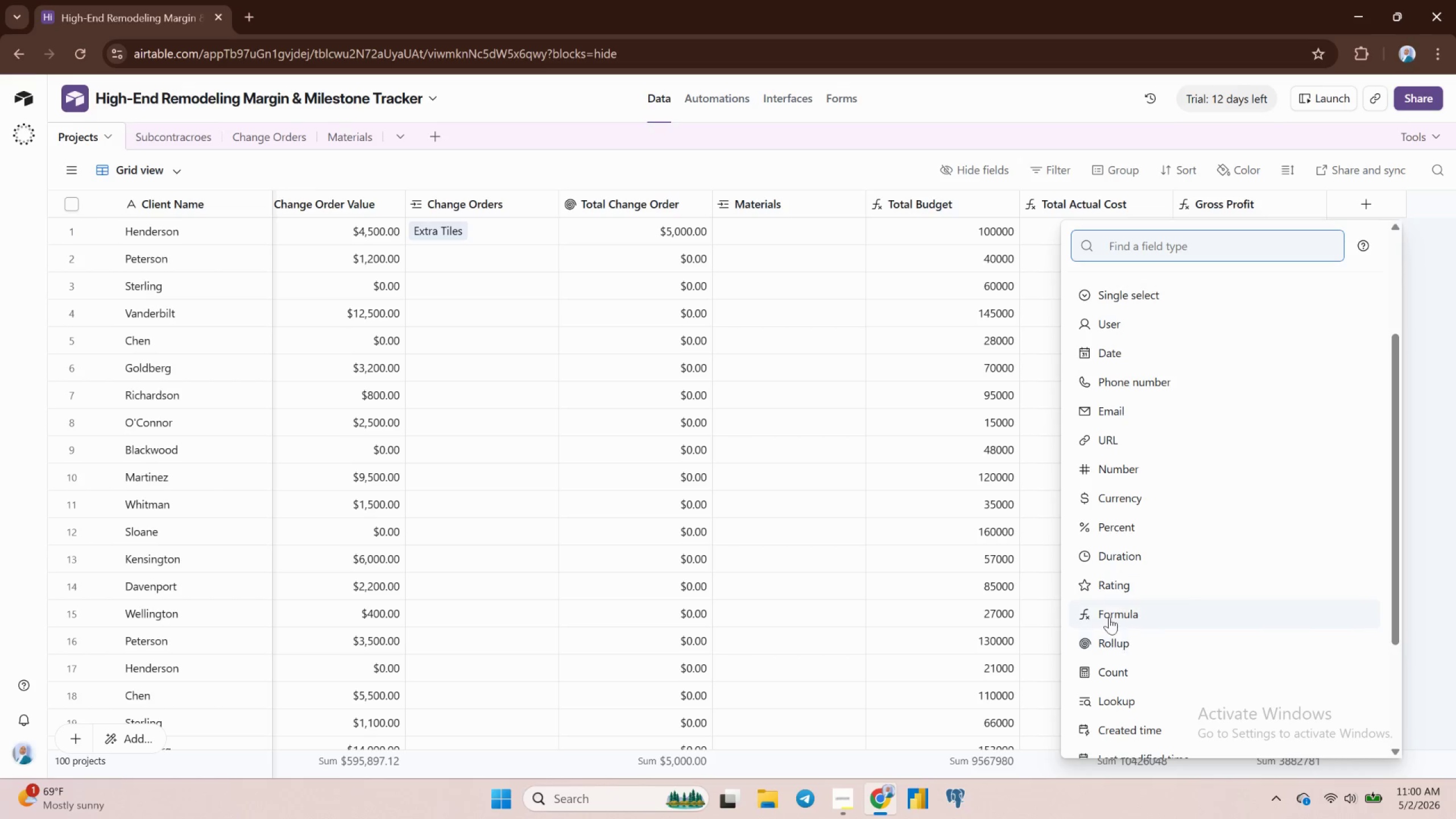 
left_click([1109, 616])
 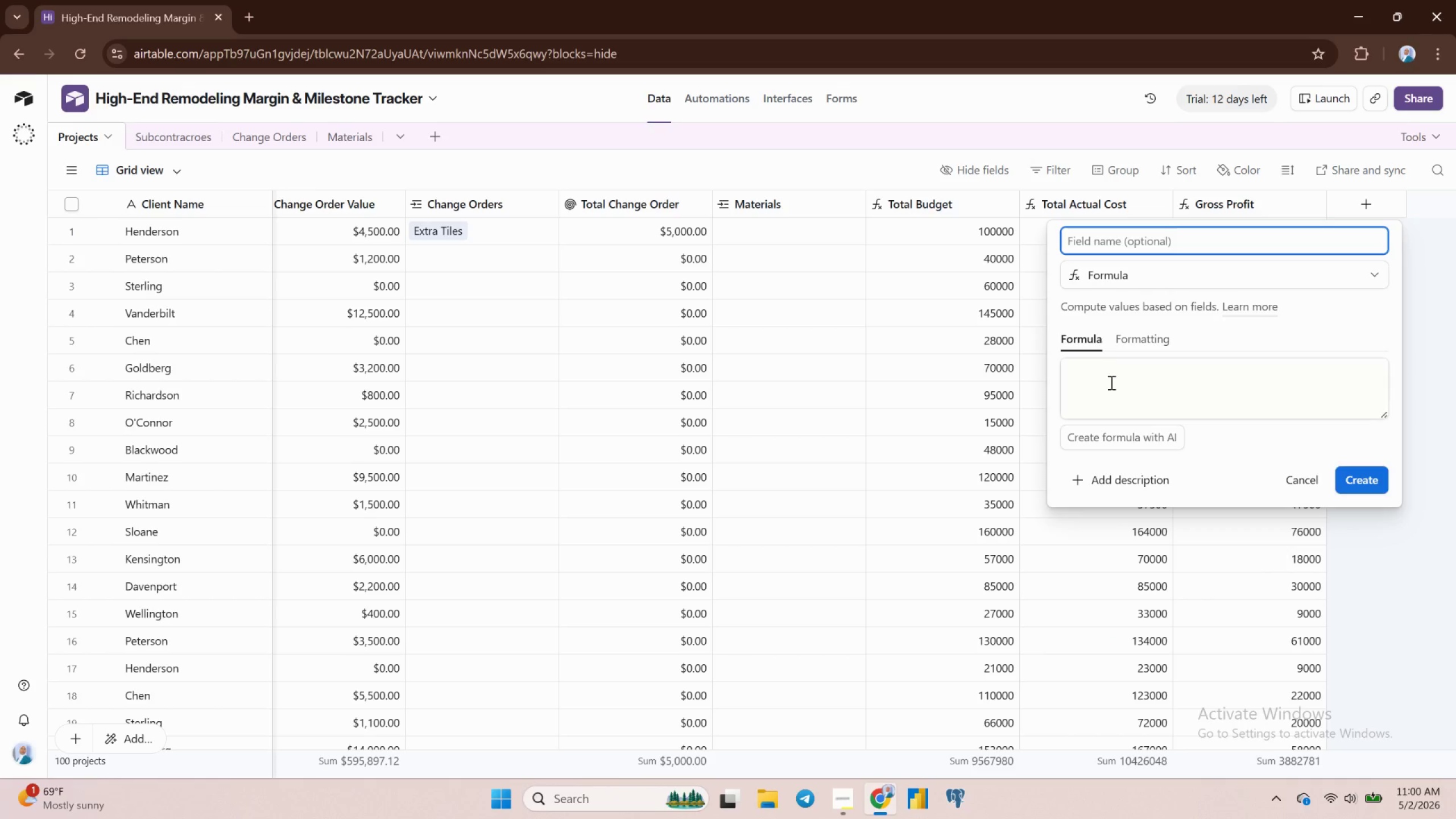 
left_click([1110, 383])
 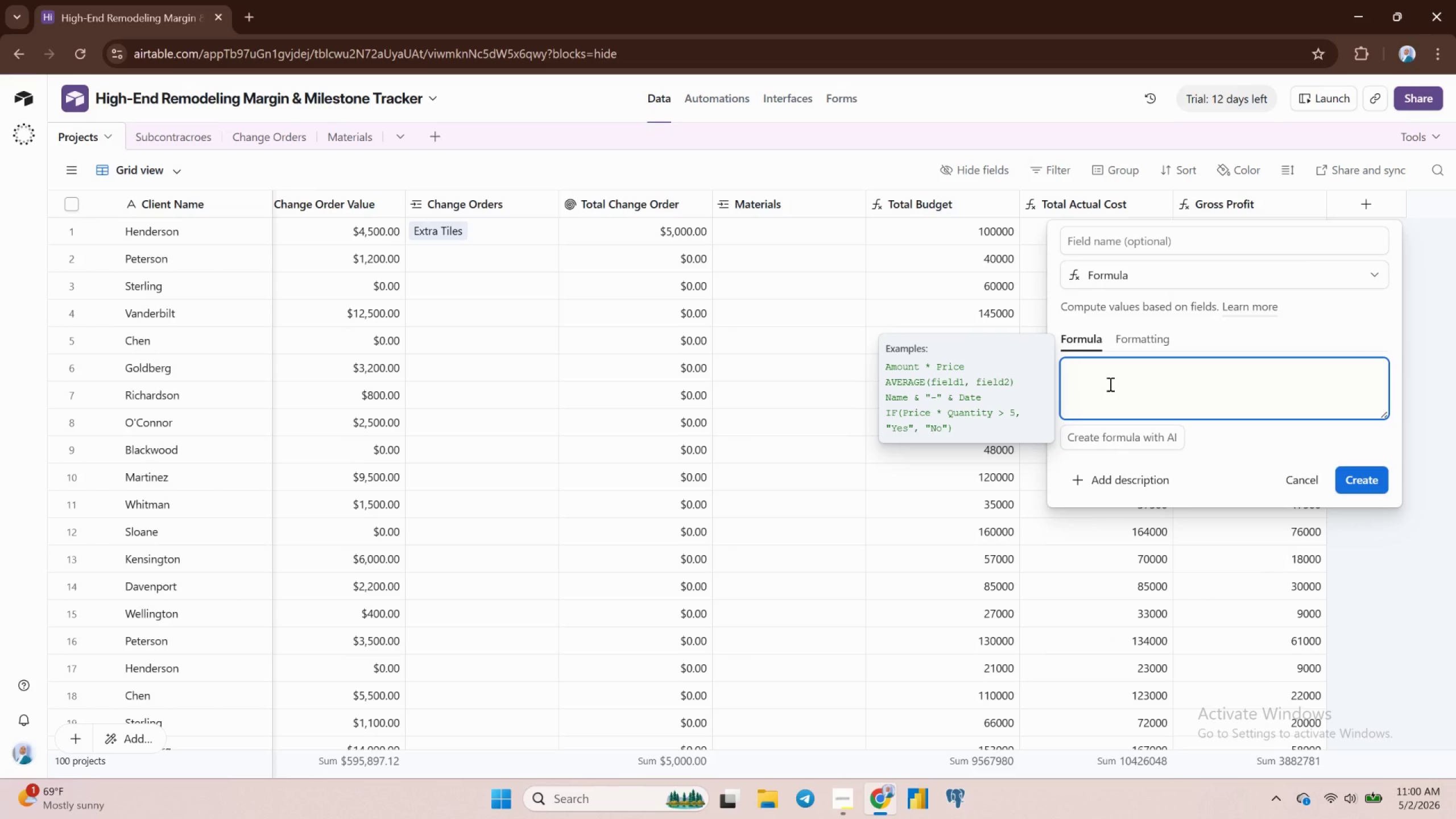 
type(IF)
 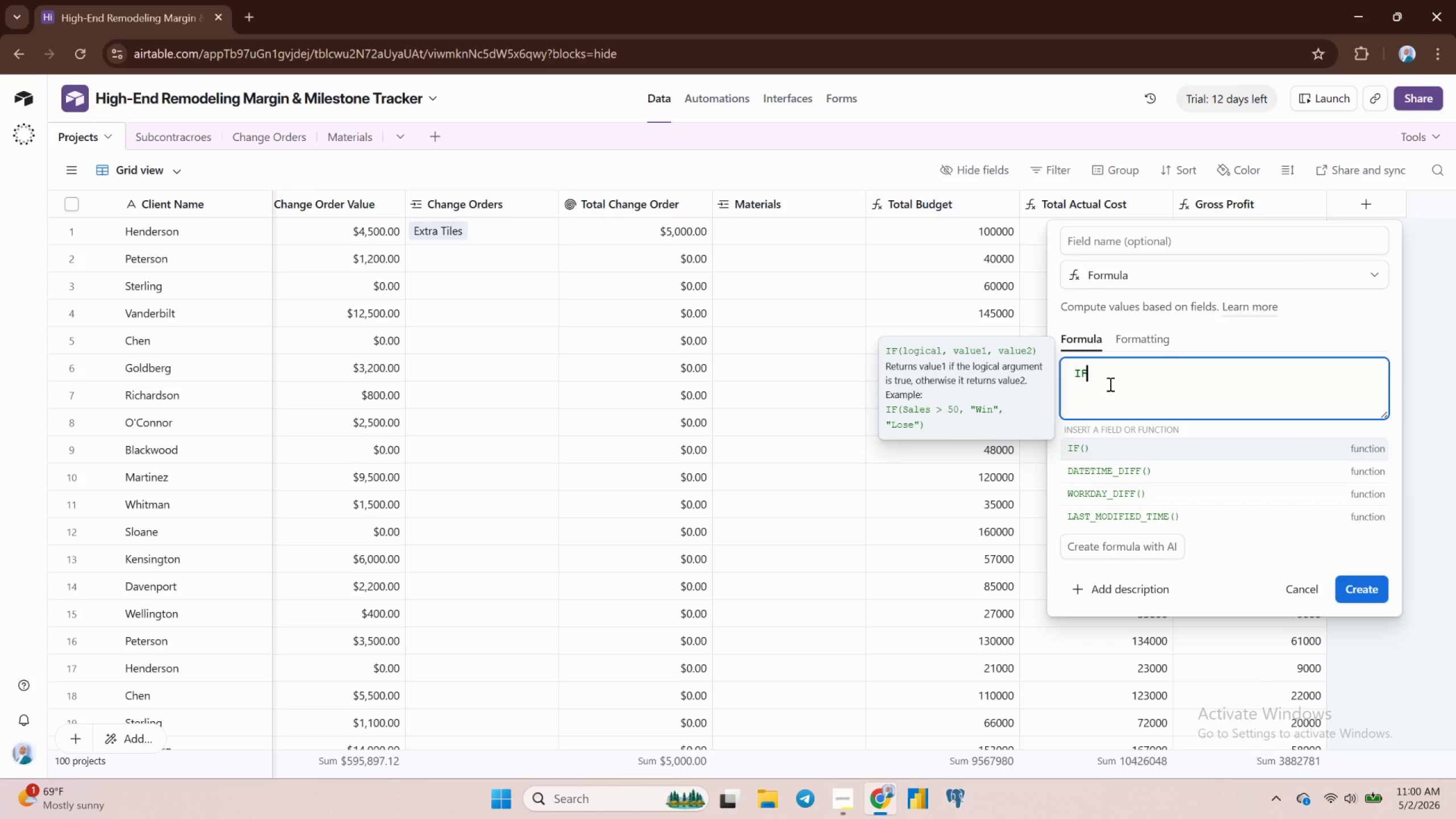 
key(Enter)
 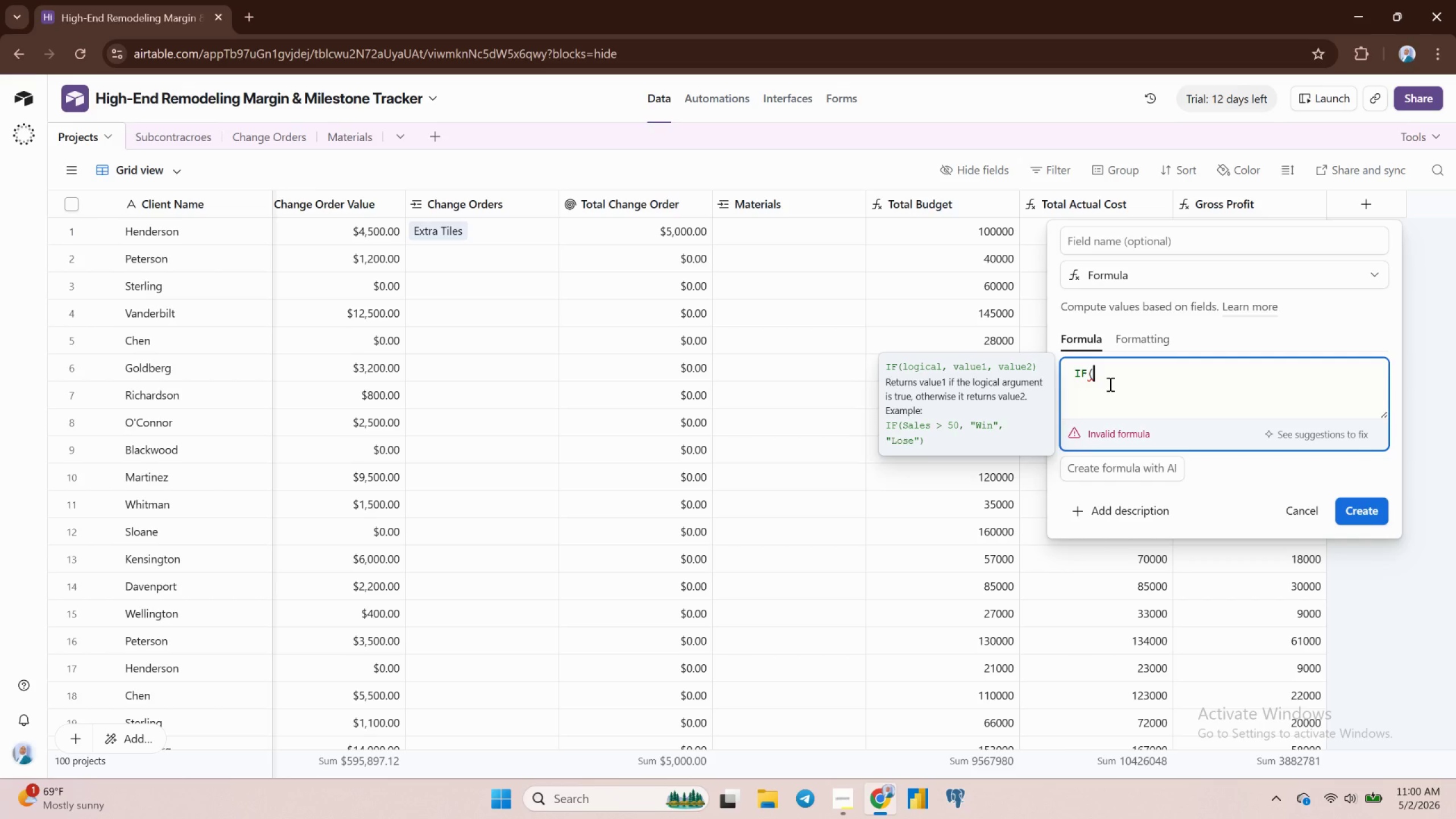 
type({CON)
 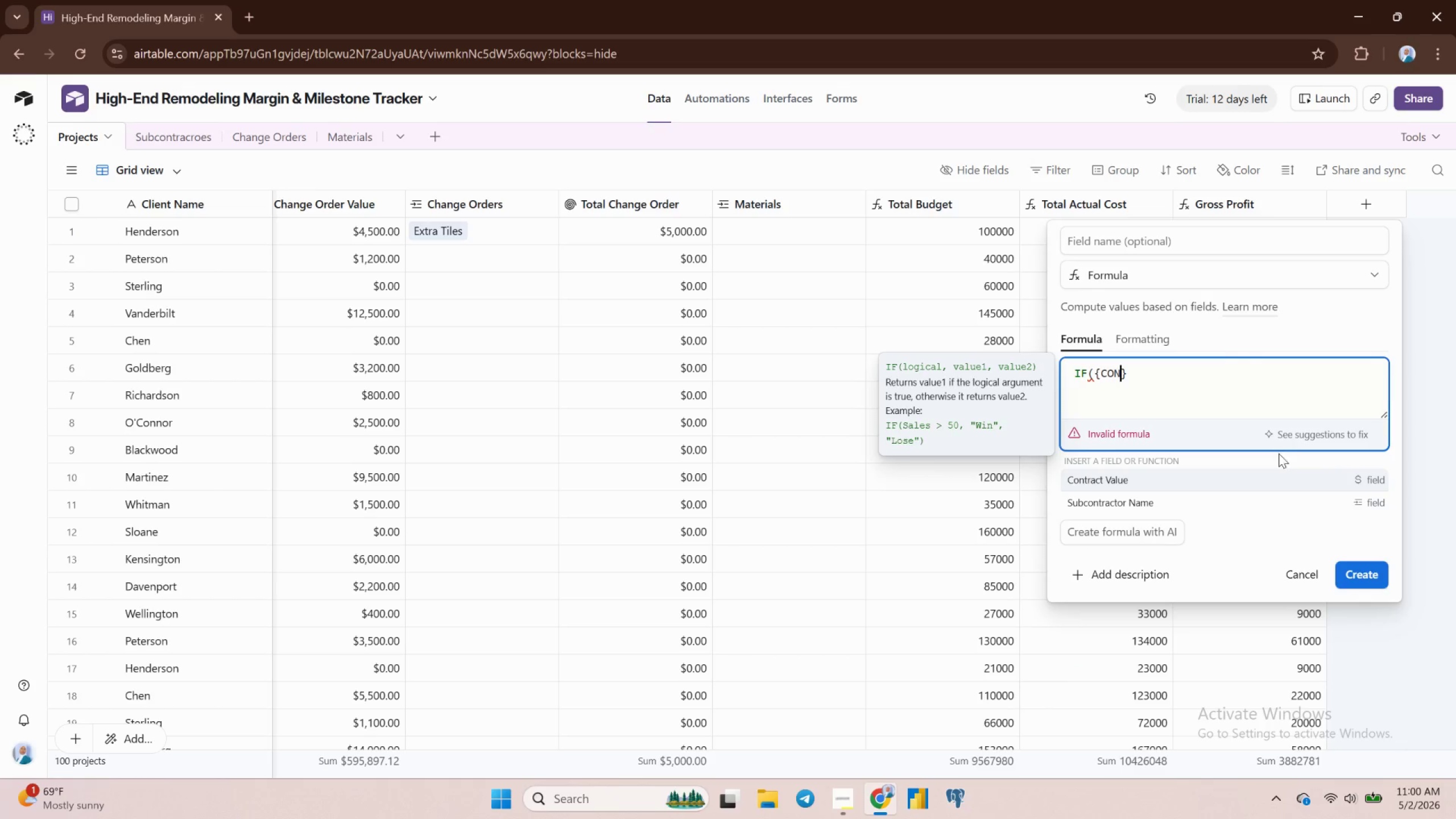 
left_click([1155, 478])
 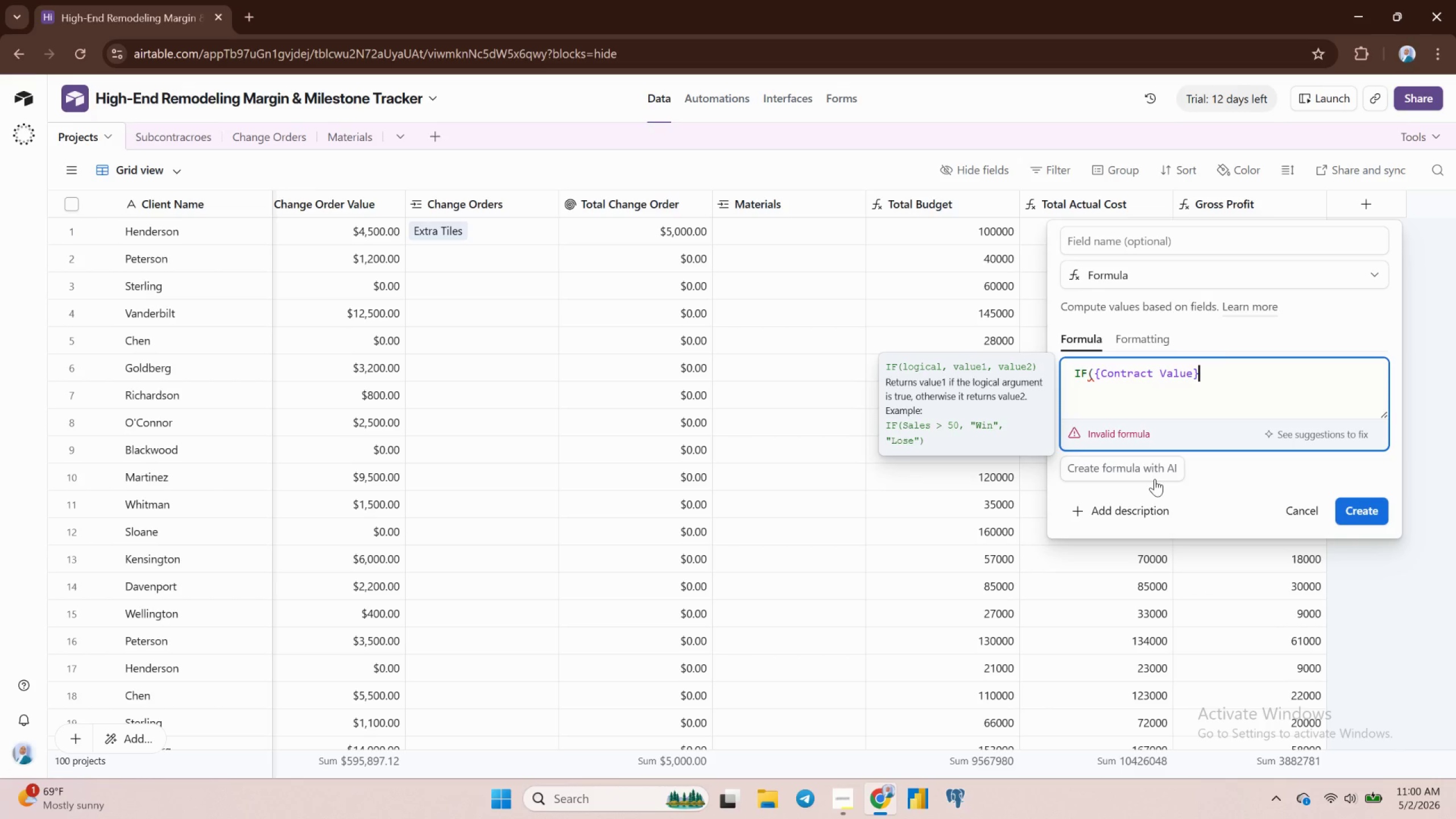 
key(Comma)
 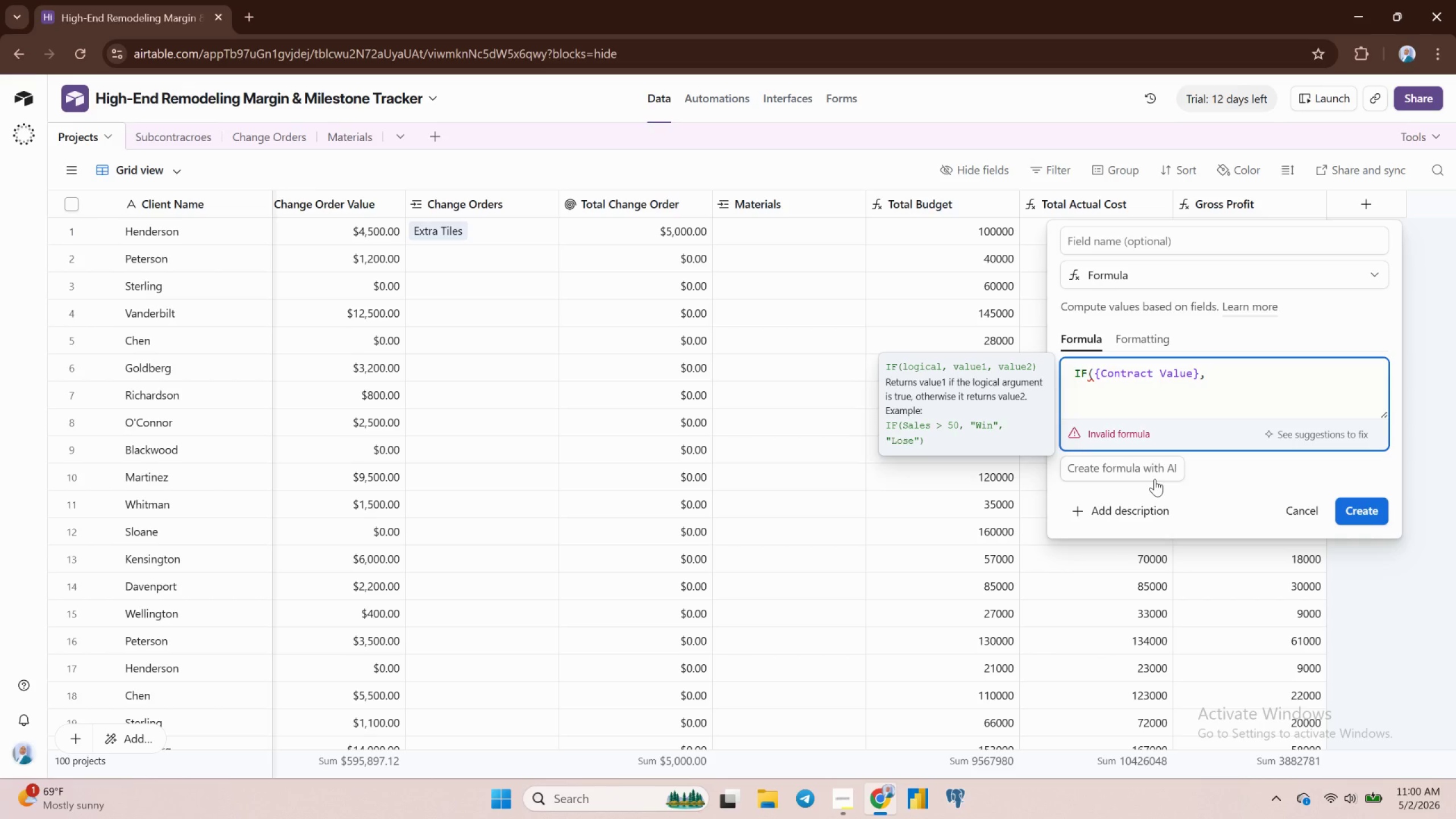 
key(Space)
 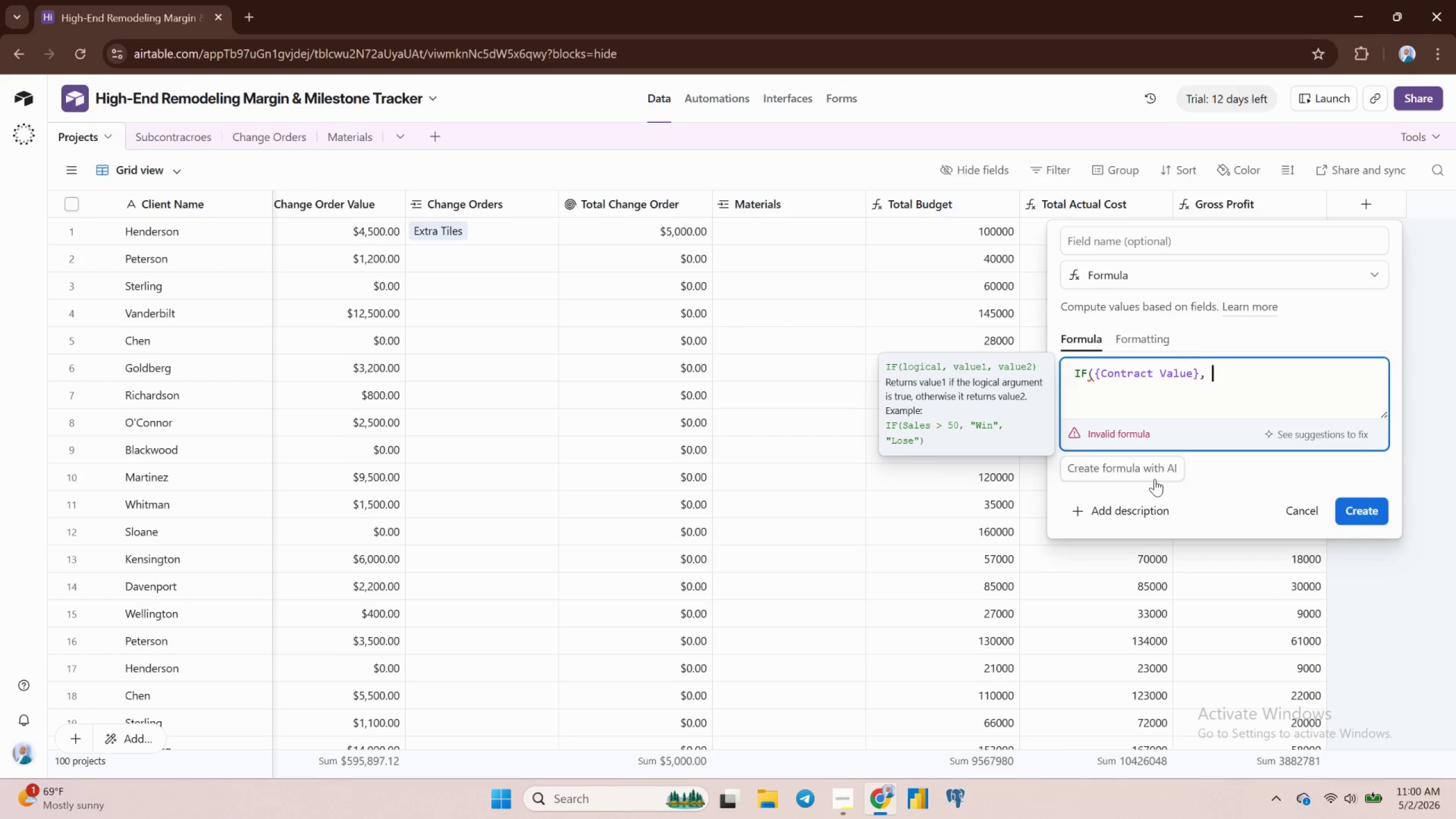 
key(Shift+9)
 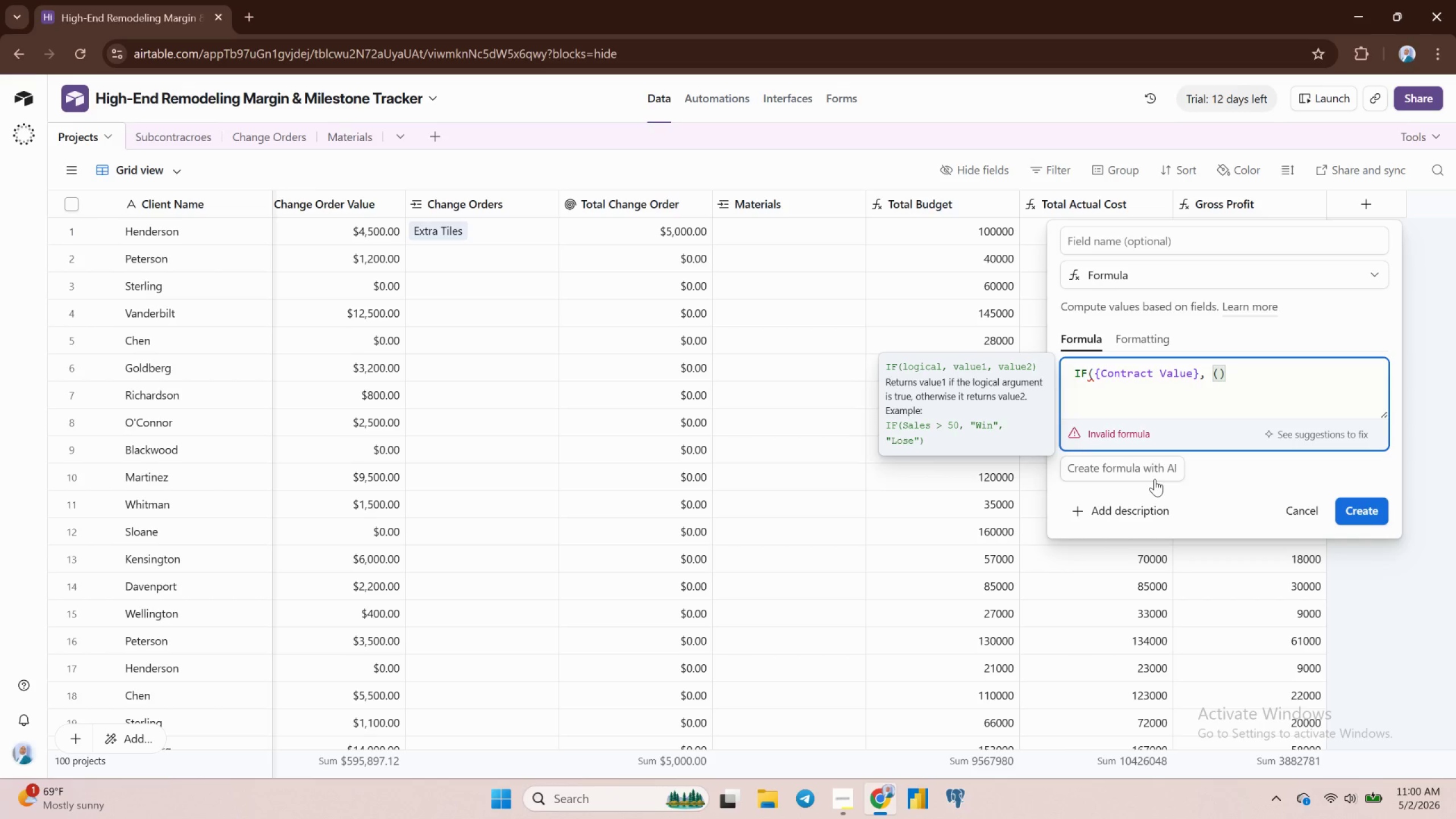 
wait(8.03)
 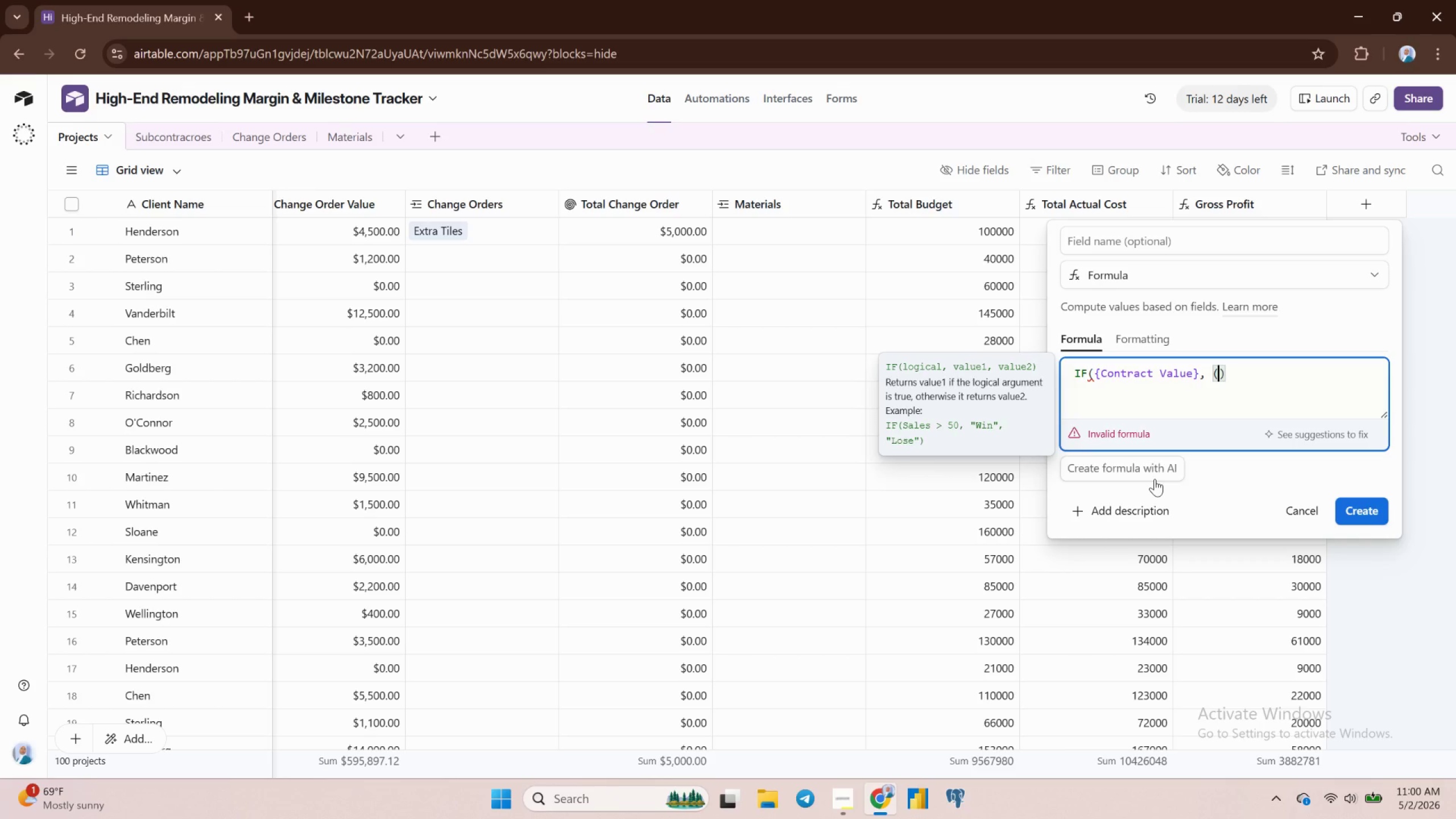 
type({CONT)
 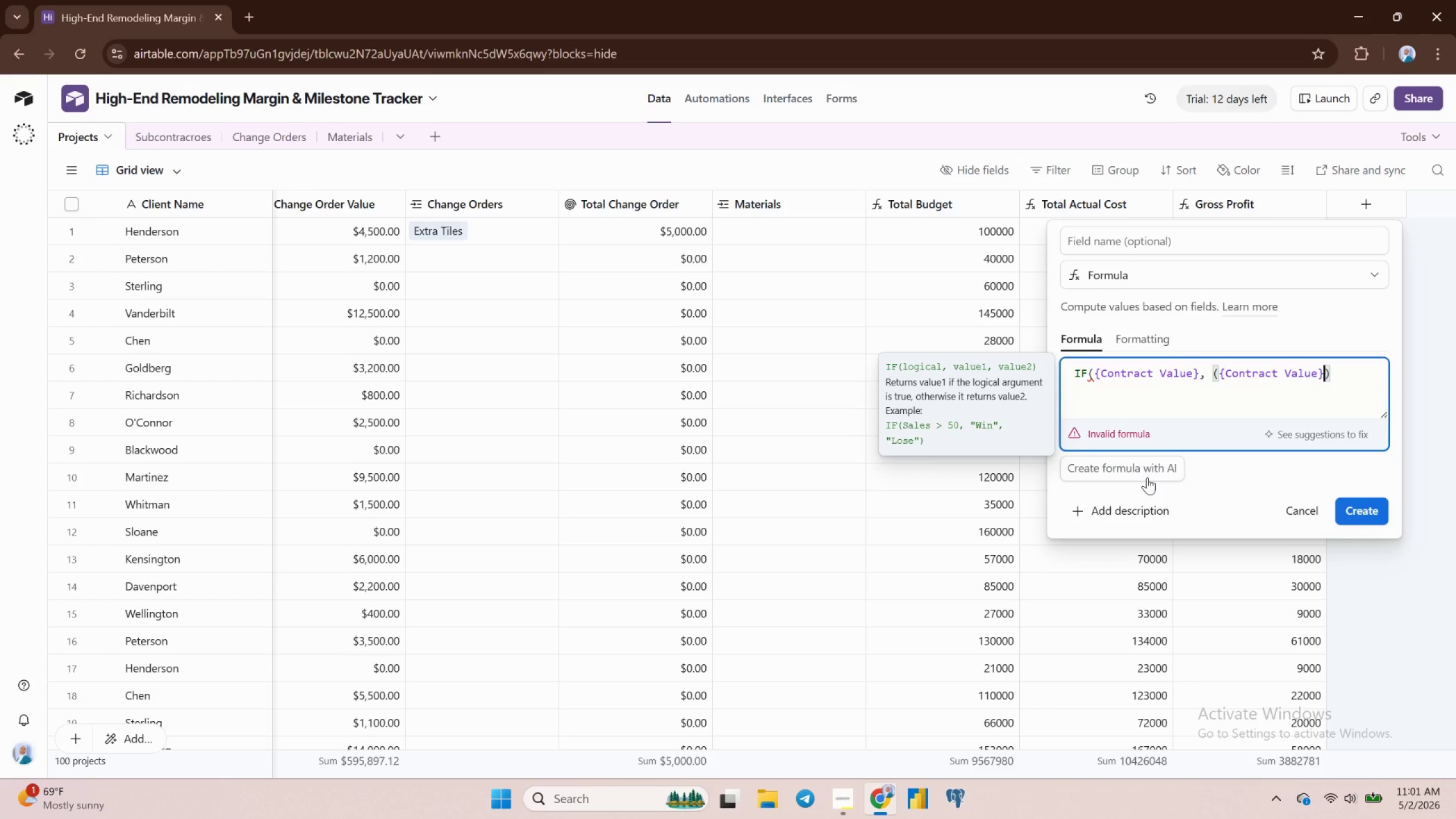 
wait(6.75)
 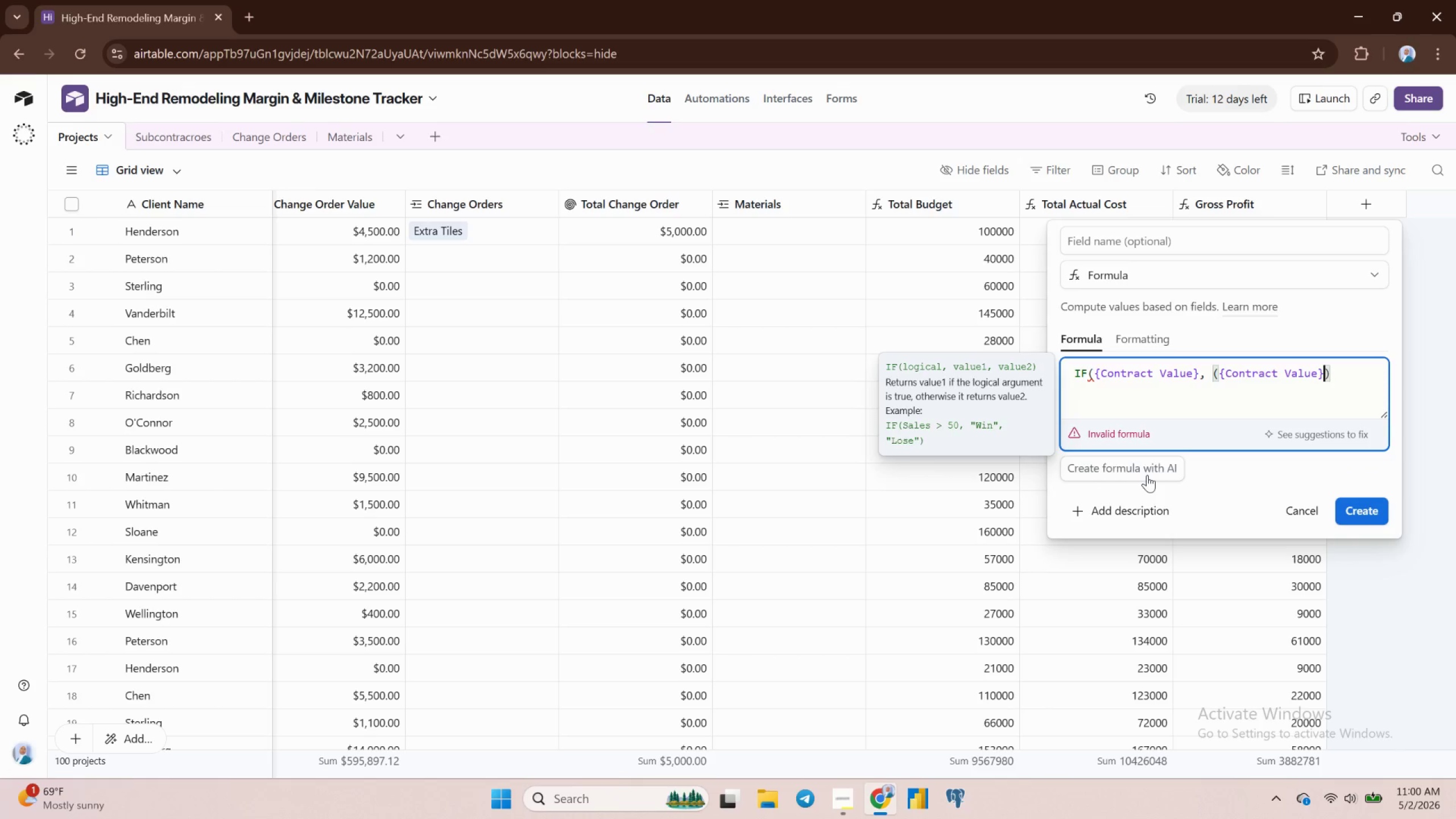 
key(Minus)
 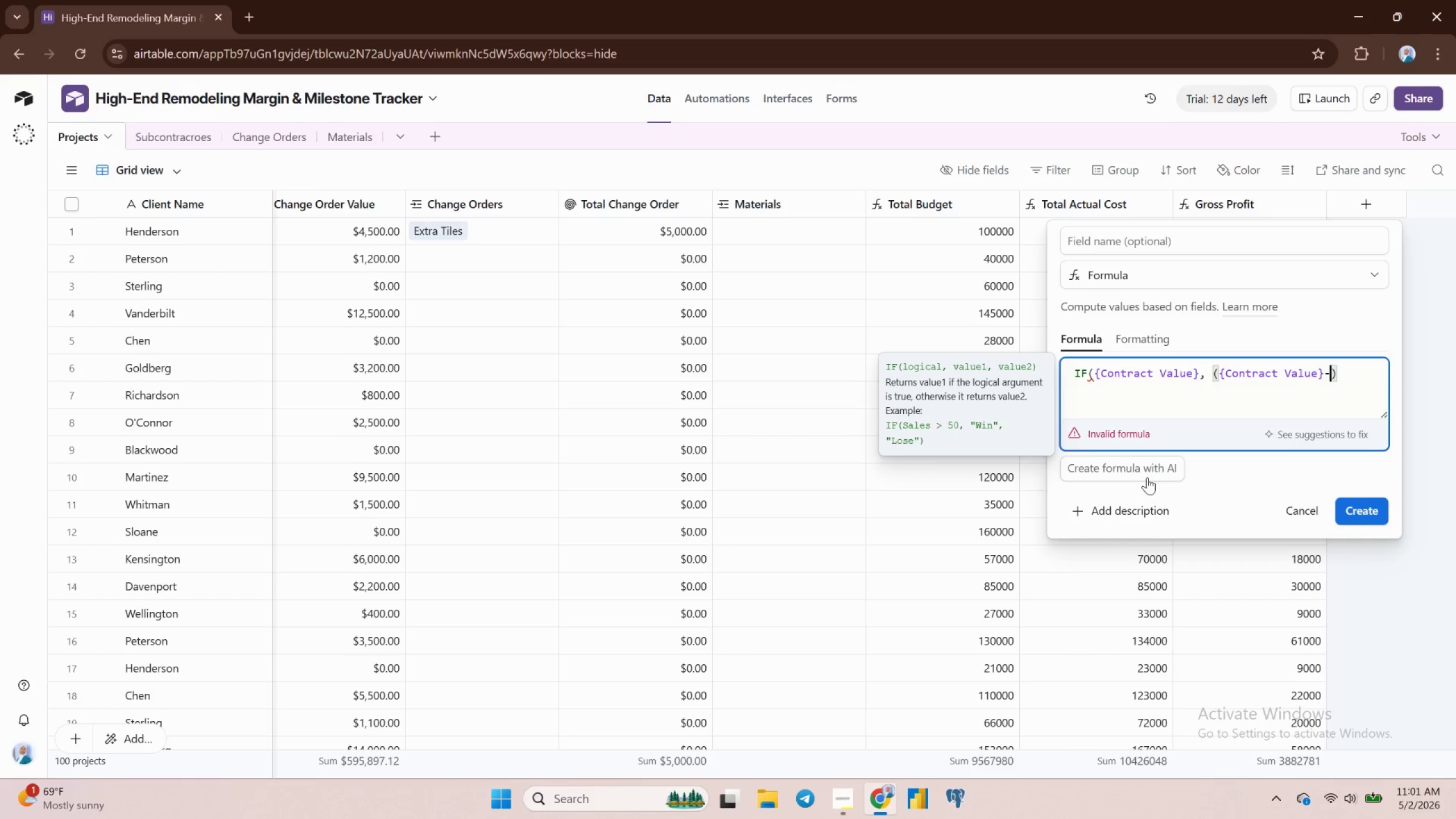 
type({TO)
 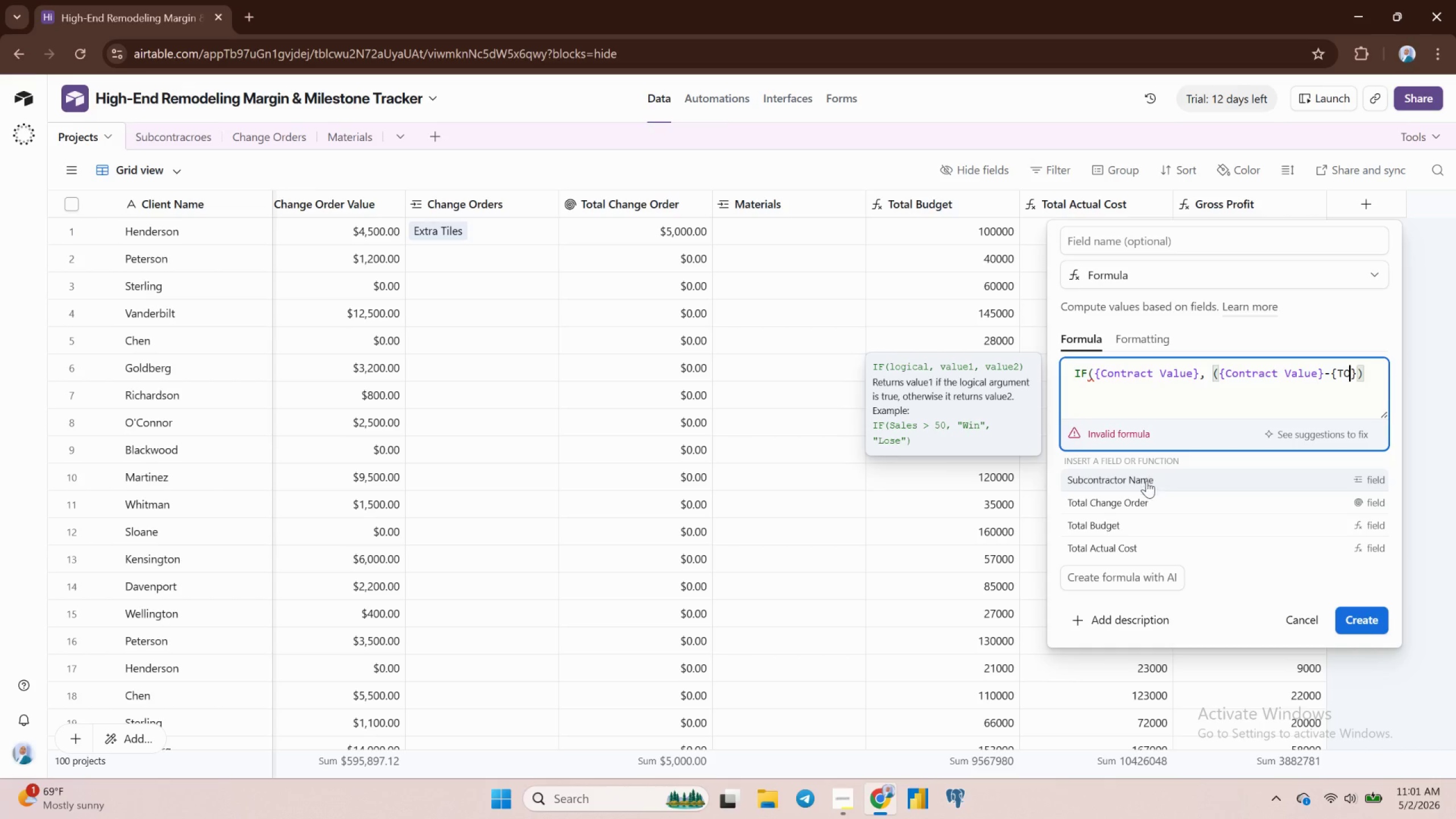 
wait(5.45)
 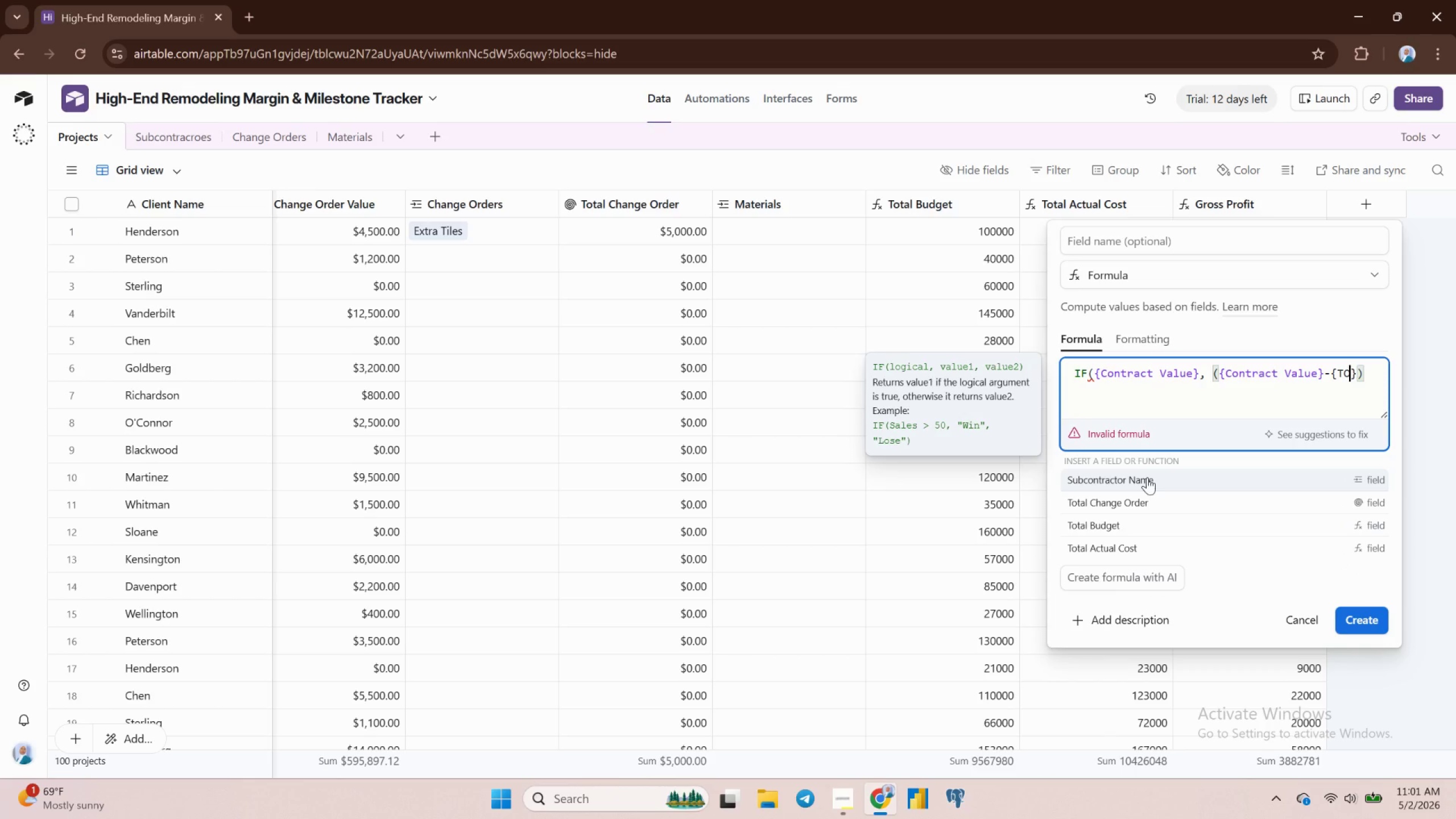 
left_click([1134, 553])
 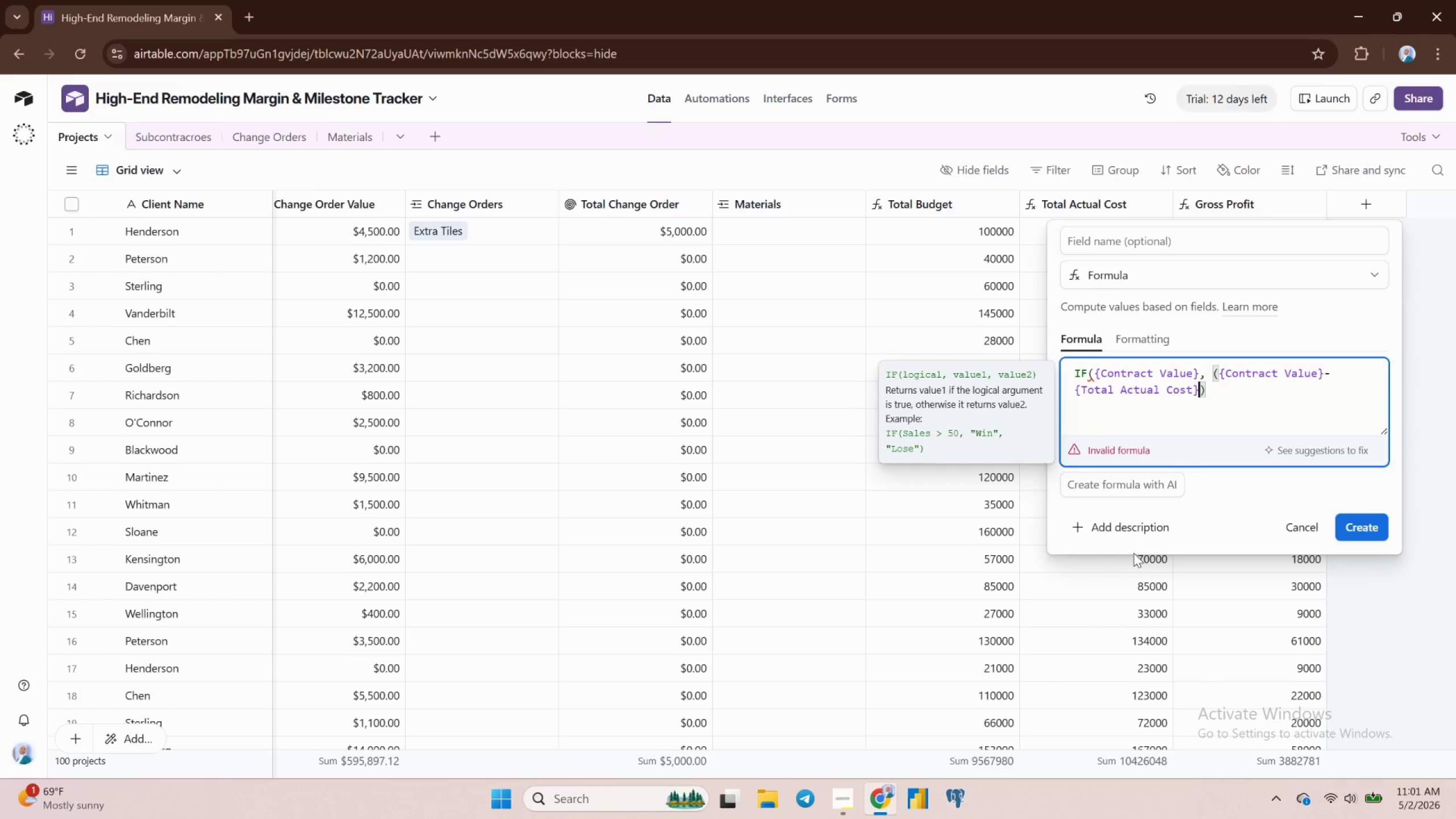 
key(ArrowRight)
 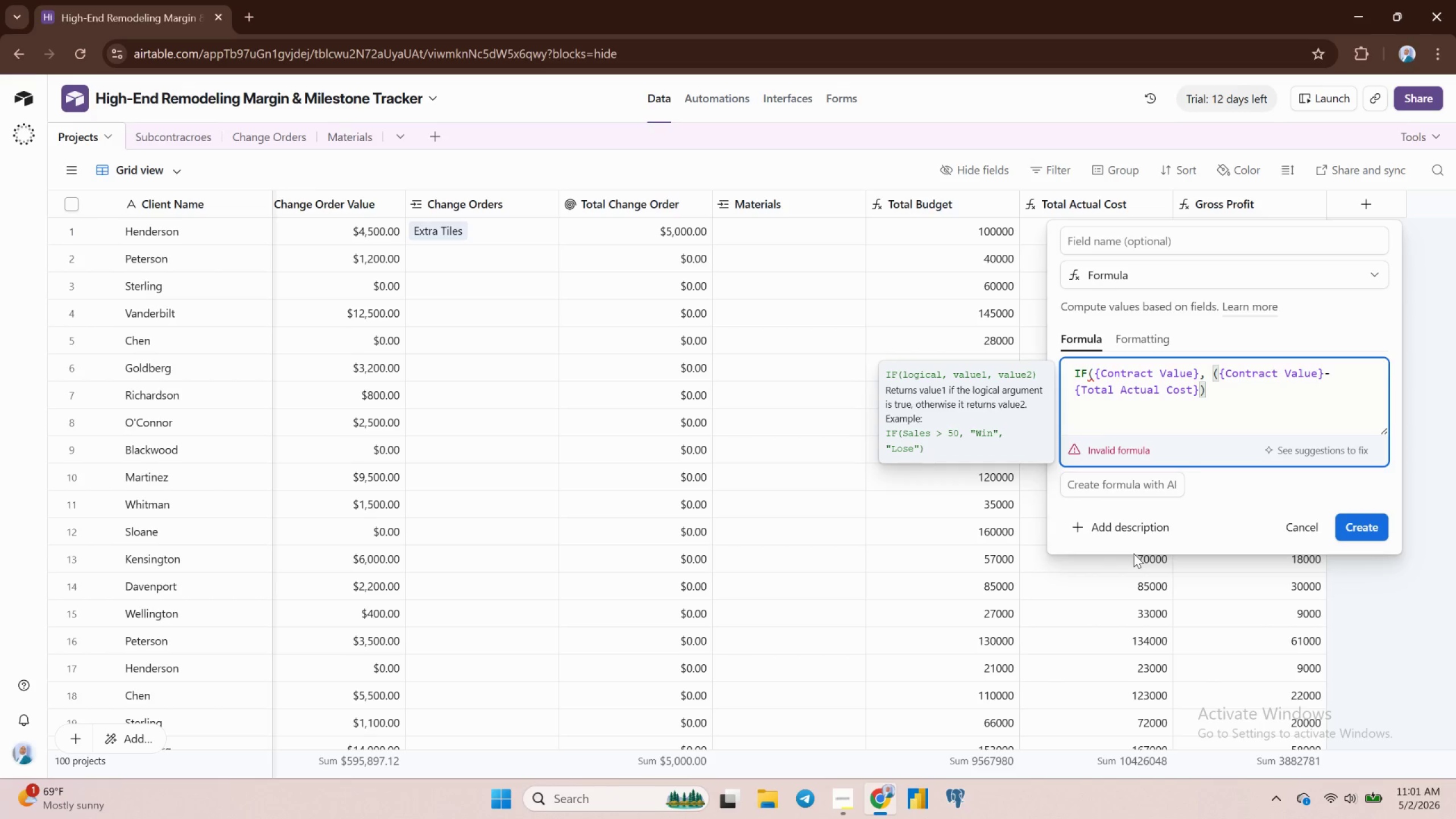 
key(Slash)
 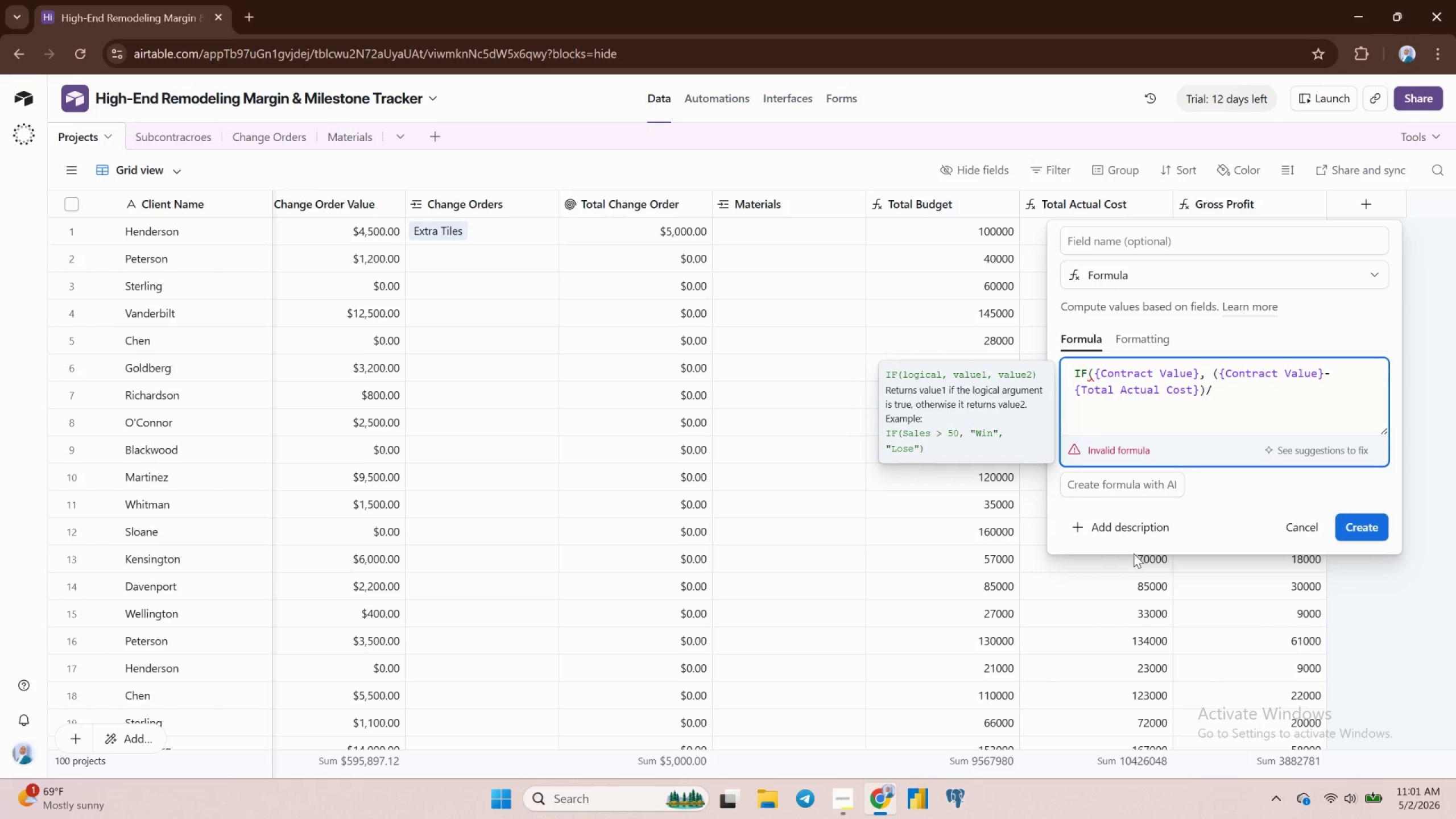 
type({CONT)
 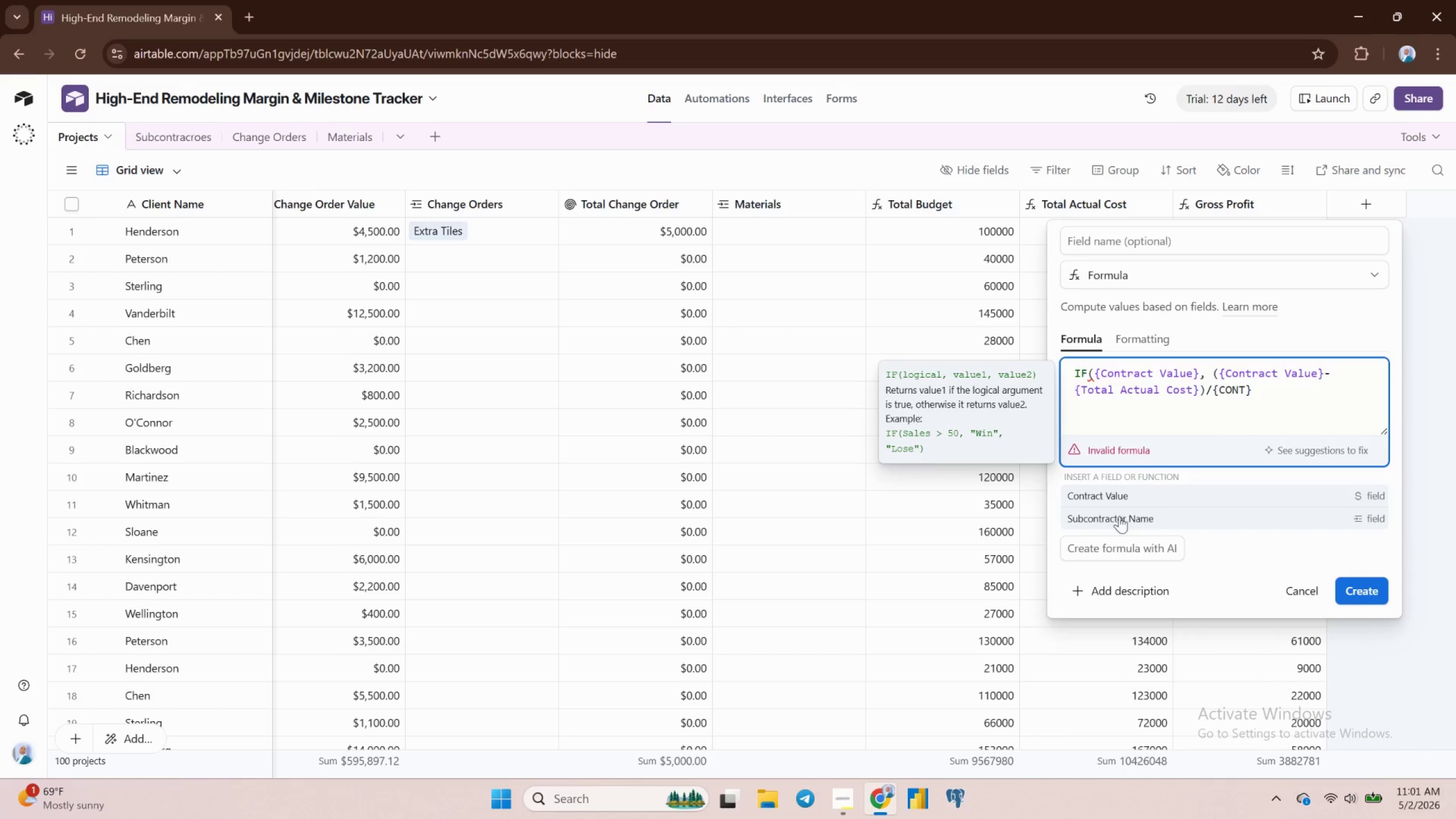 
left_click([1134, 490])
 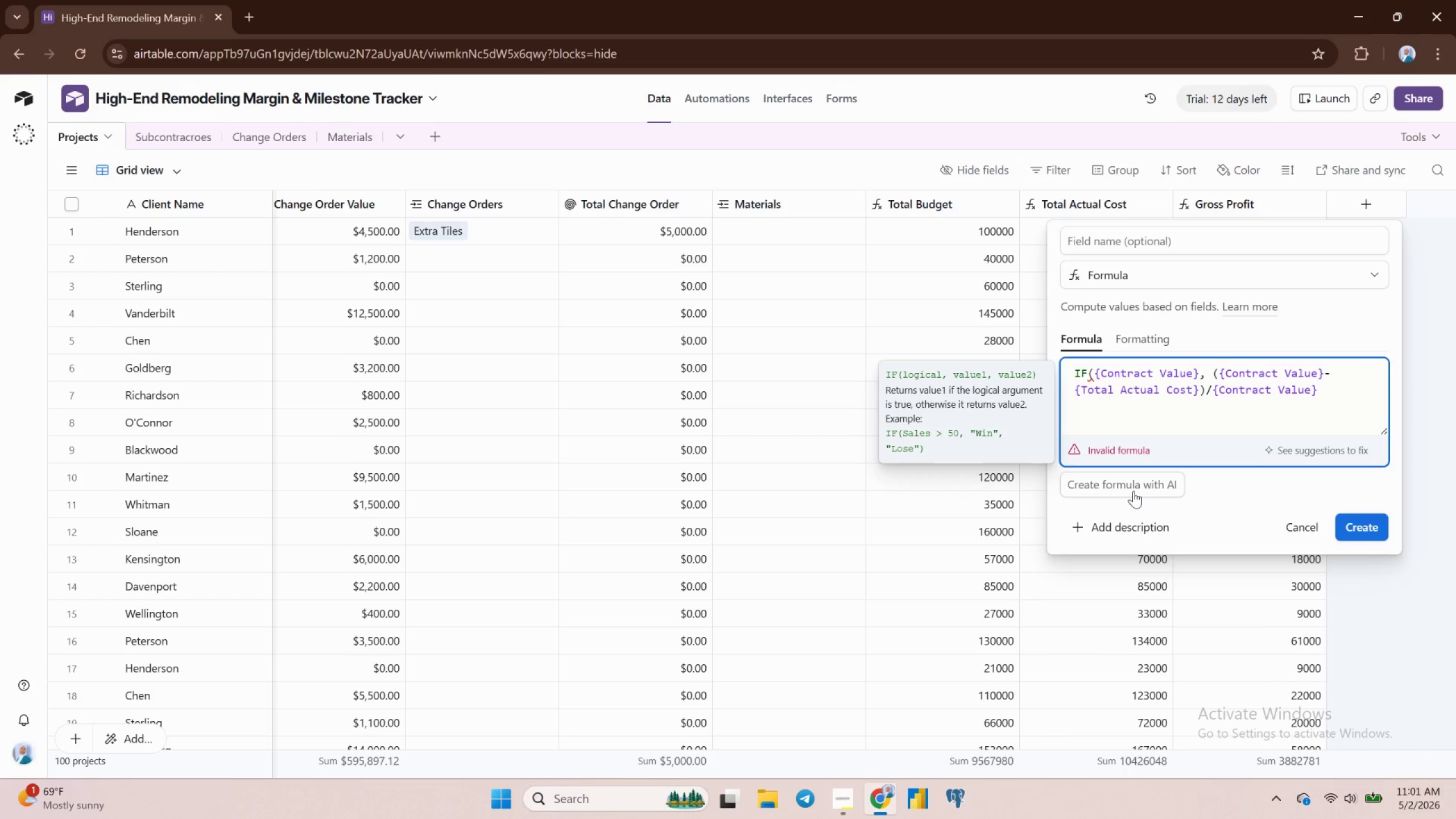 
key(Shift+0)
 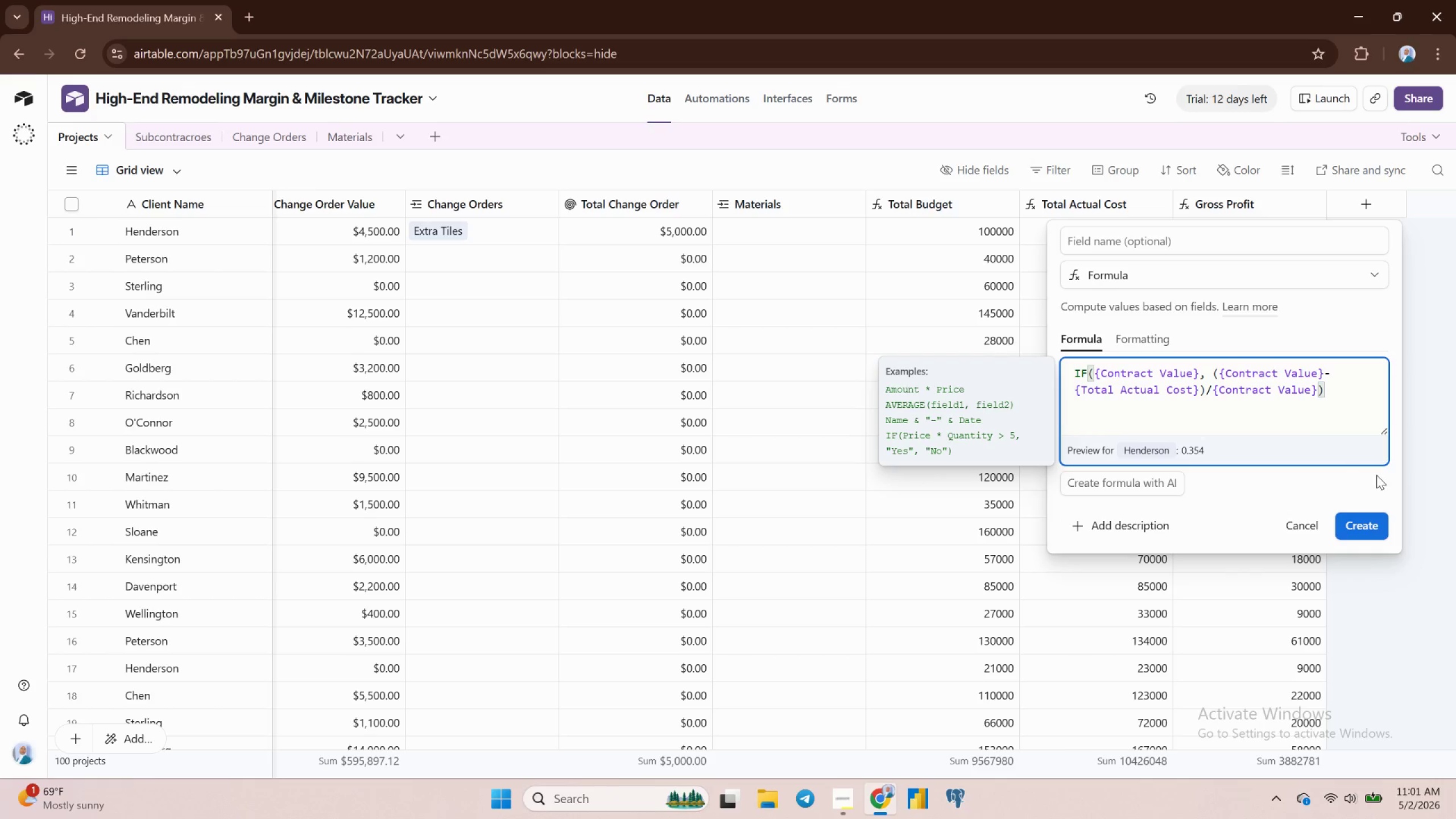 
wait(6.49)
 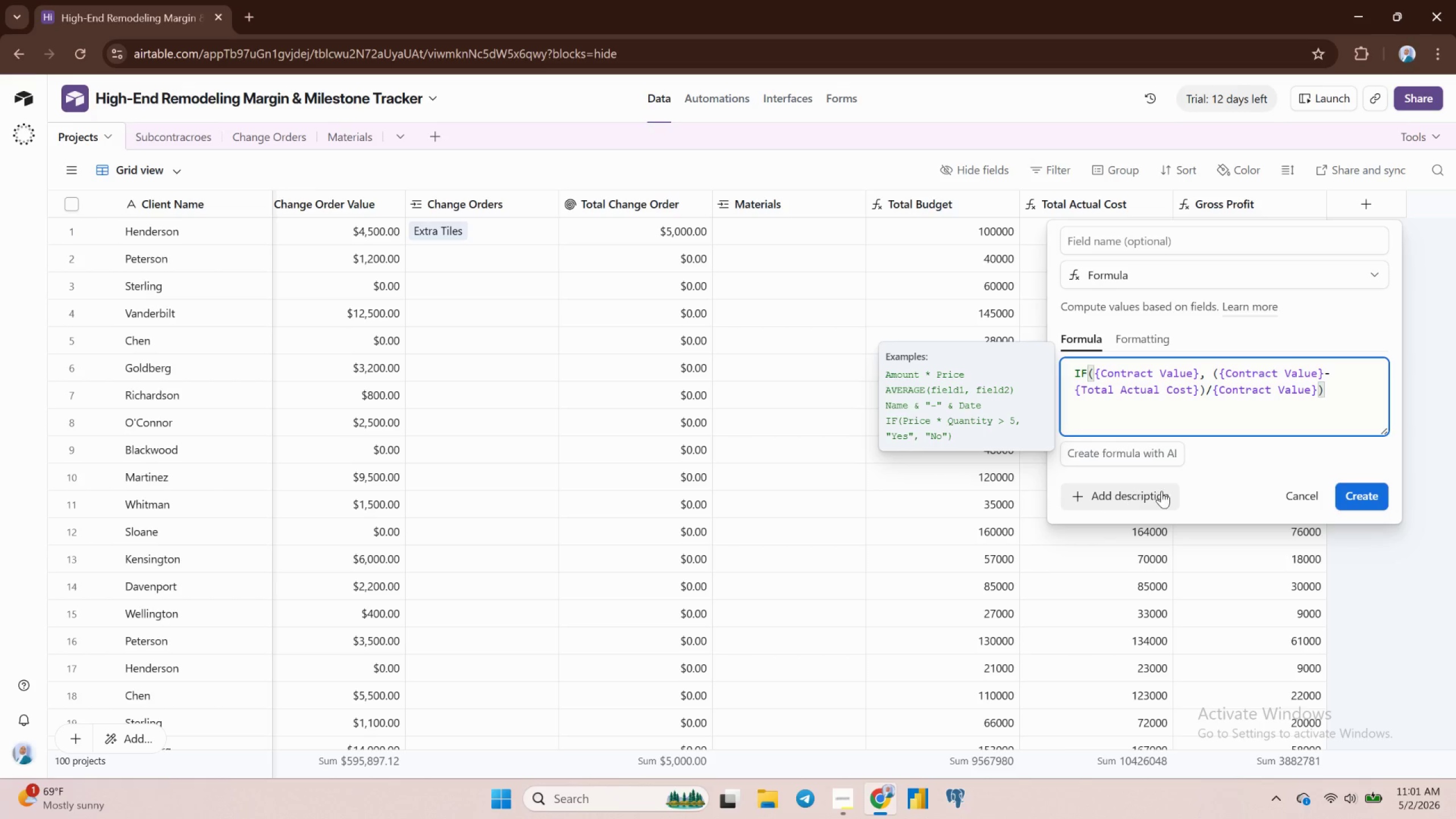 
left_click([1368, 523])
 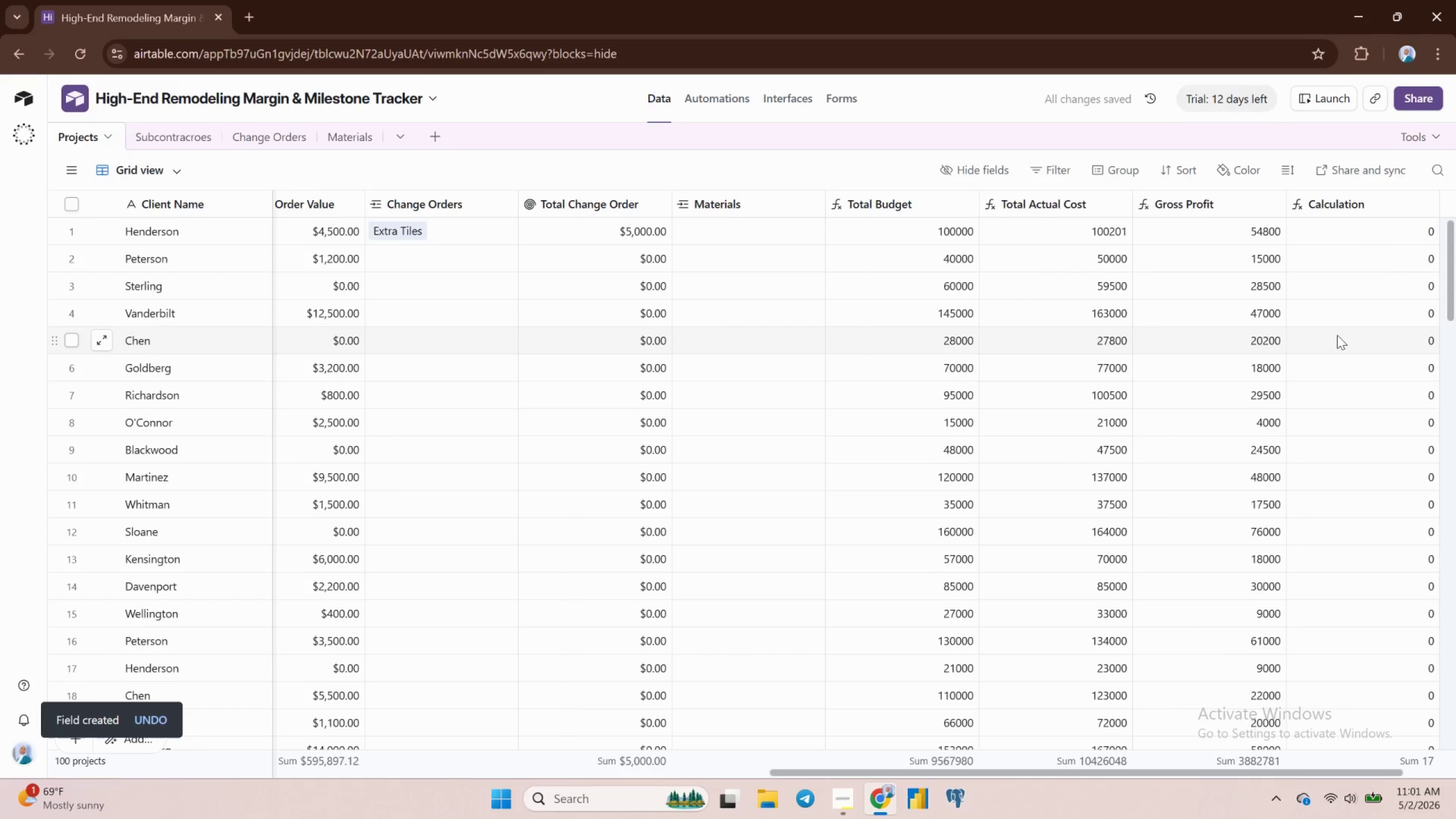 
scroll: coordinate [1349, 405], scroll_direction: down, amount: 1.0
 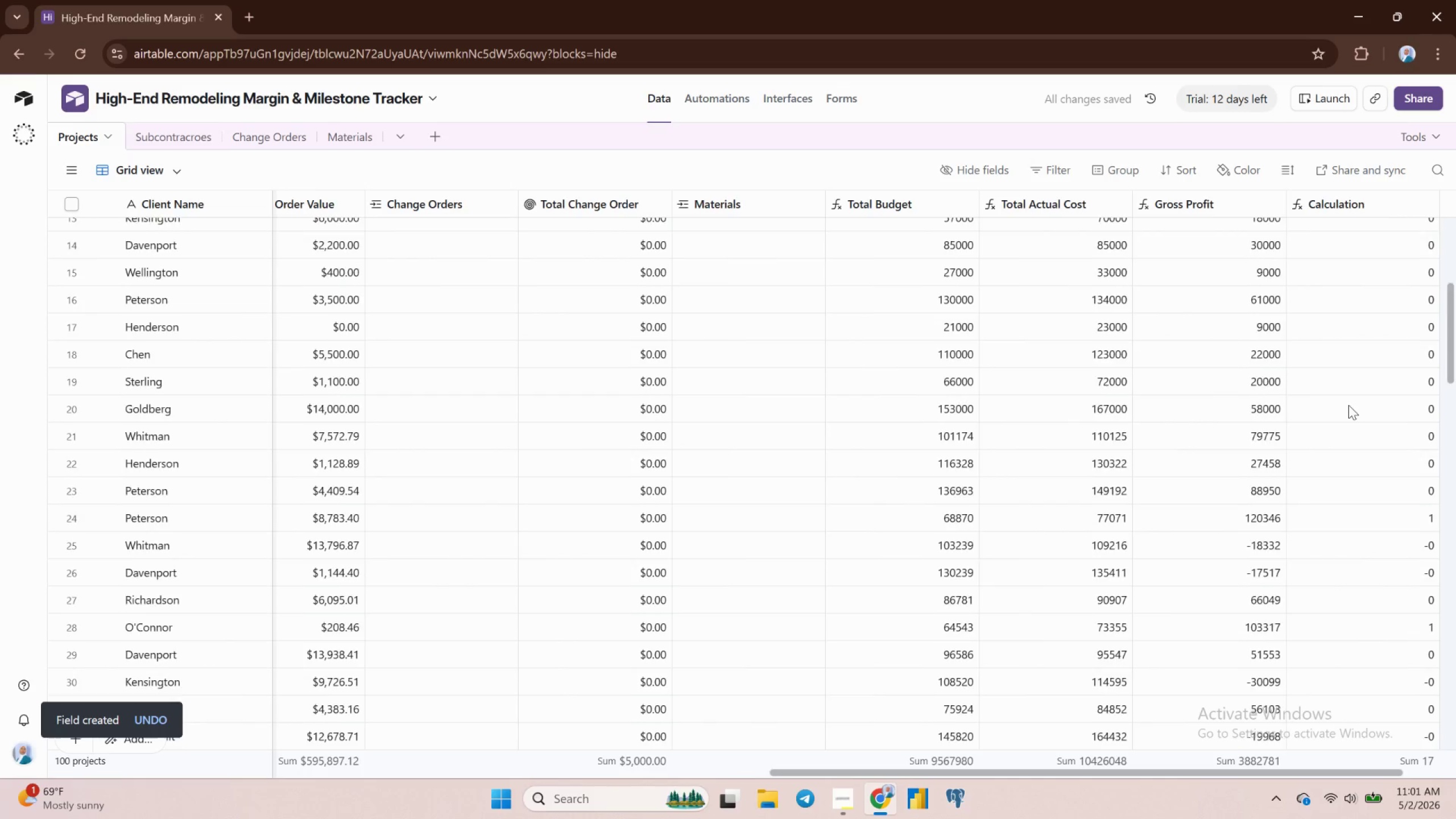 
scroll: coordinate [1349, 405], scroll_direction: up, amount: 7.0
 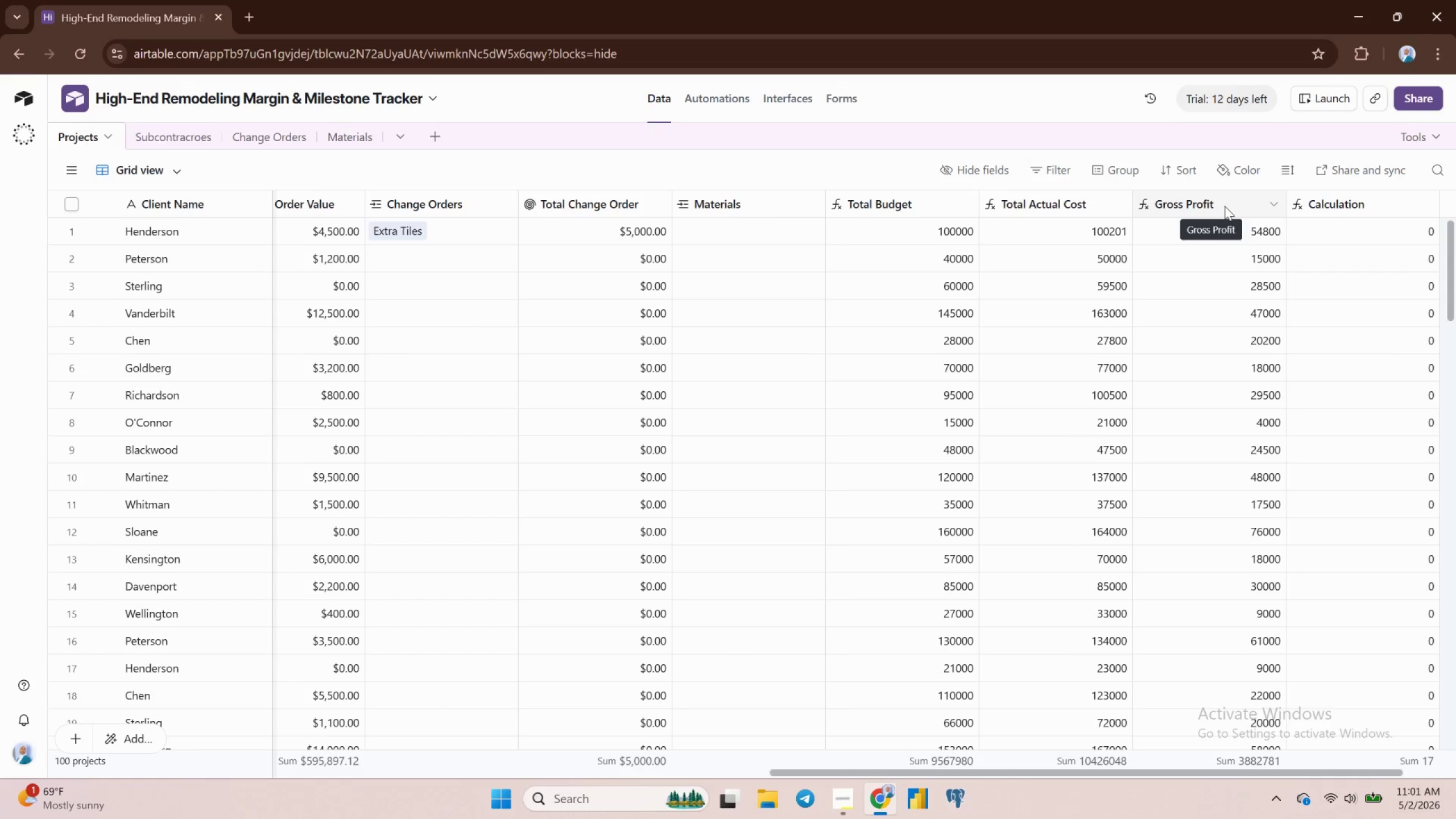 
wait(6.65)
 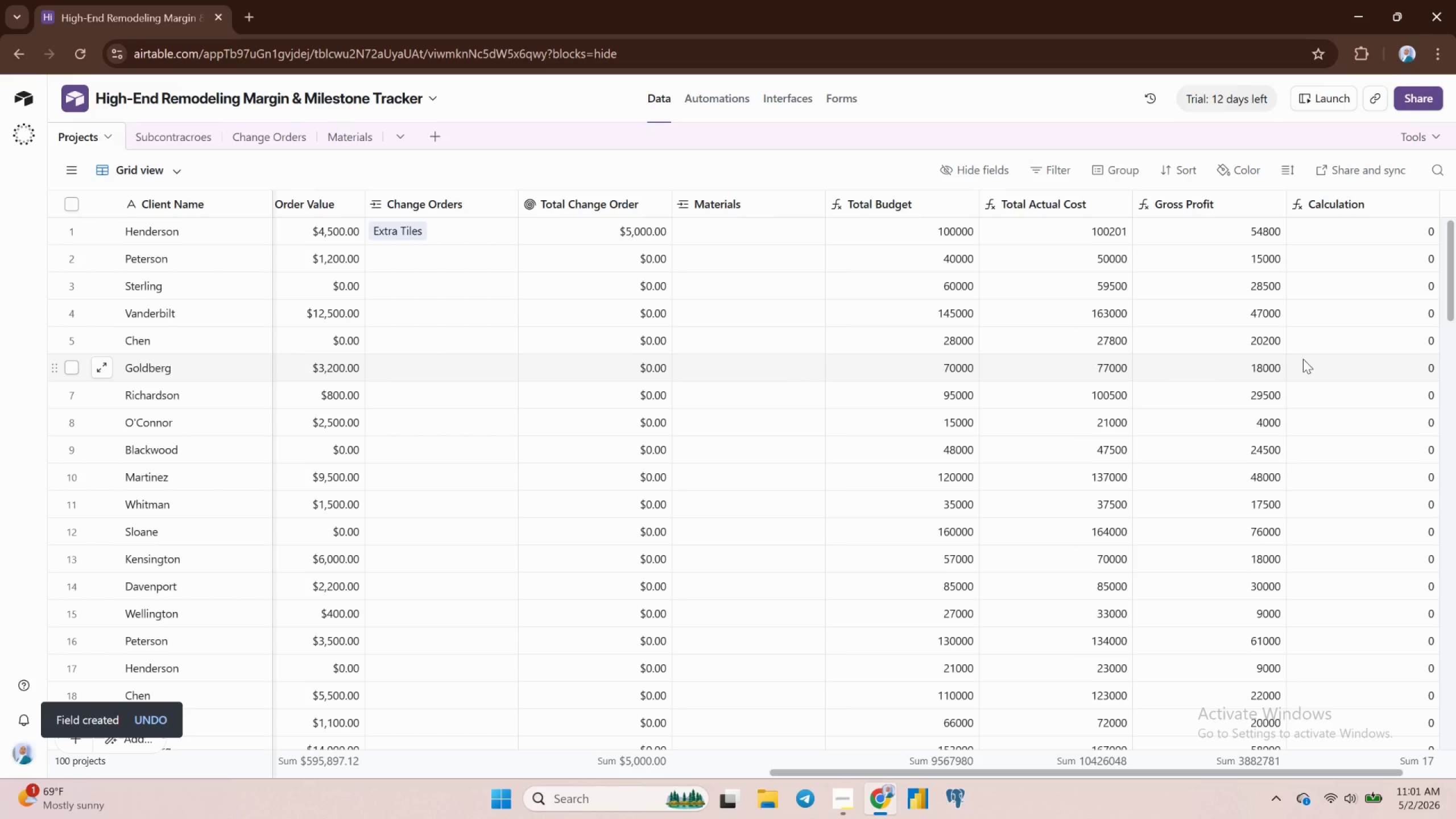 
left_click([1268, 205])
 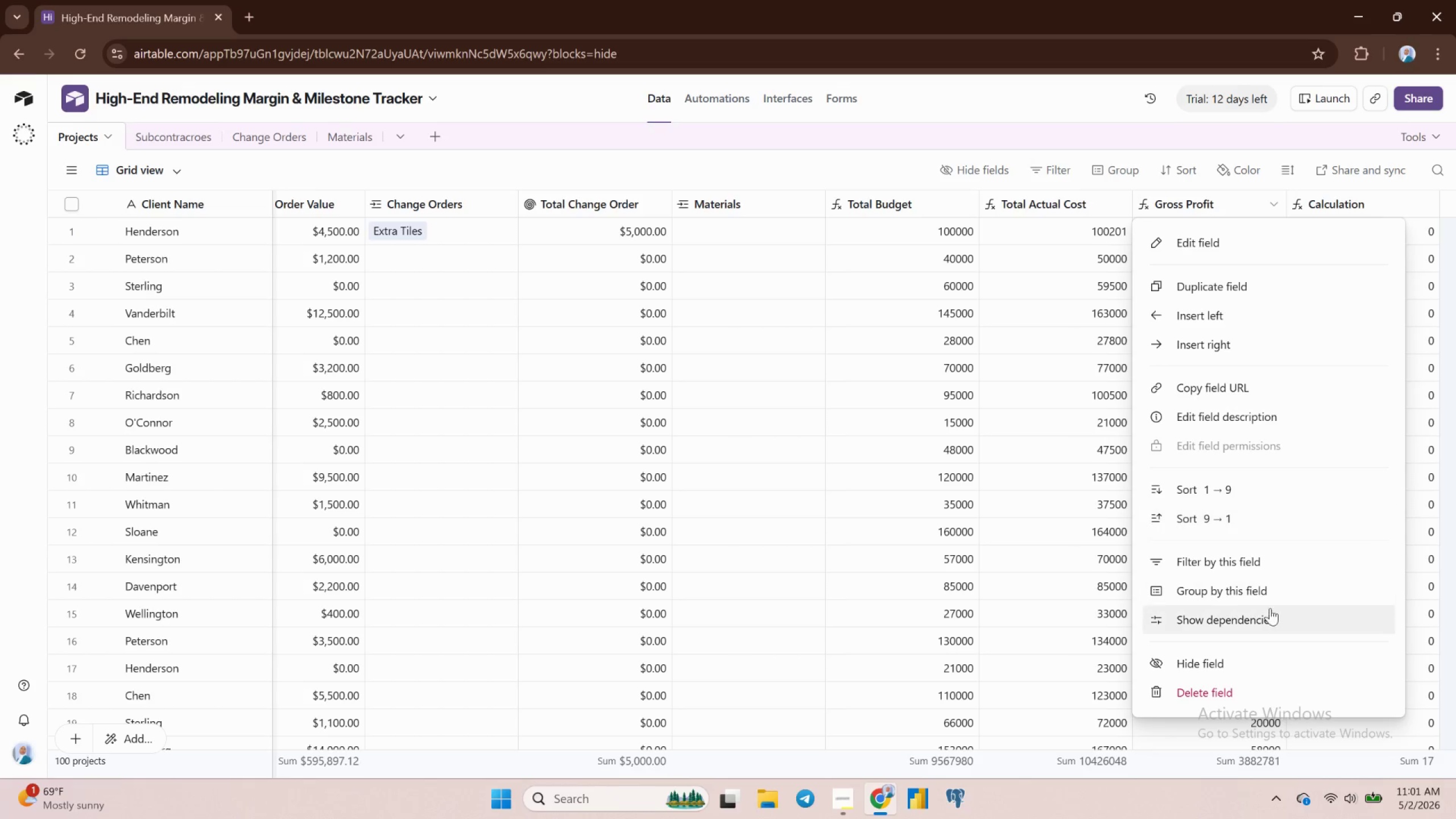 
scroll: coordinate [1226, 427], scroll_direction: down, amount: 1.0
 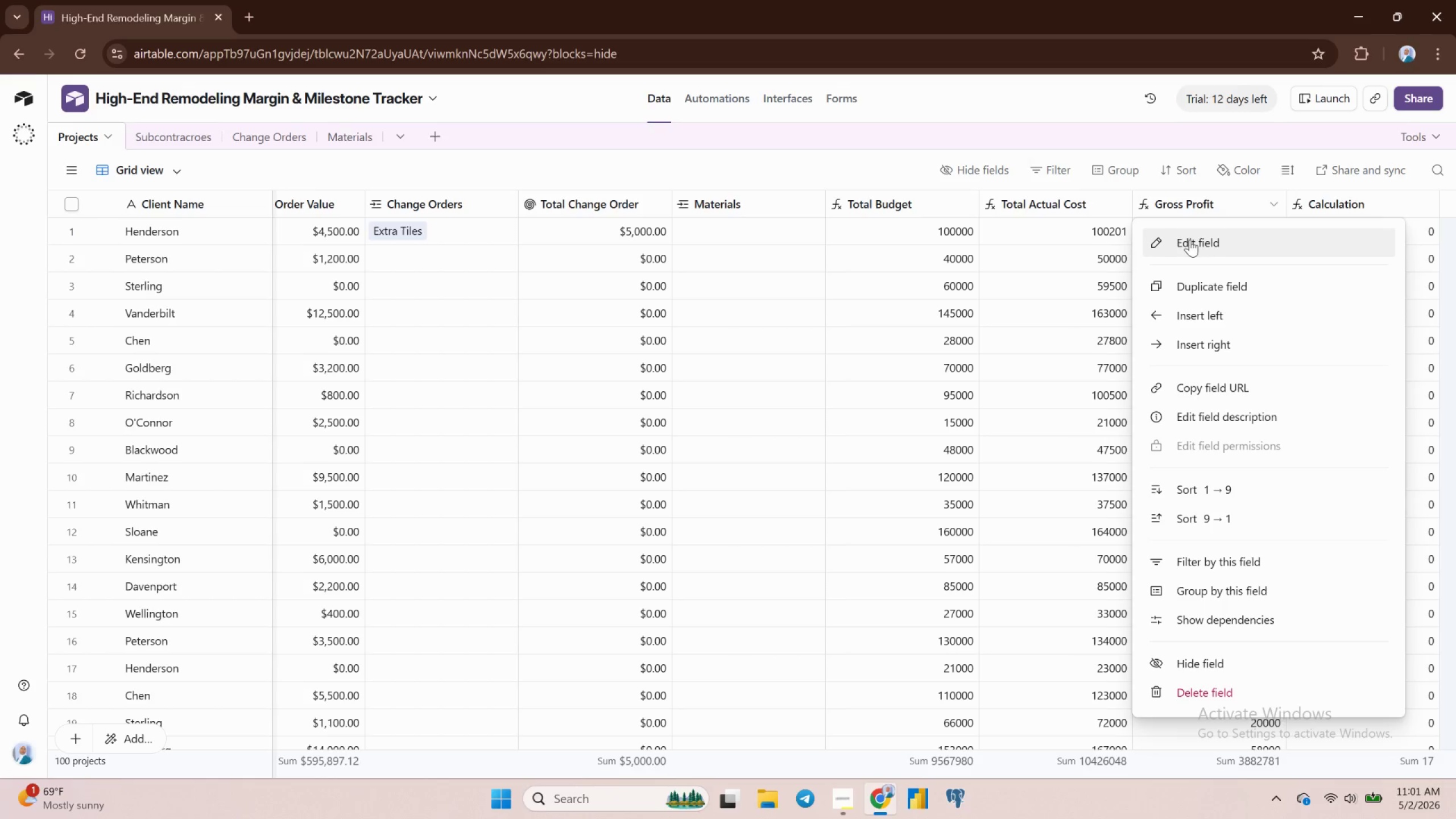 
left_click([1192, 239])
 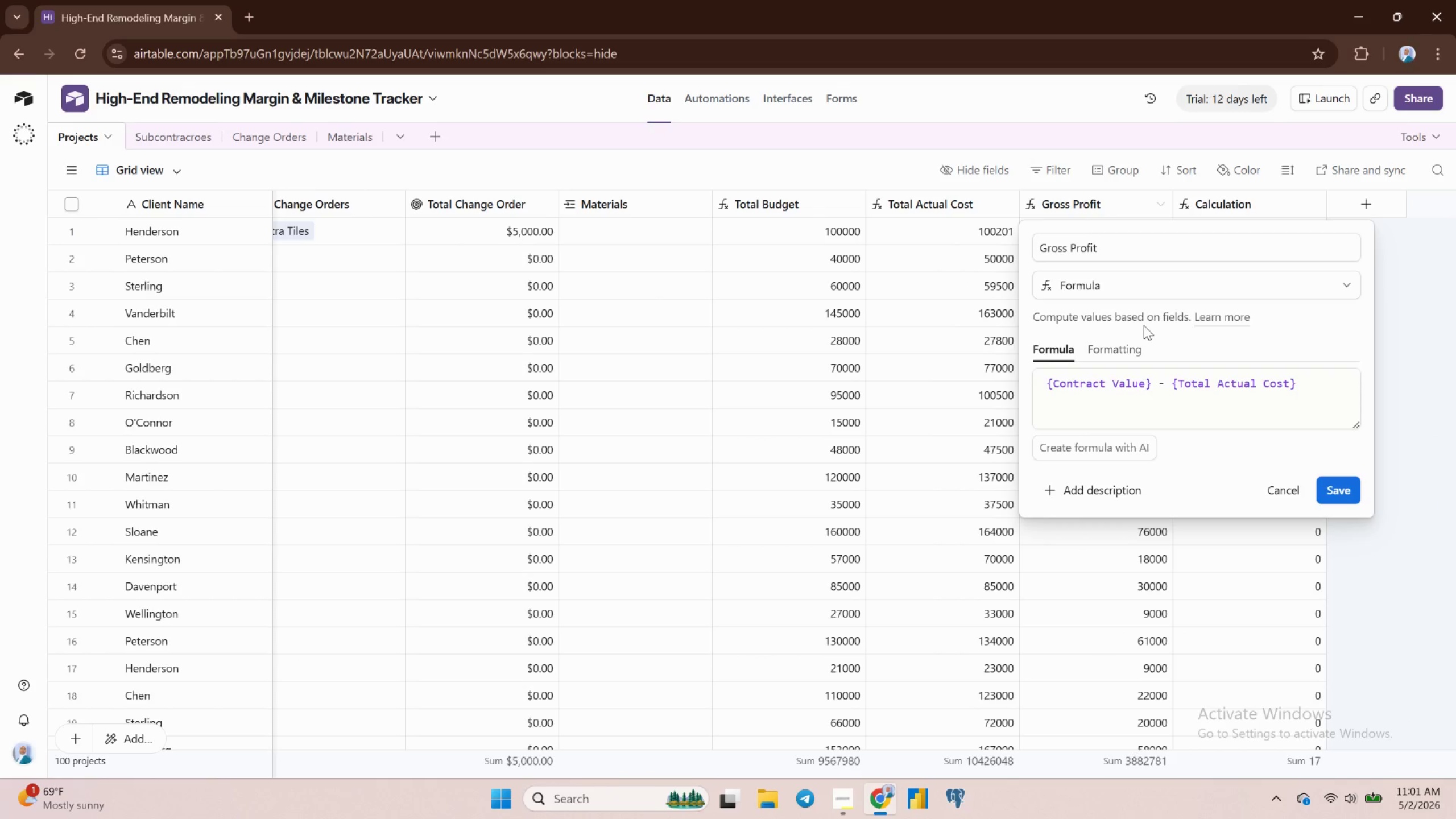 
scroll: coordinate [1144, 325], scroll_direction: down, amount: 2.0
 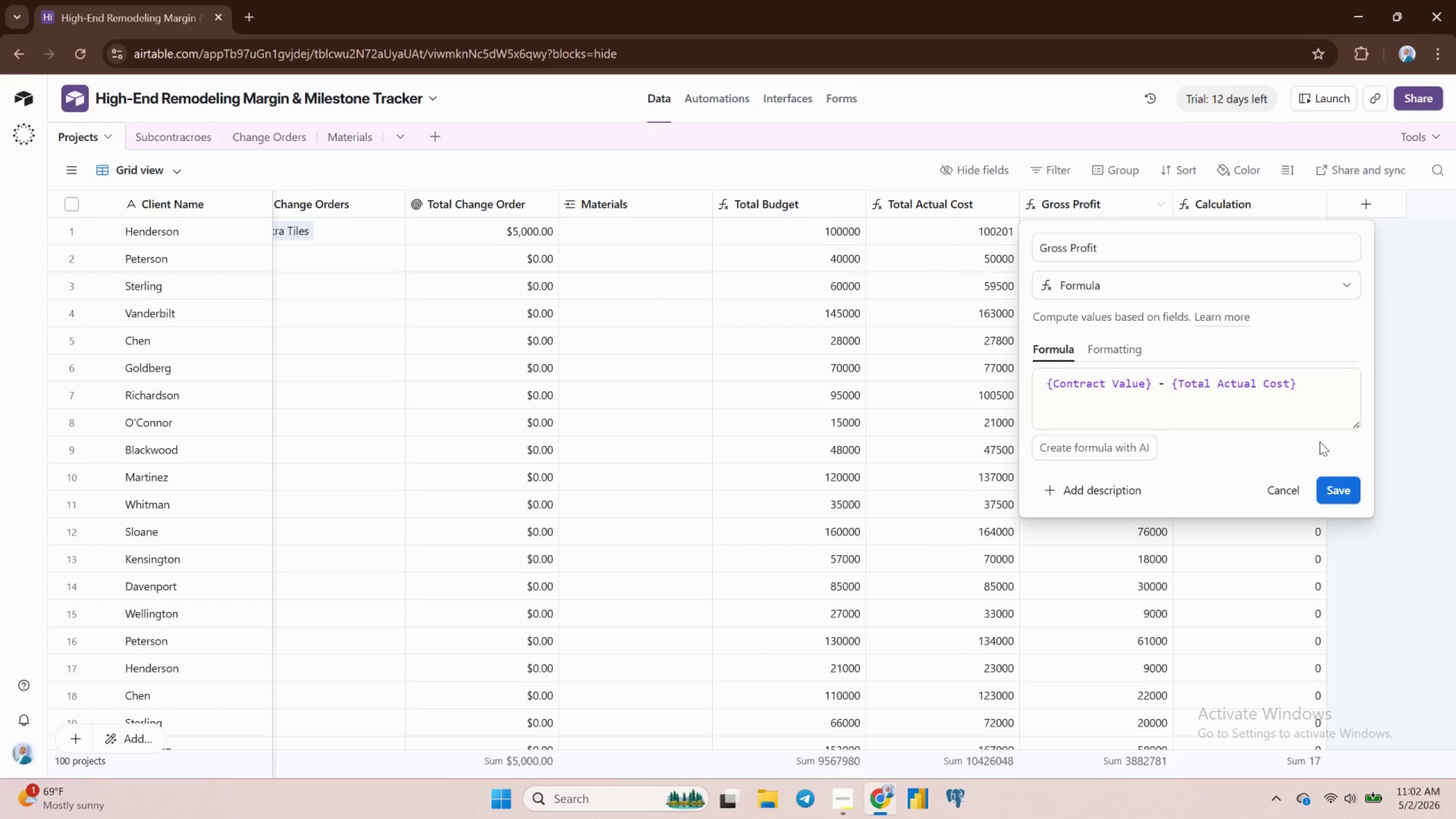 
left_click([1351, 515])
 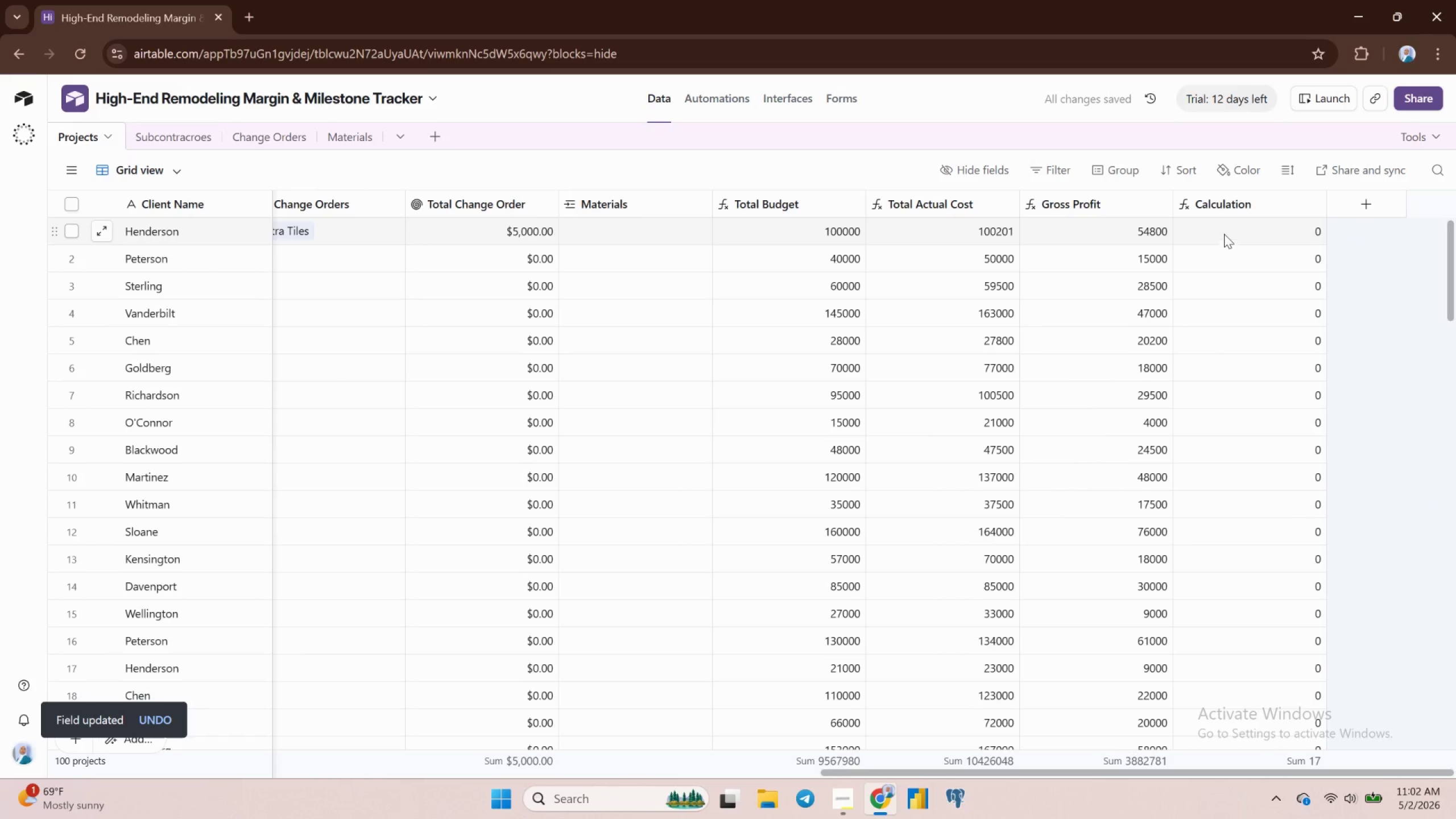 
left_click([1222, 203])
 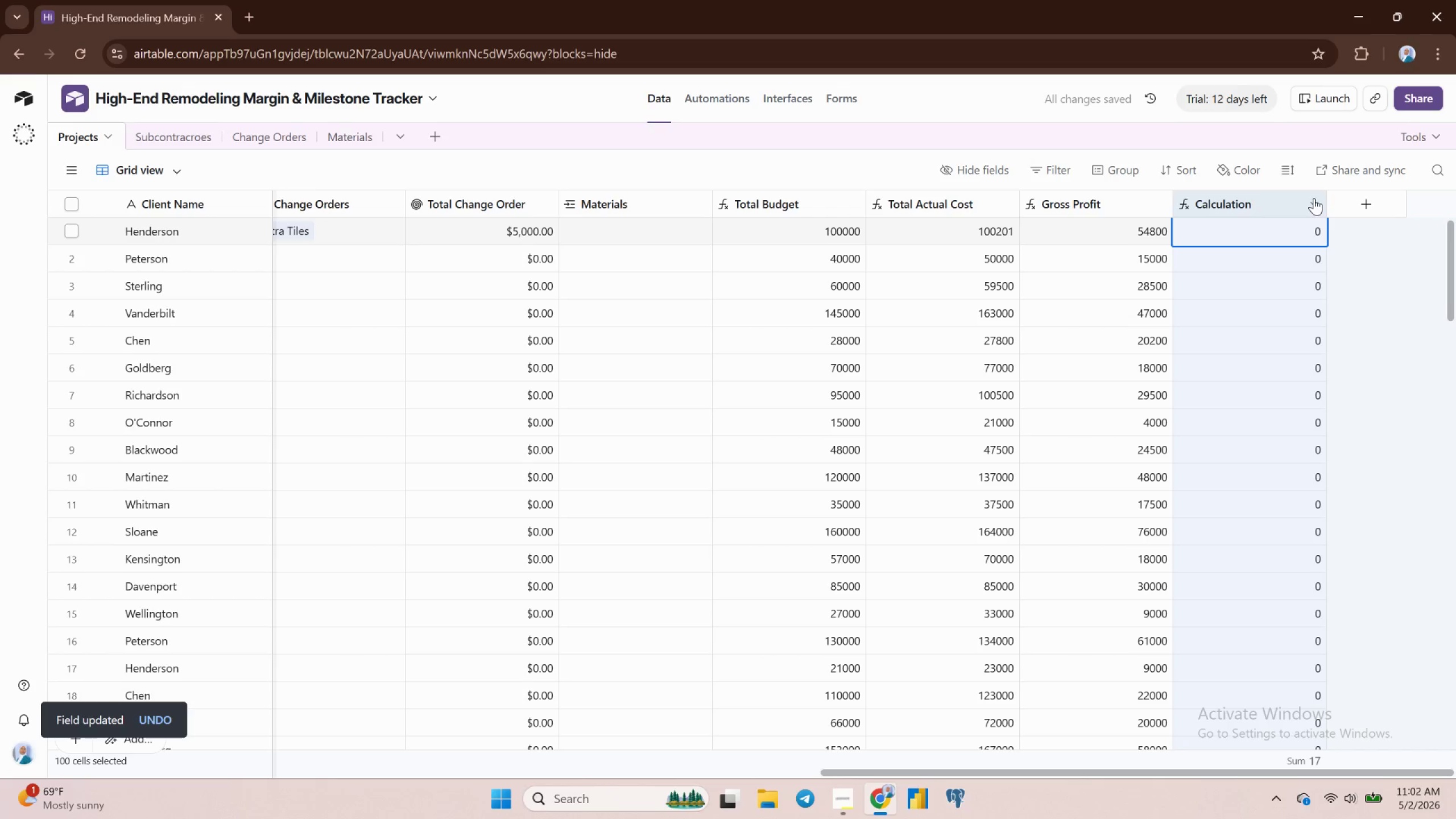 
left_click([1314, 198])
 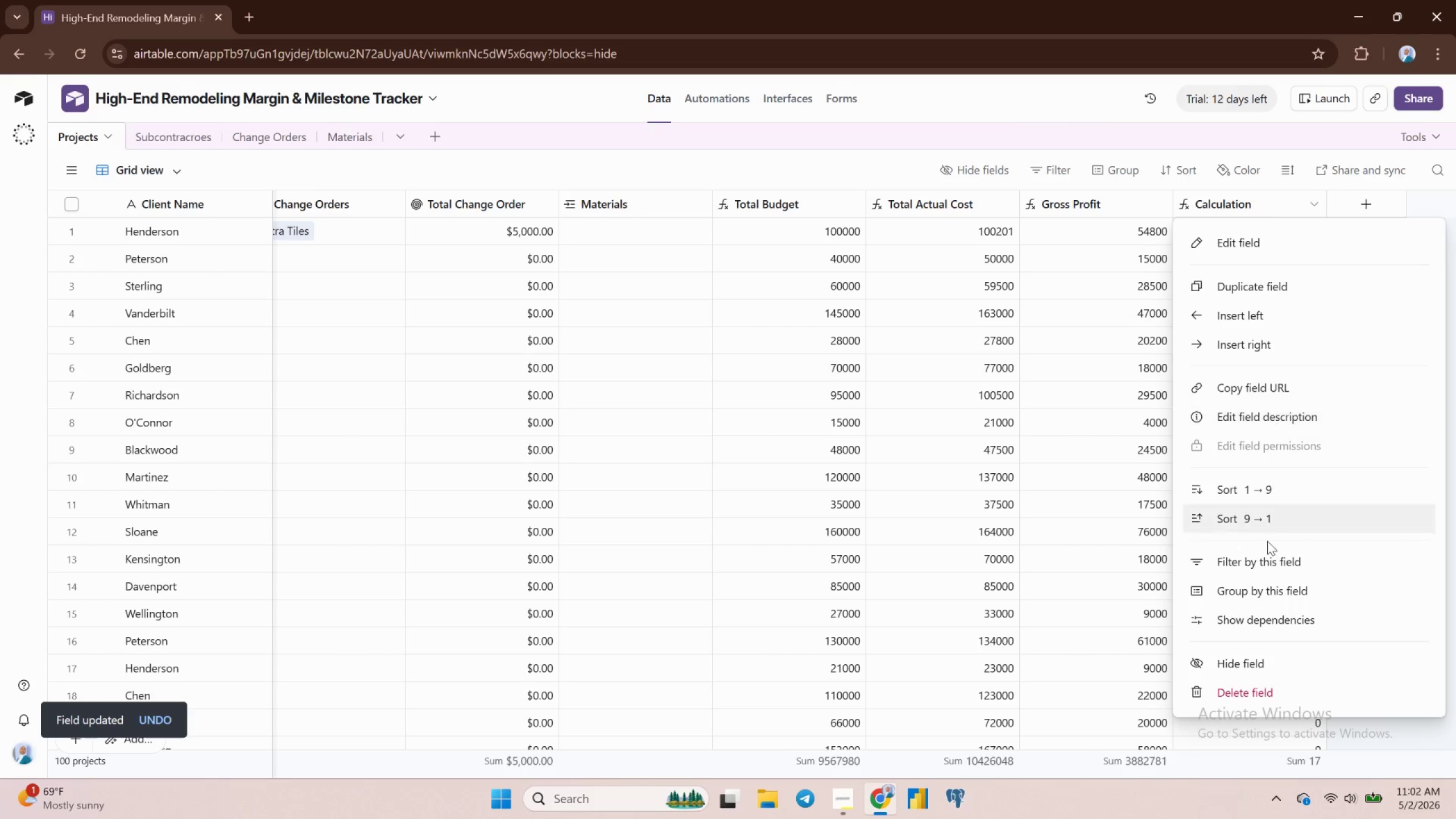 
scroll: coordinate [1274, 635], scroll_direction: down, amount: 4.0
 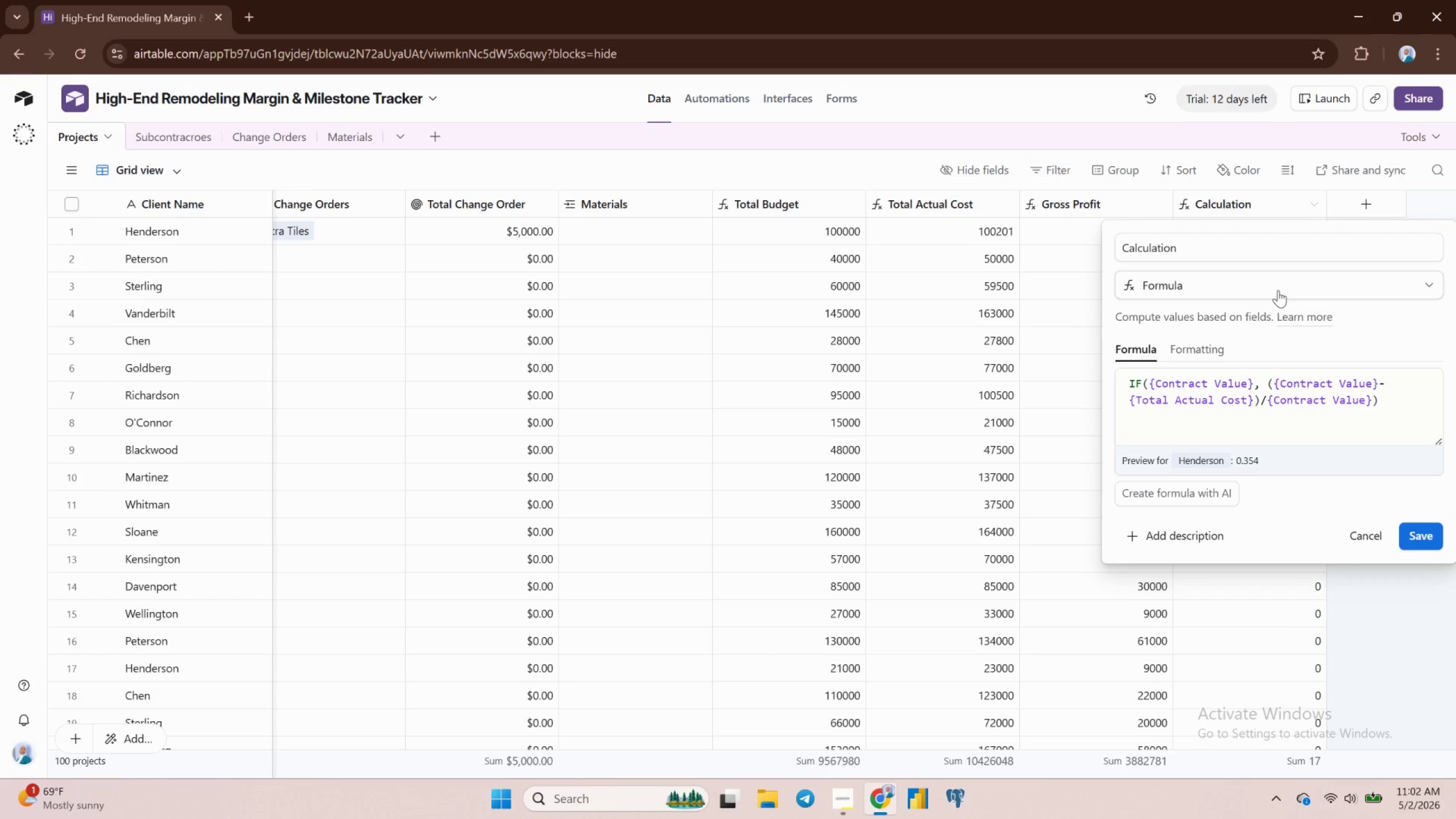 
wait(7.35)
 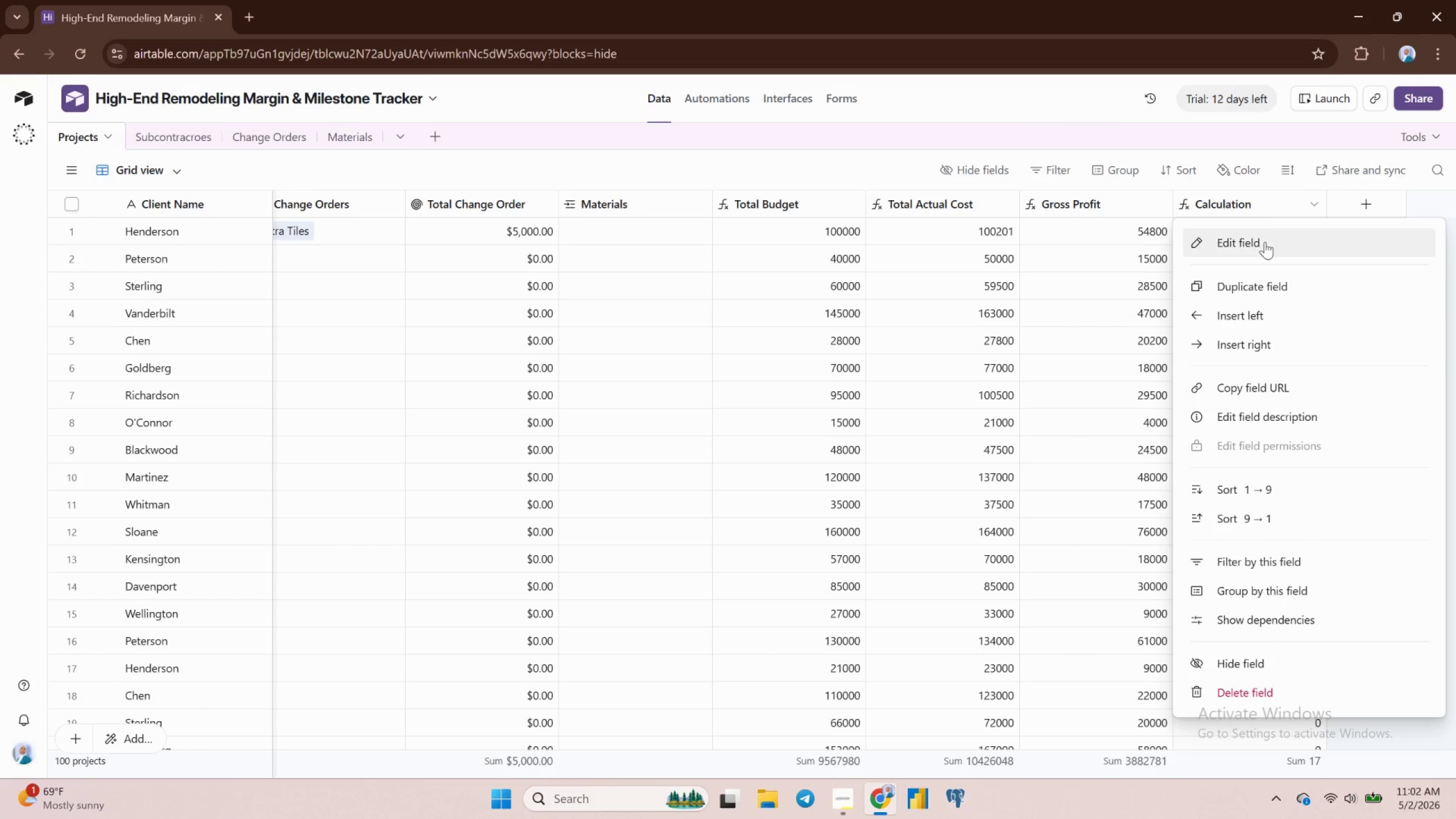 
left_click([1188, 345])
 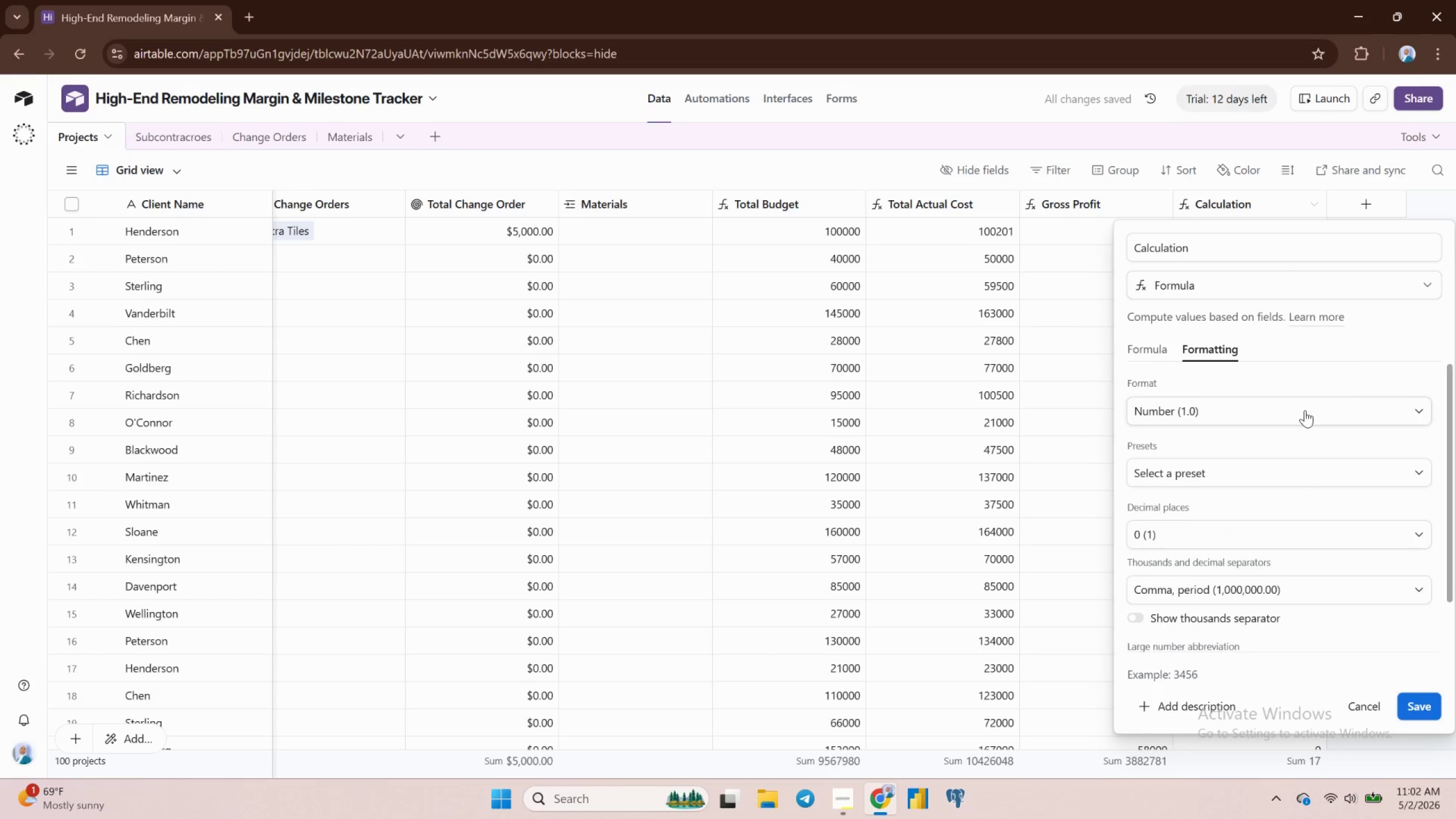 
left_click([1305, 410])
 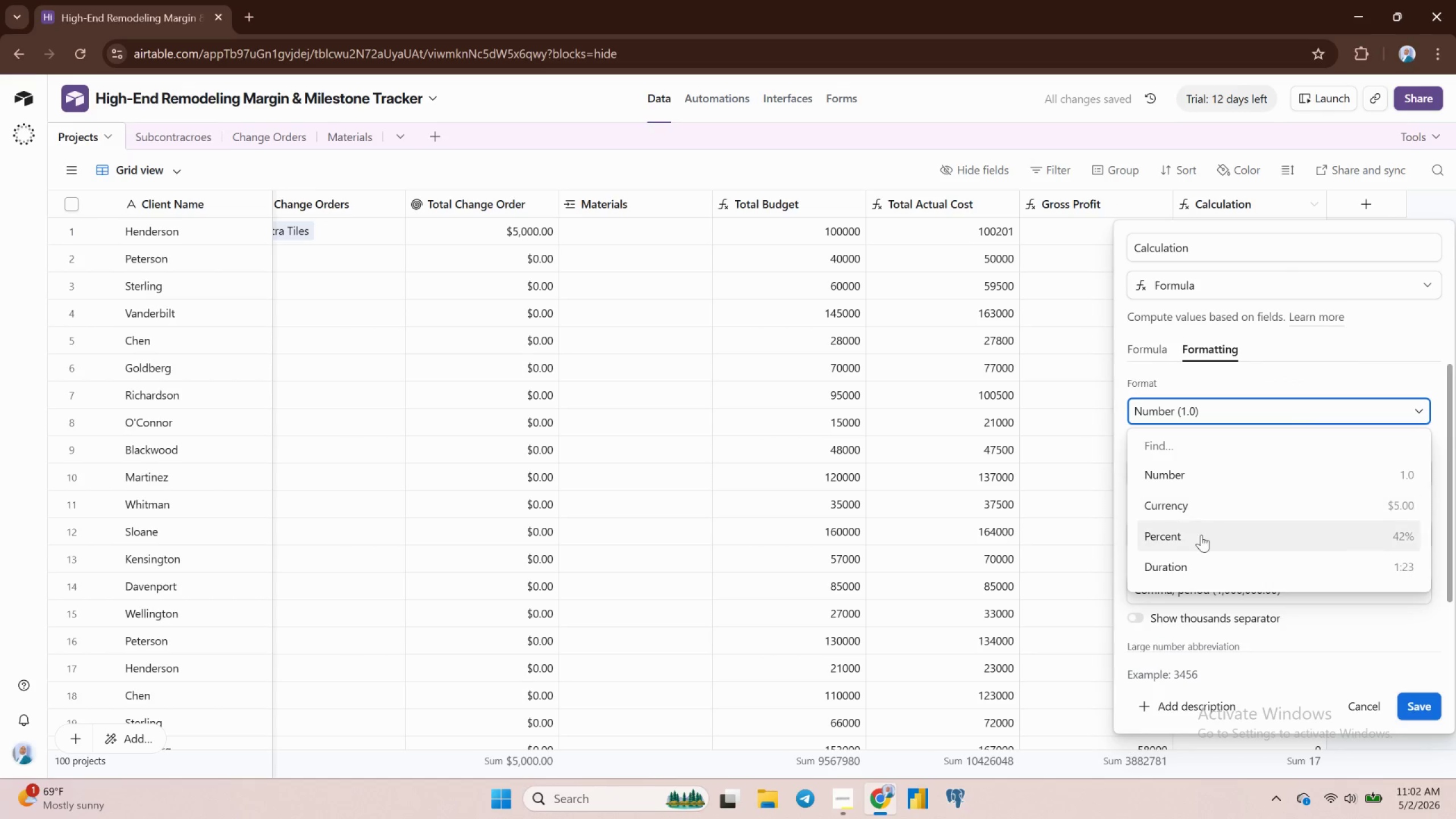 
left_click([1194, 546])
 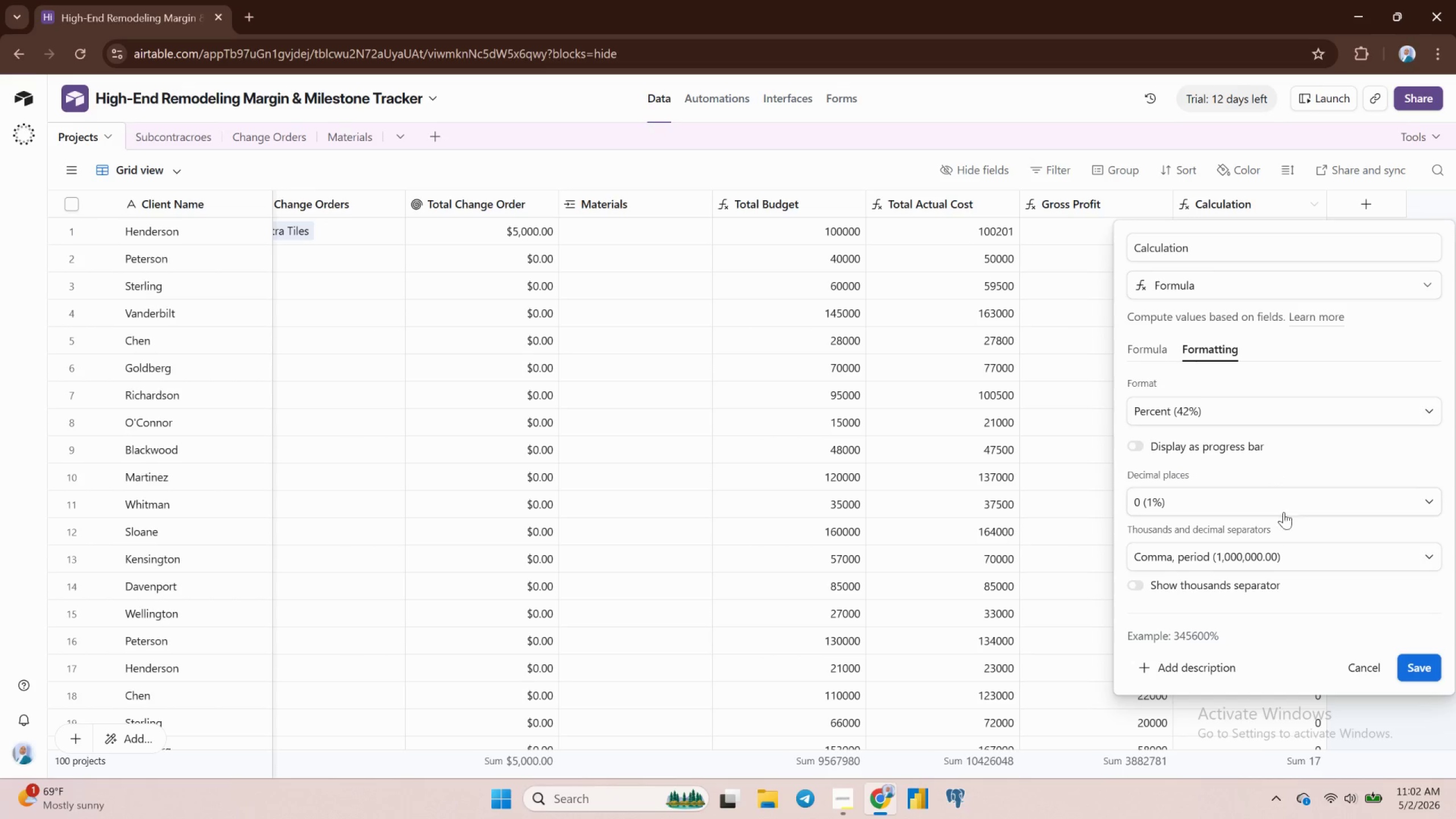 
wait(10.17)
 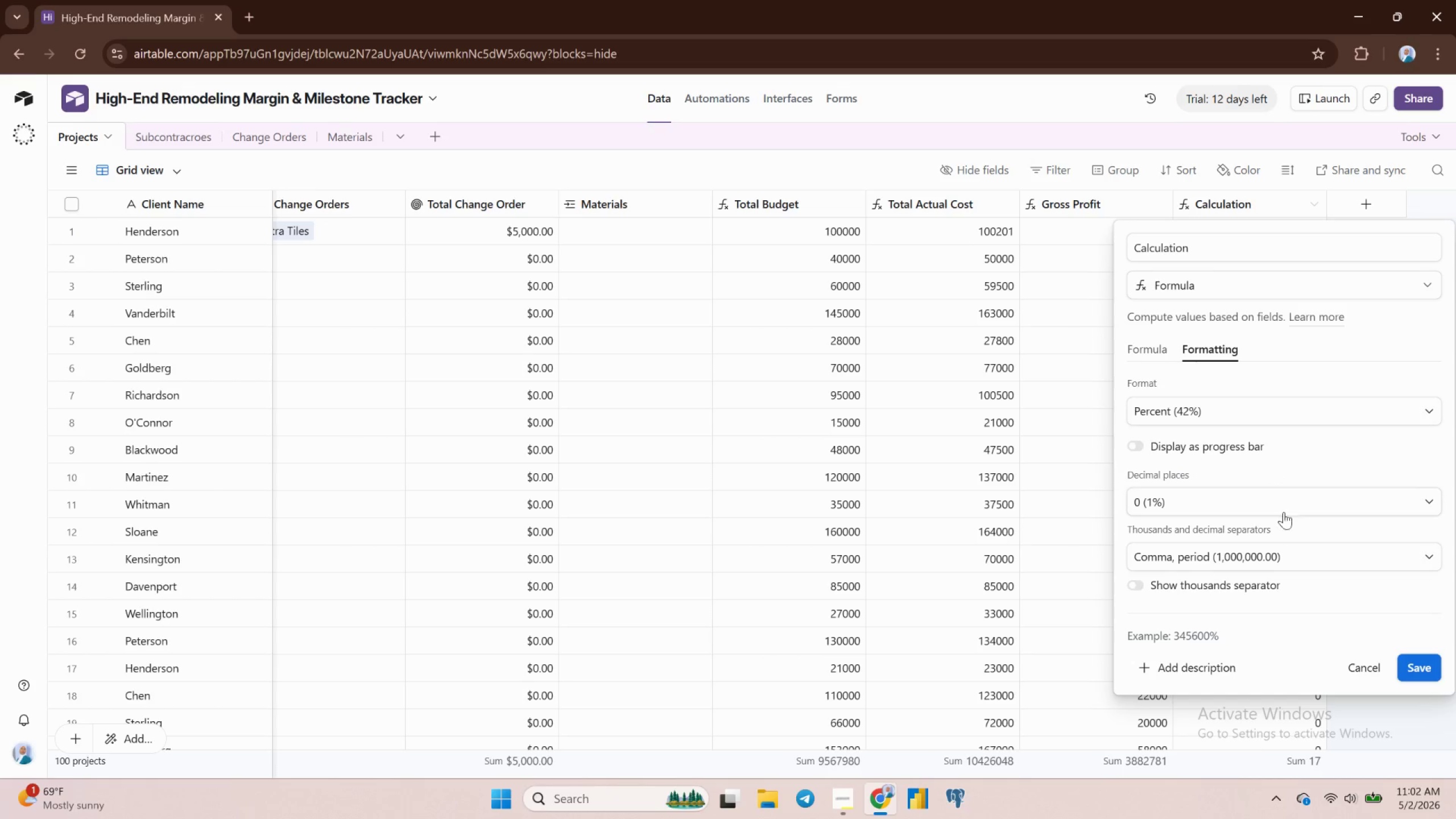 
left_click([1420, 664])
 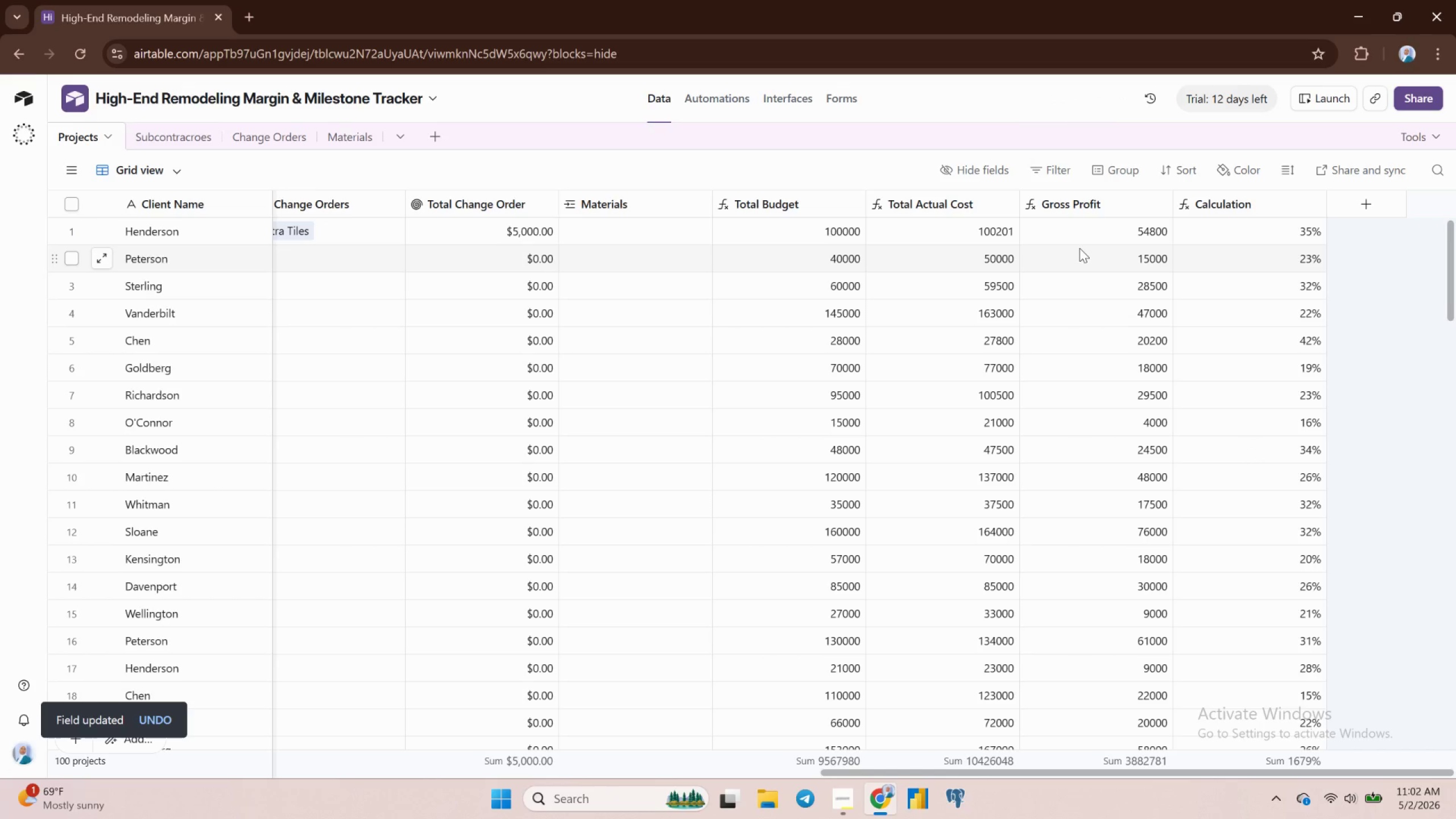 
wait(12.18)
 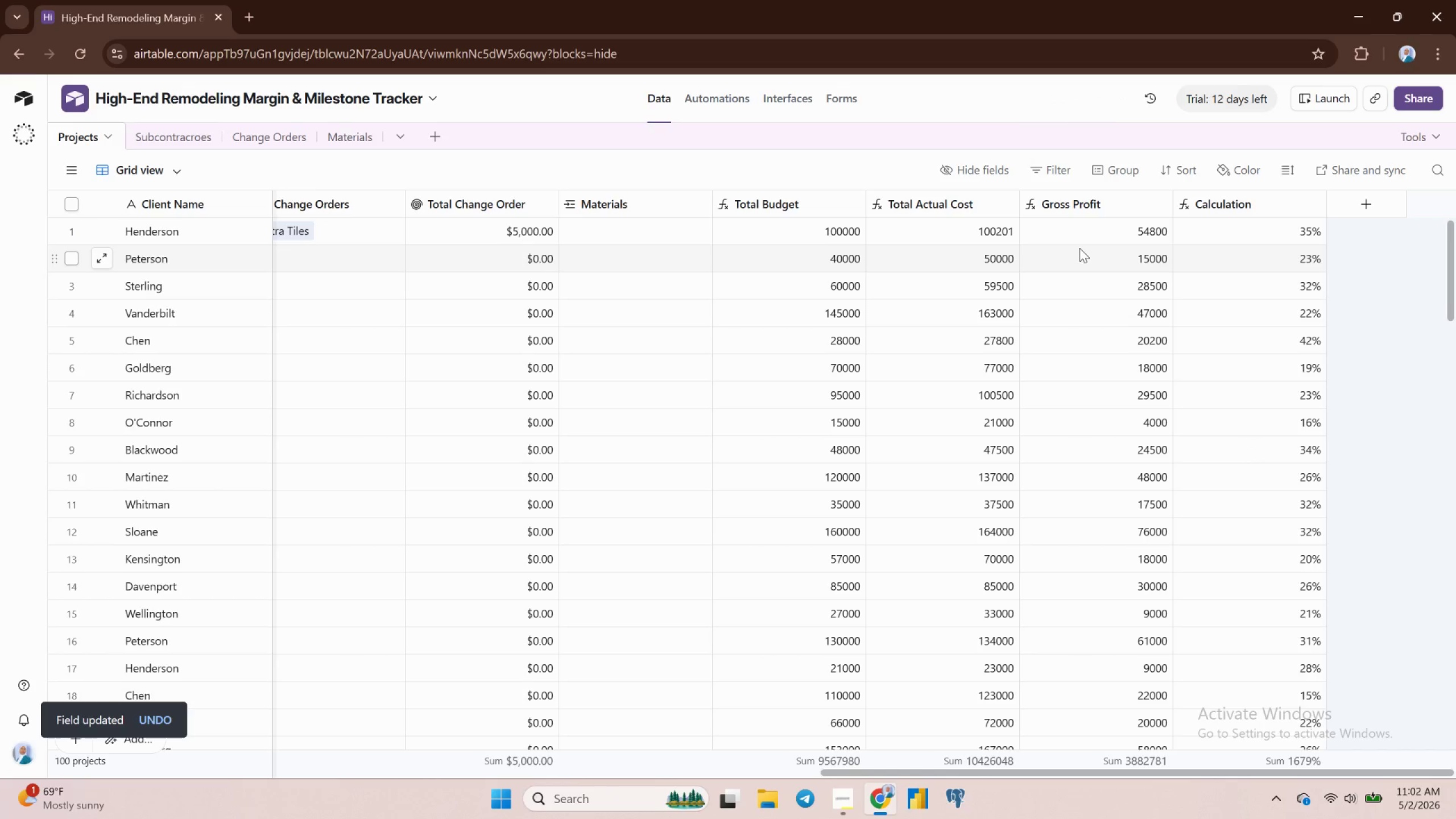 
left_click([1093, 226])
 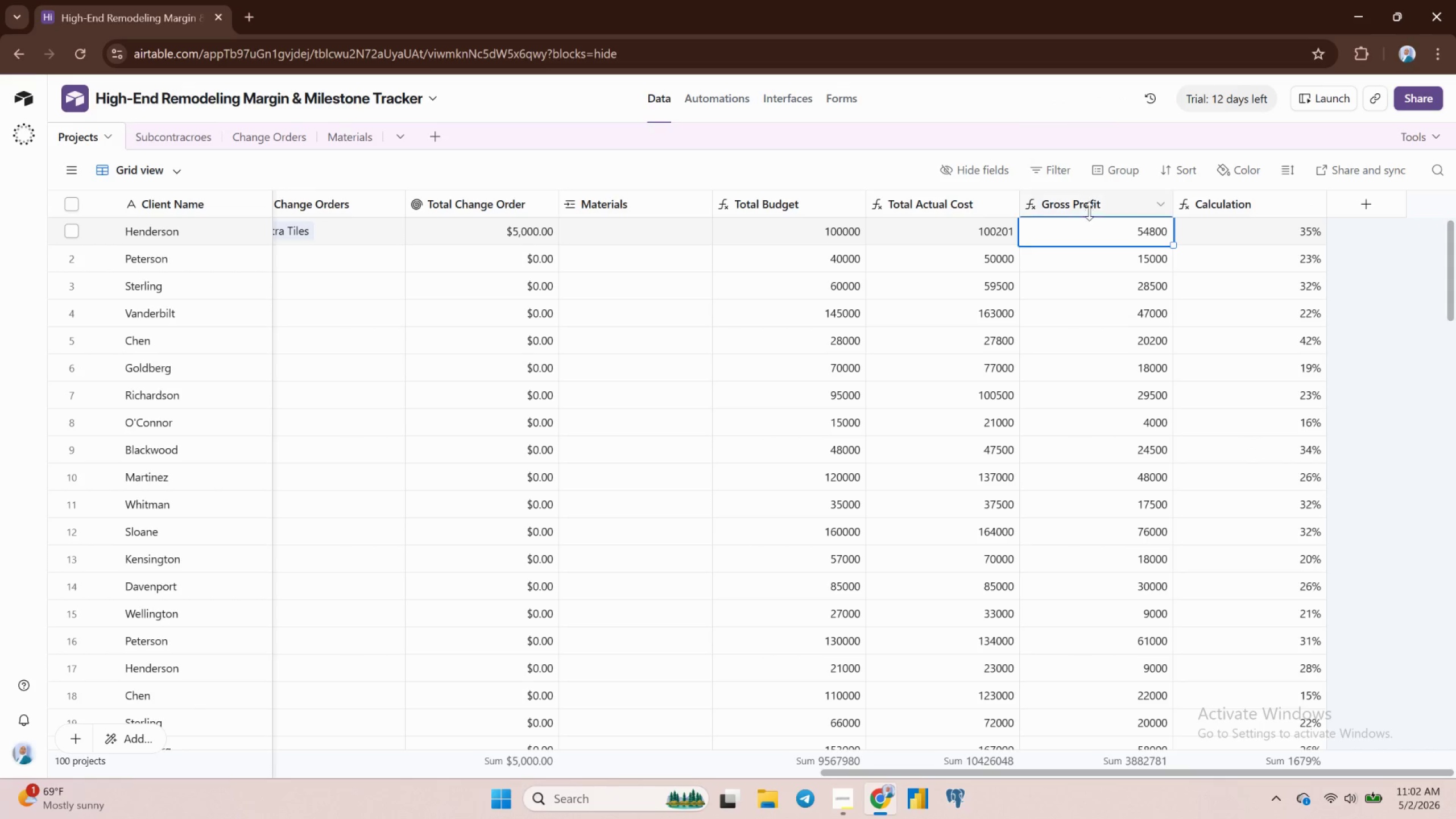 
left_click([1090, 211])
 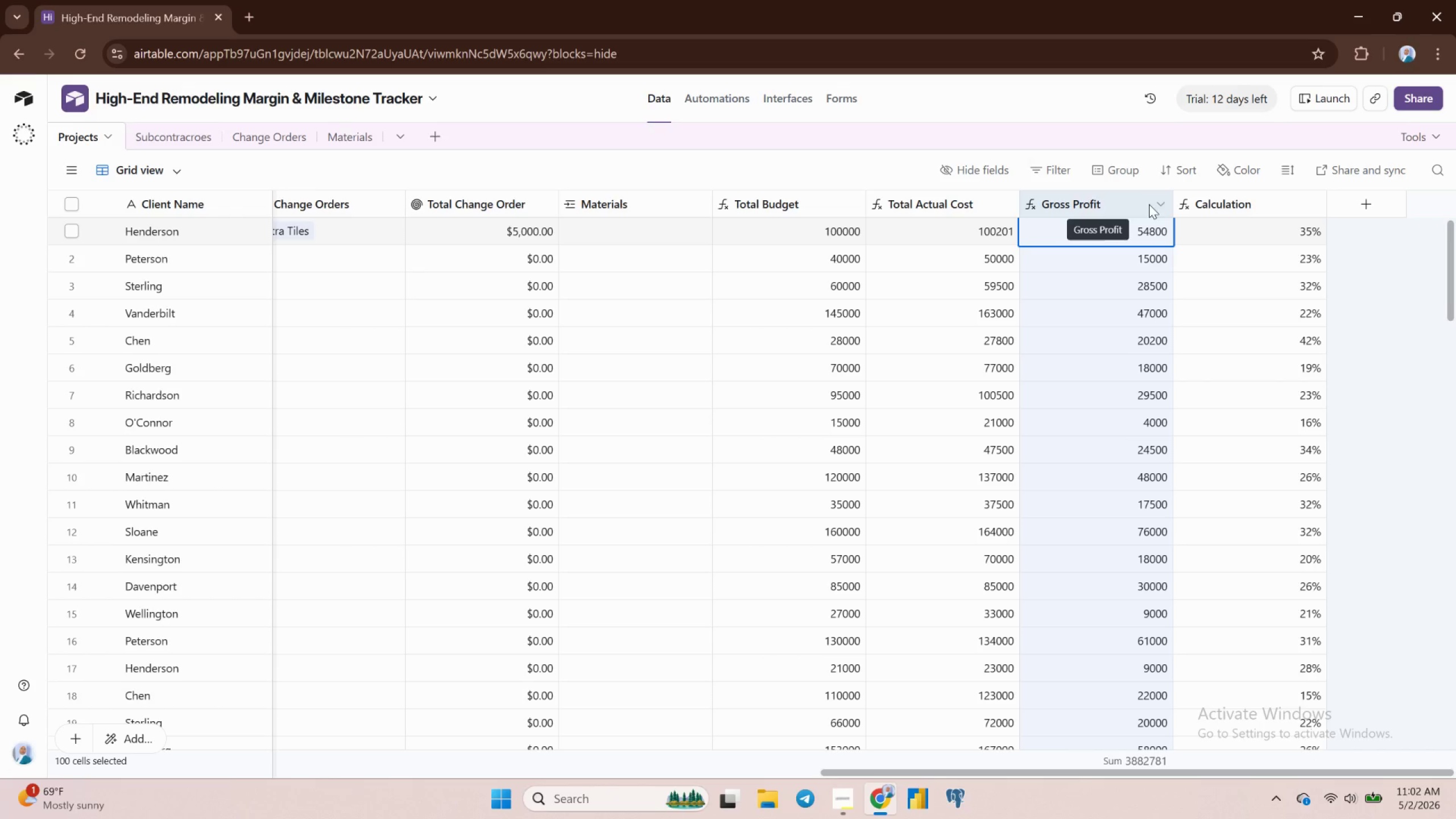 
mouse_move([1156, 217])
 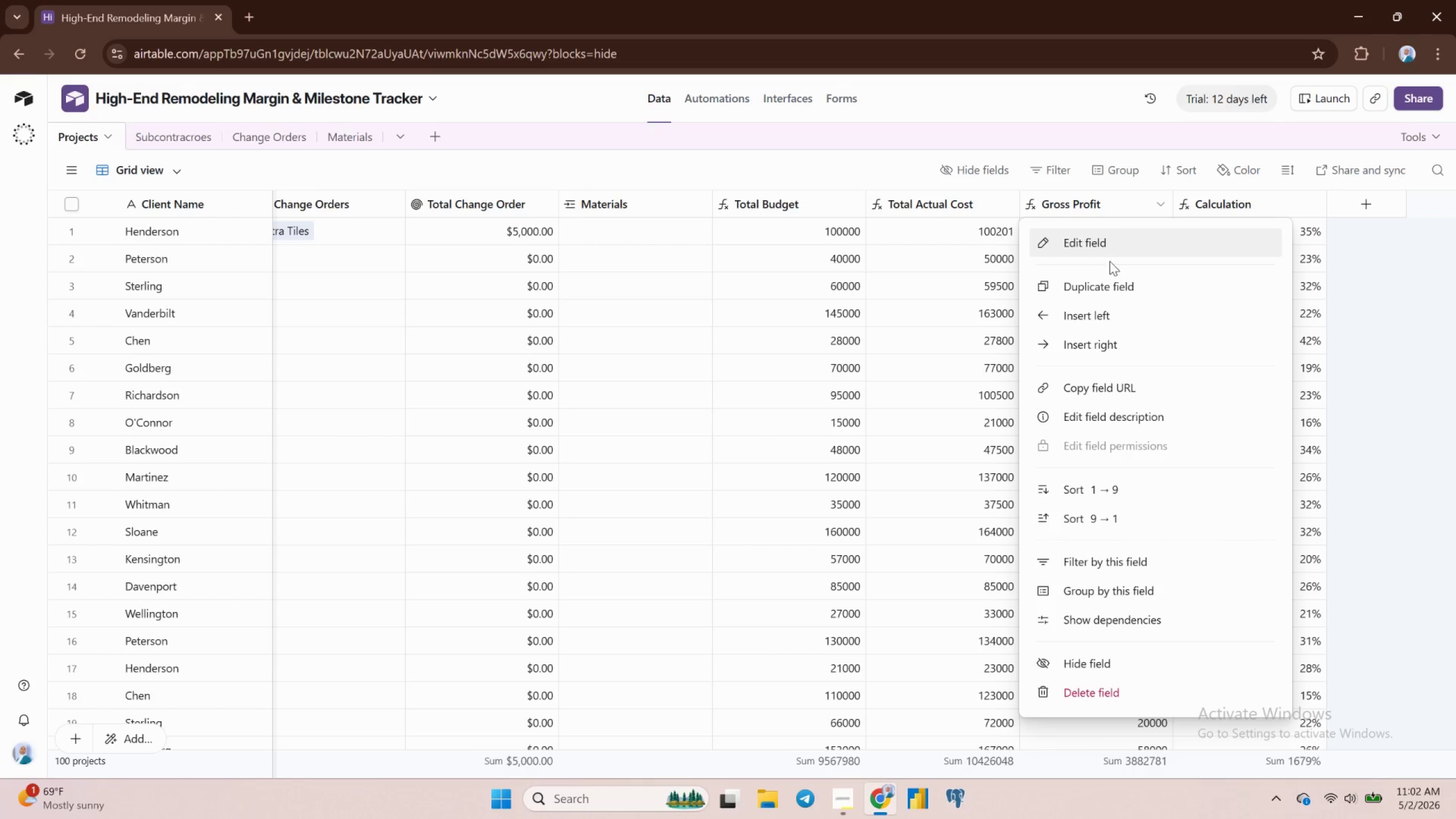 
mouse_move([1102, 260])
 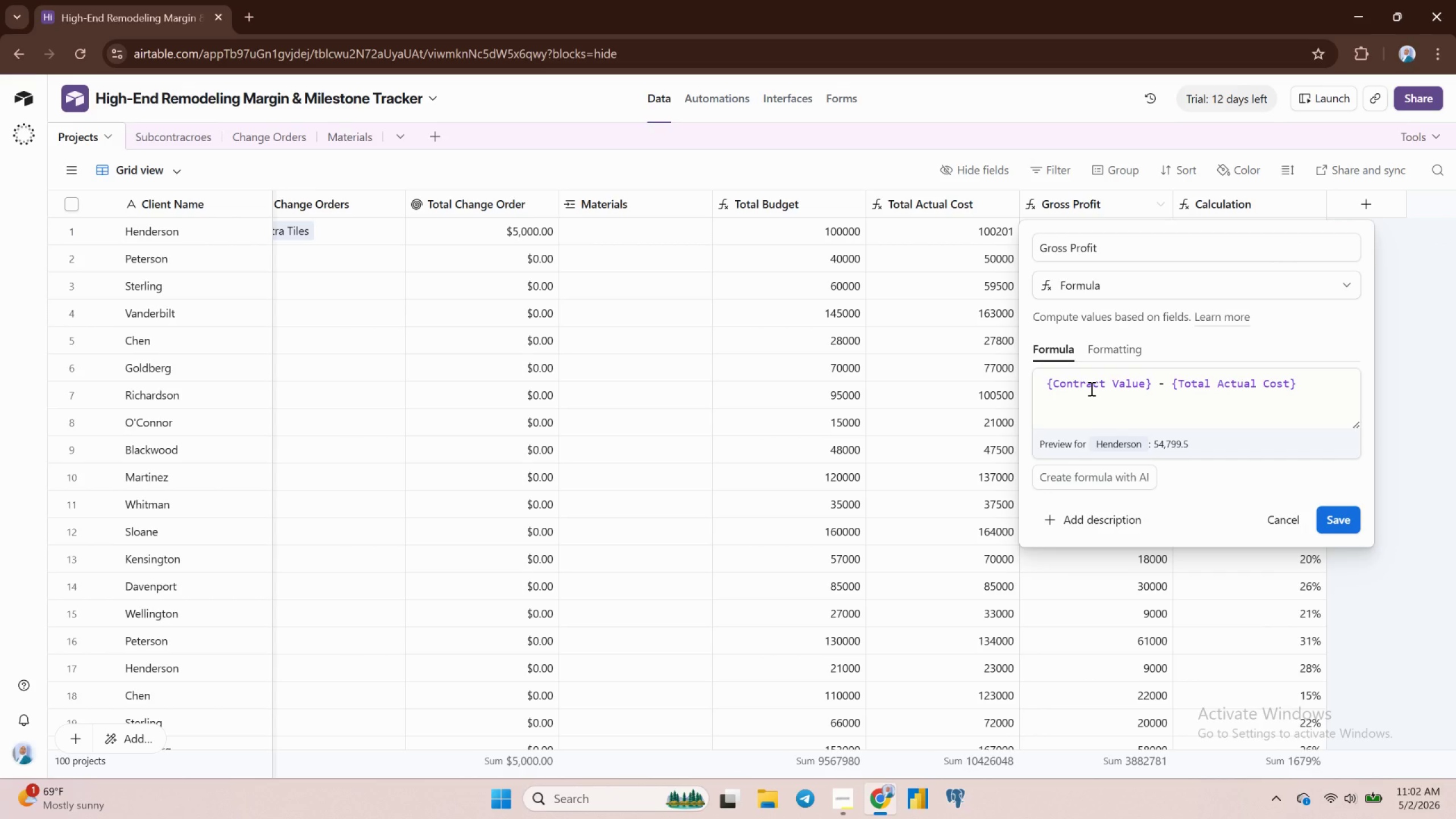 
left_click([1090, 388])
 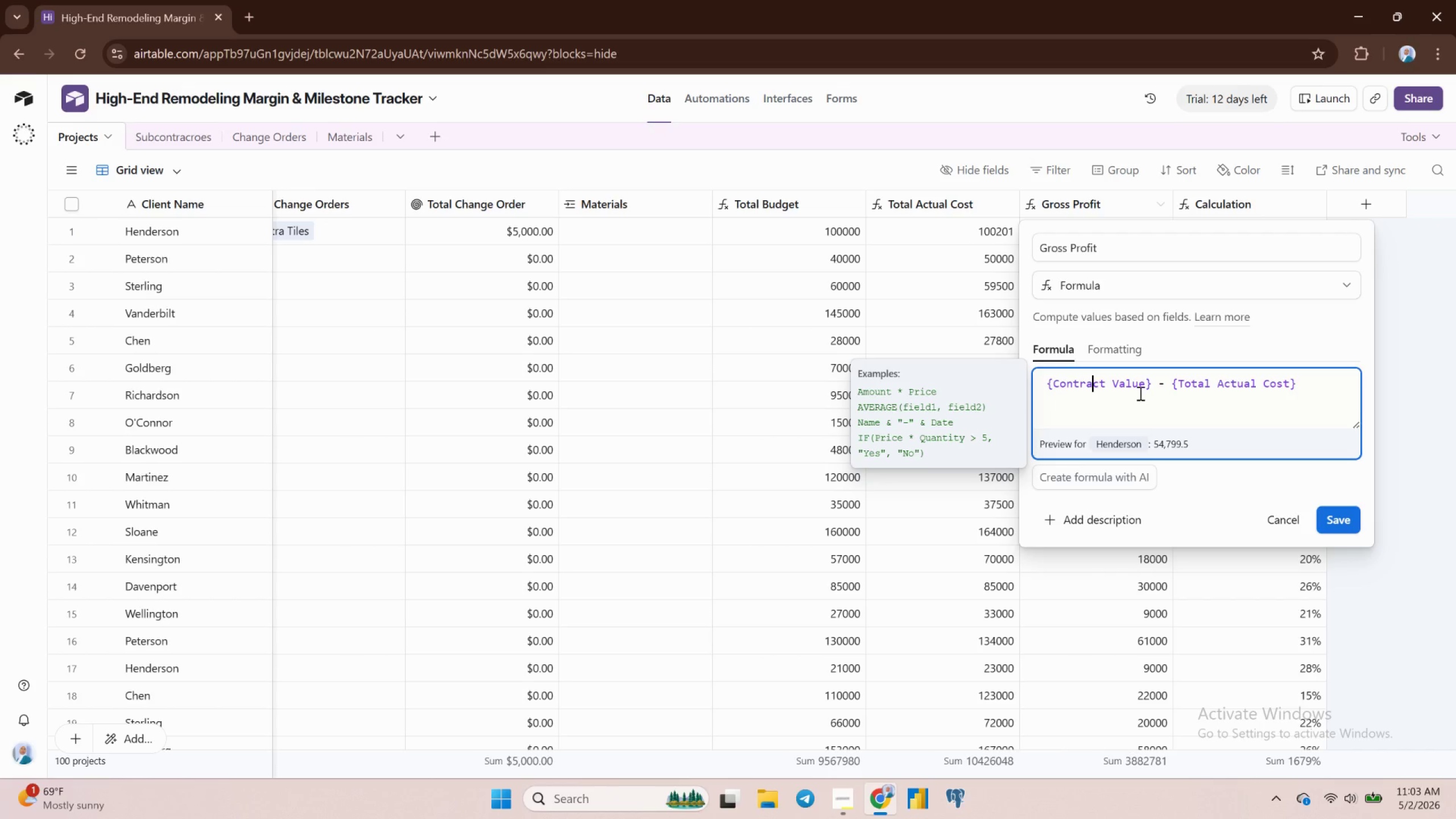 
wait(8.42)
 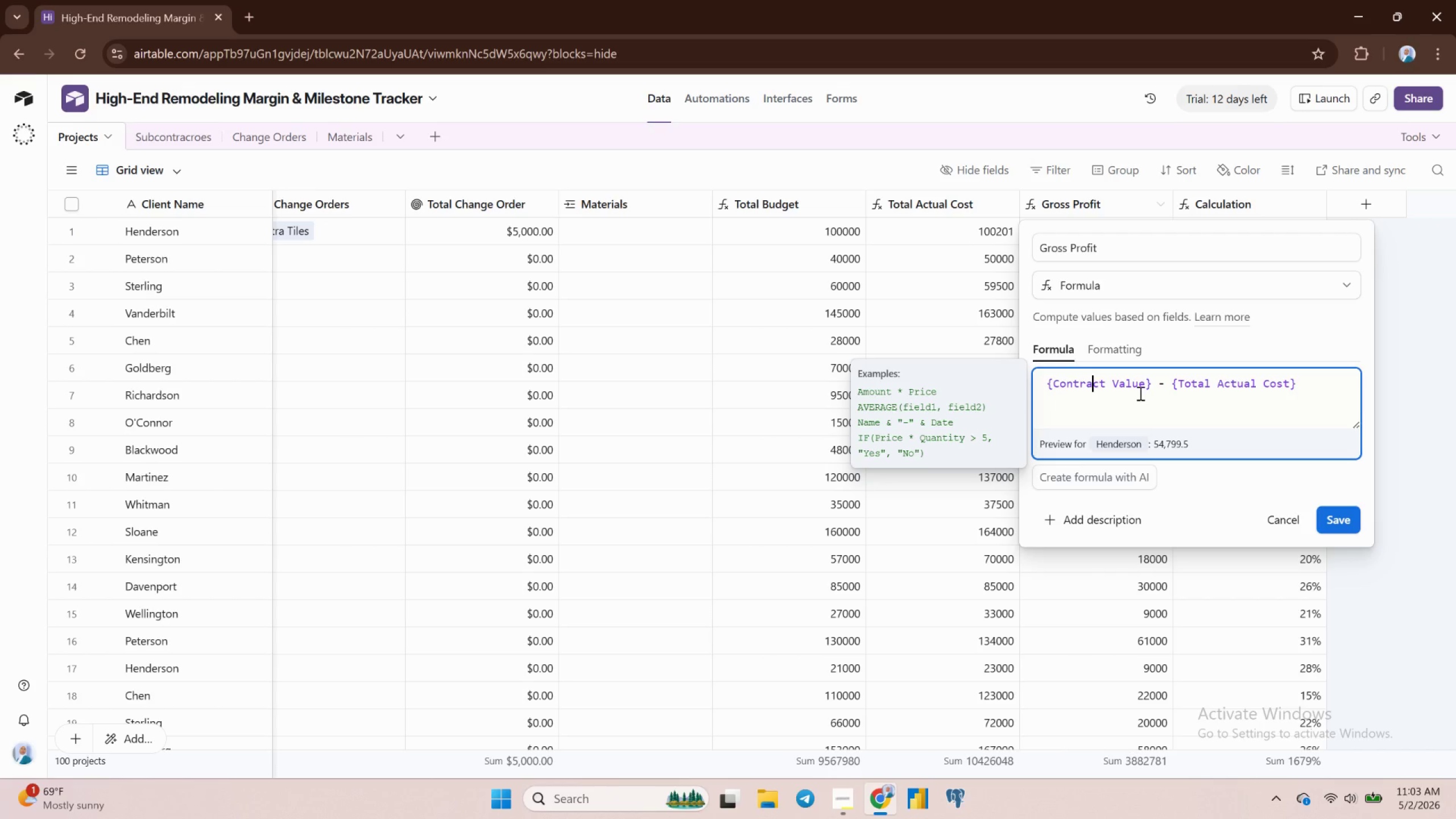 
left_click([1285, 516])
 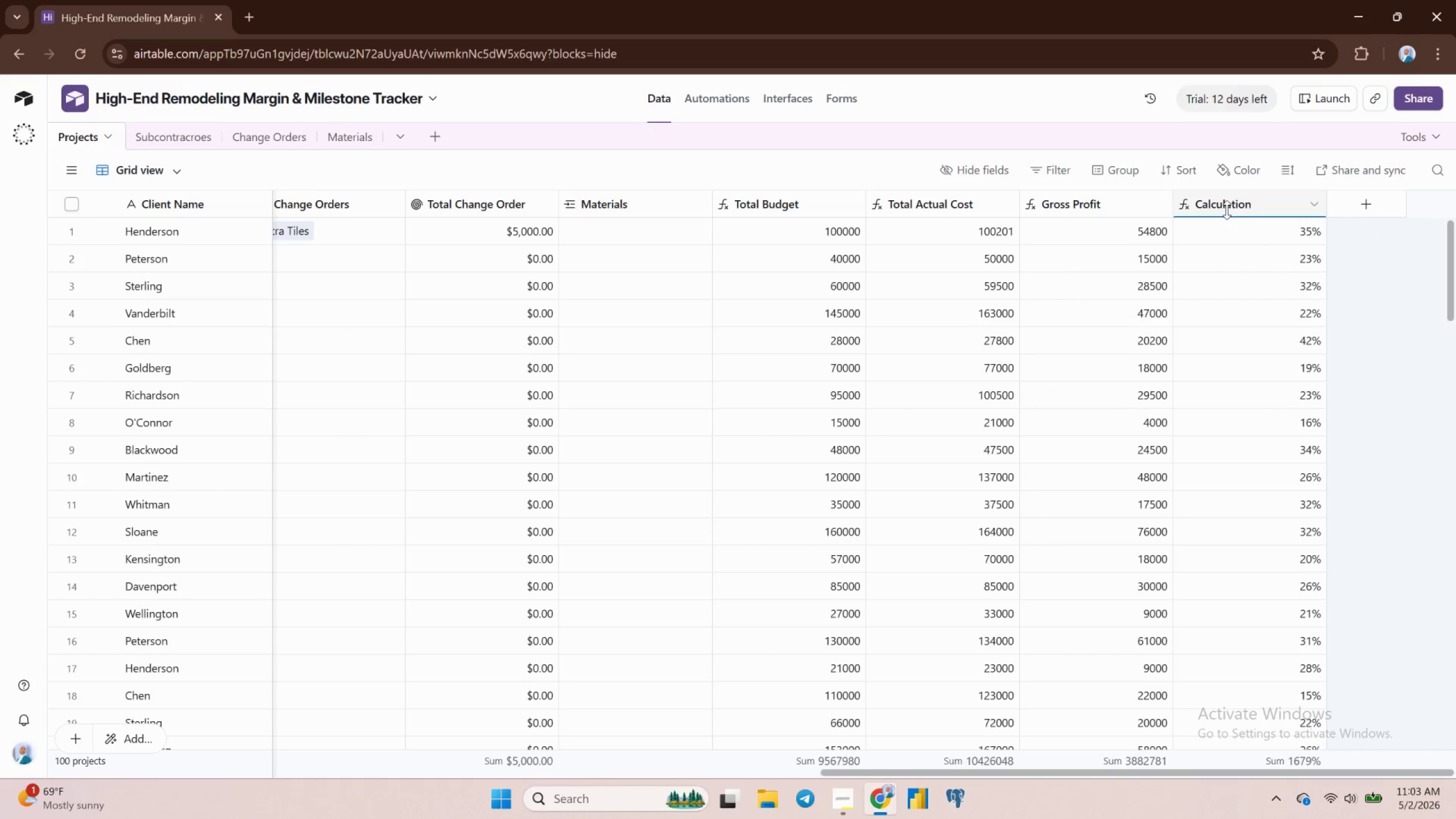 
left_click([1231, 209])
 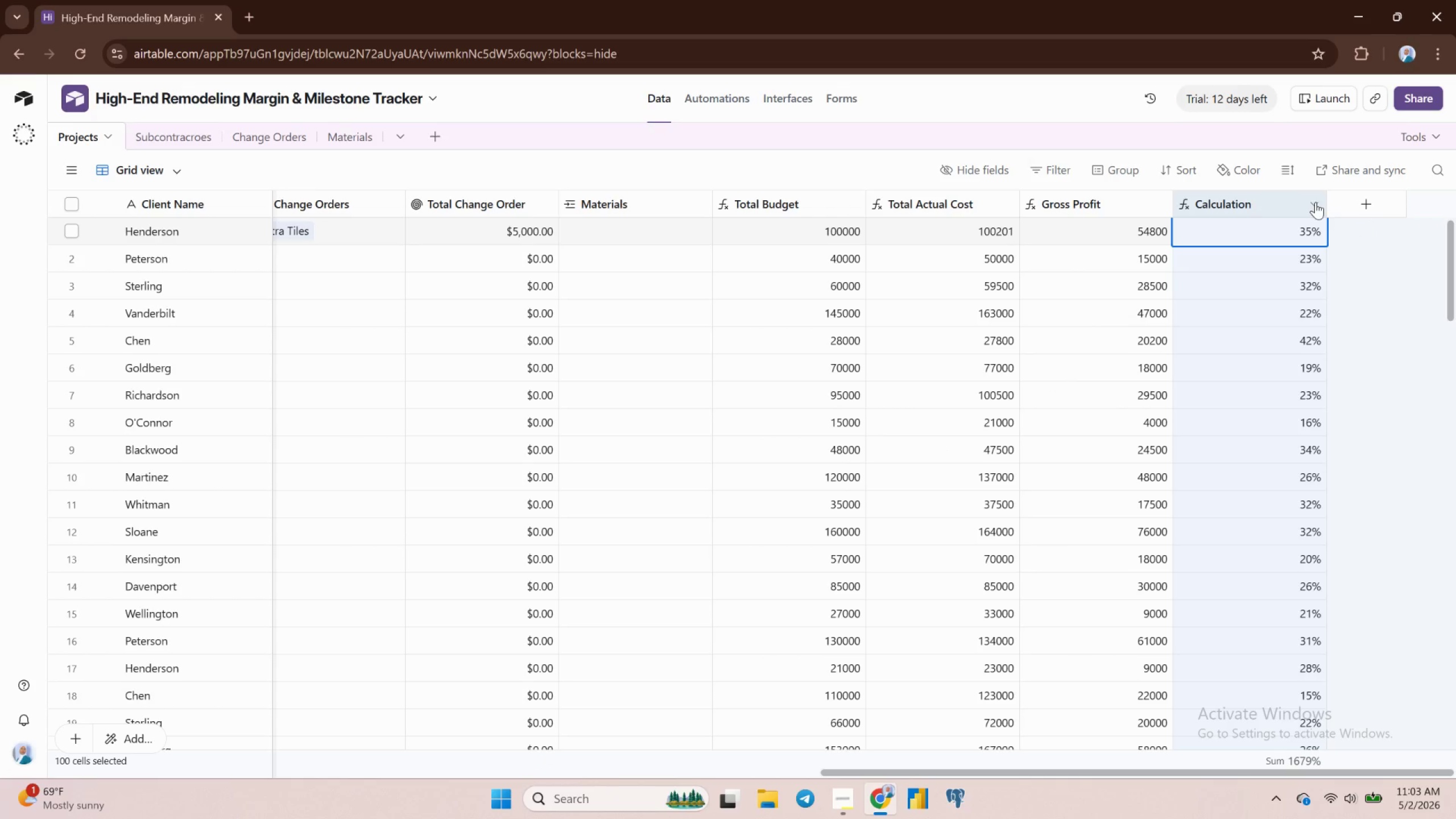 
left_click([1314, 202])
 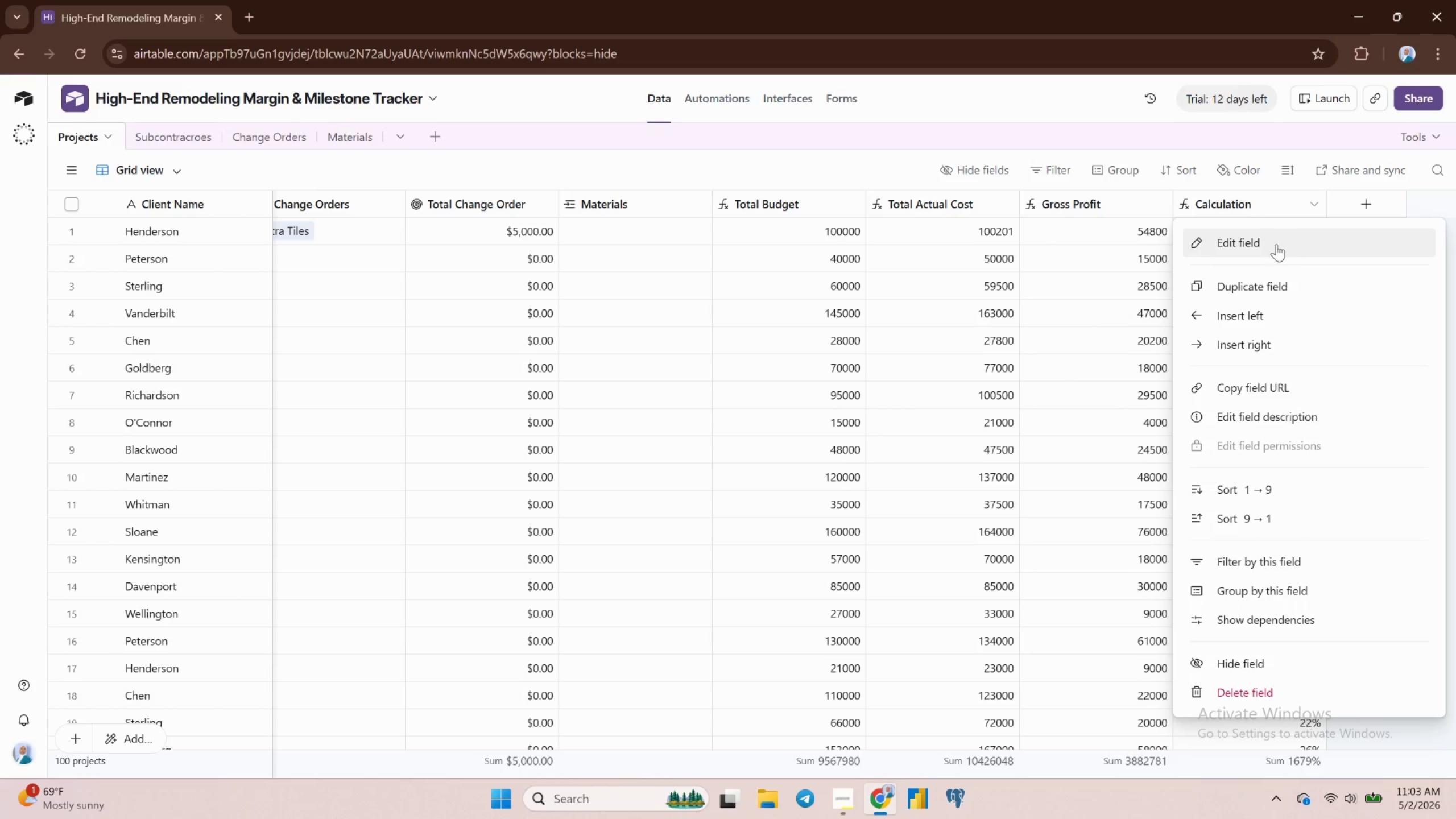 
left_click([1273, 247])
 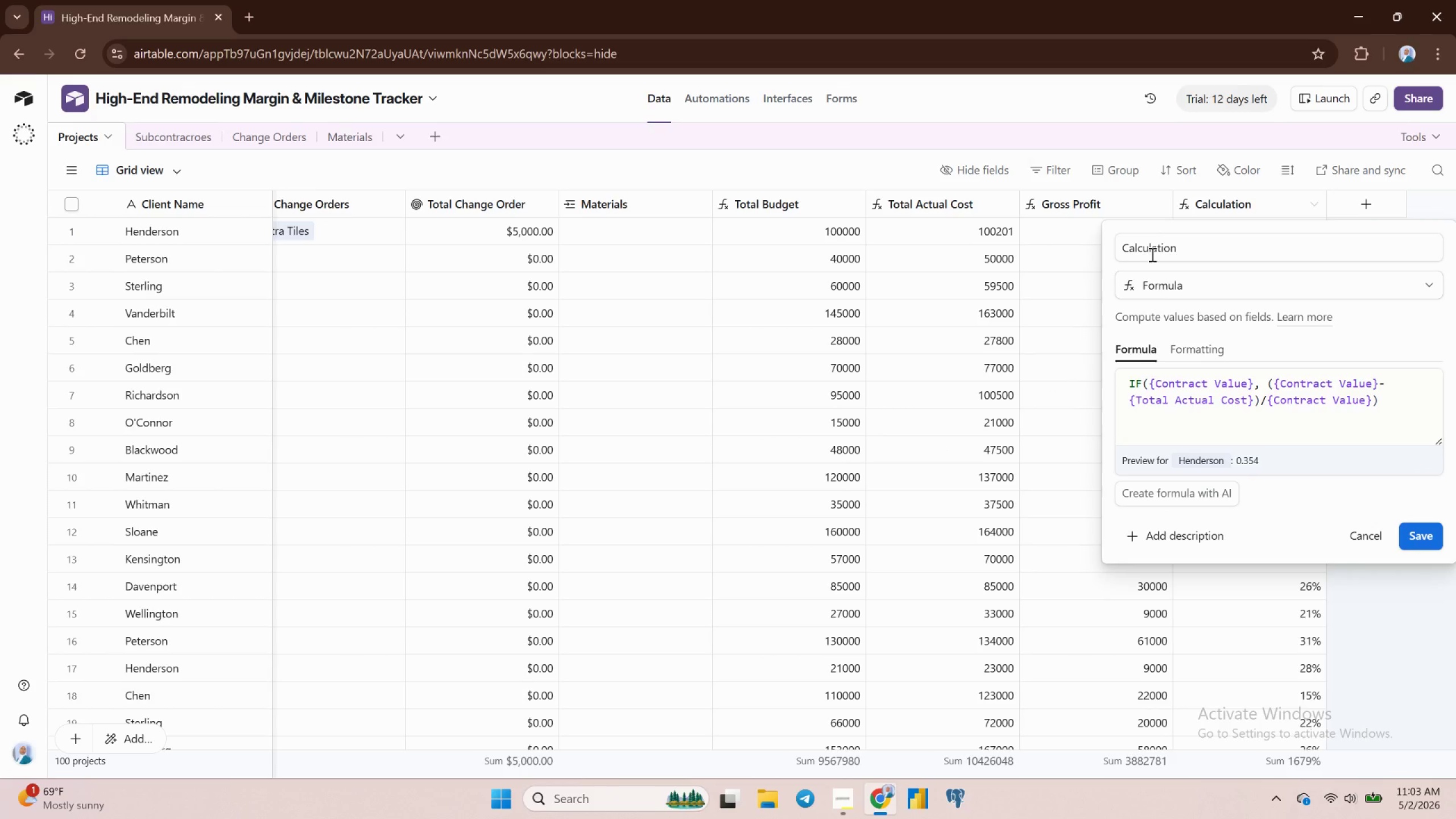 
double_click([1151, 253])
 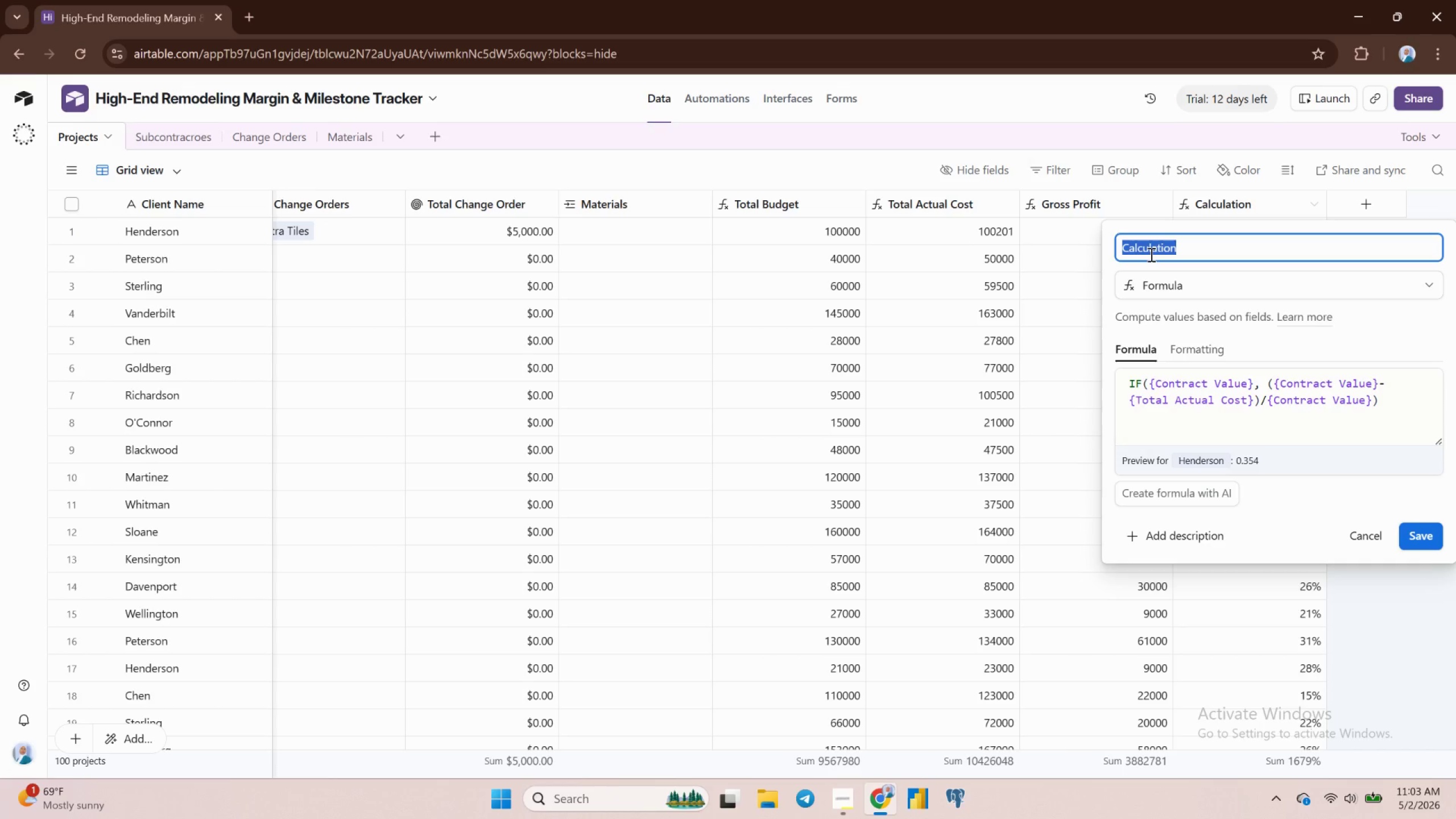 
type(Gross Margin)
 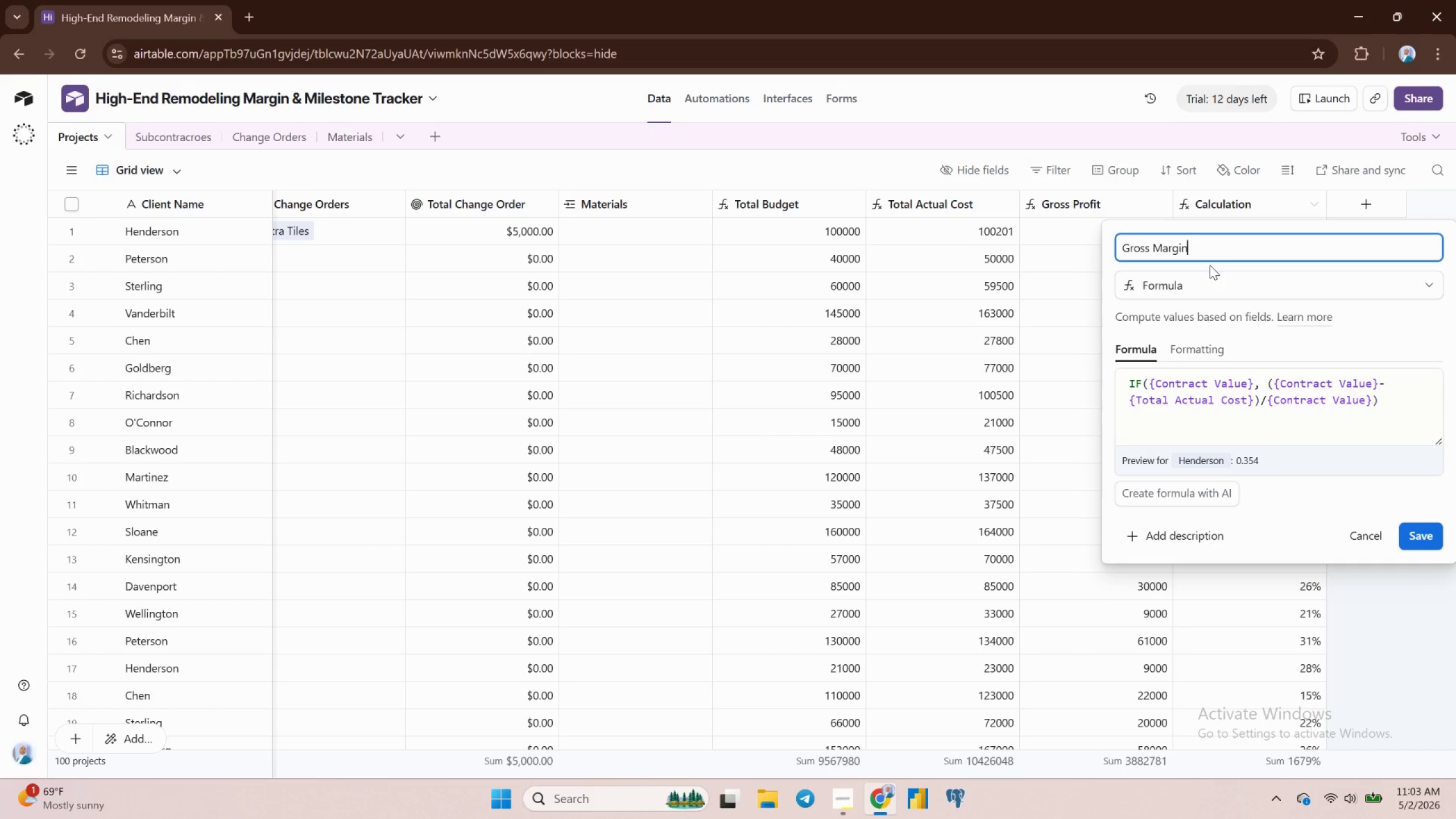 
wait(5.95)
 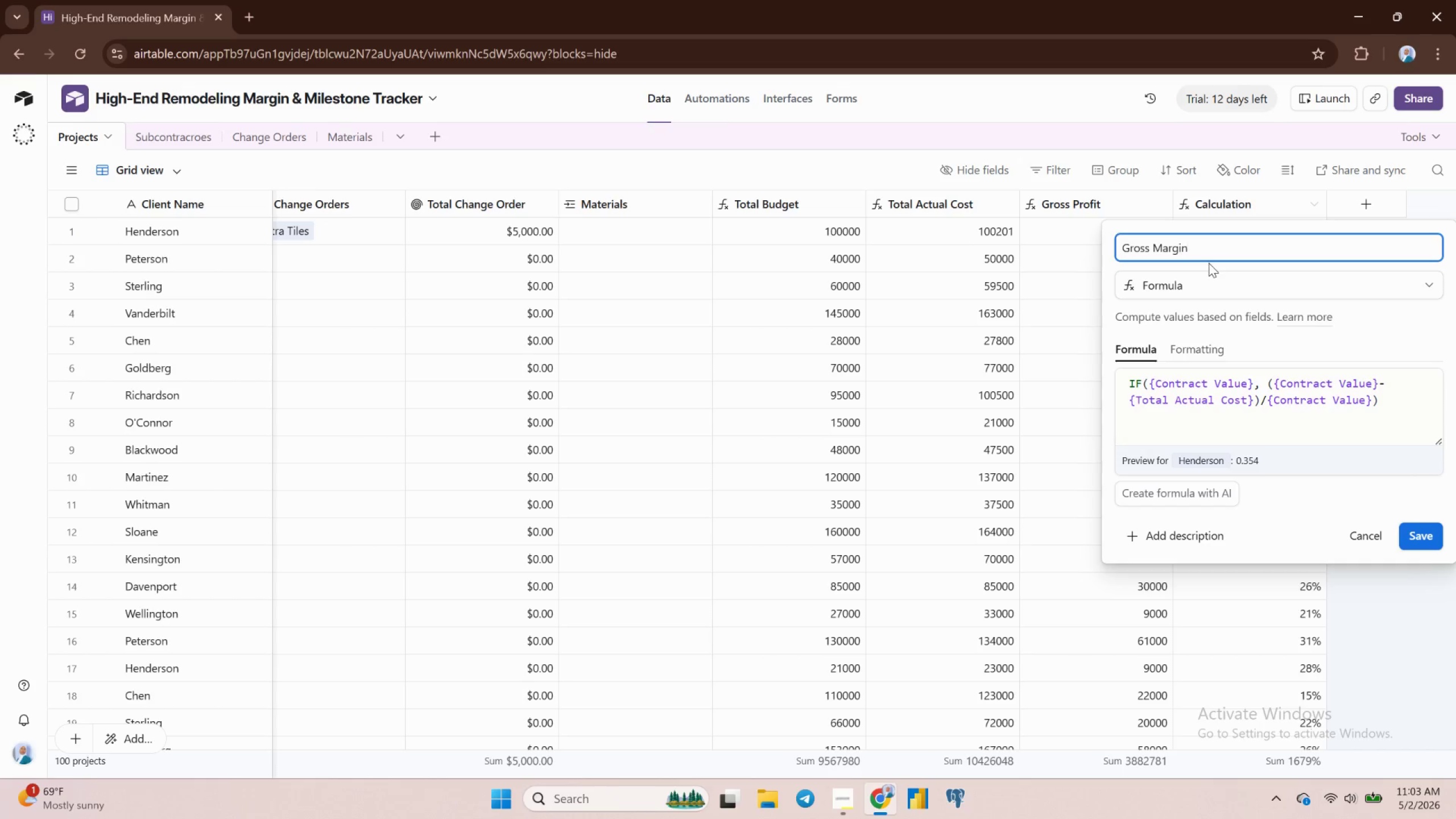 
key(Space)
 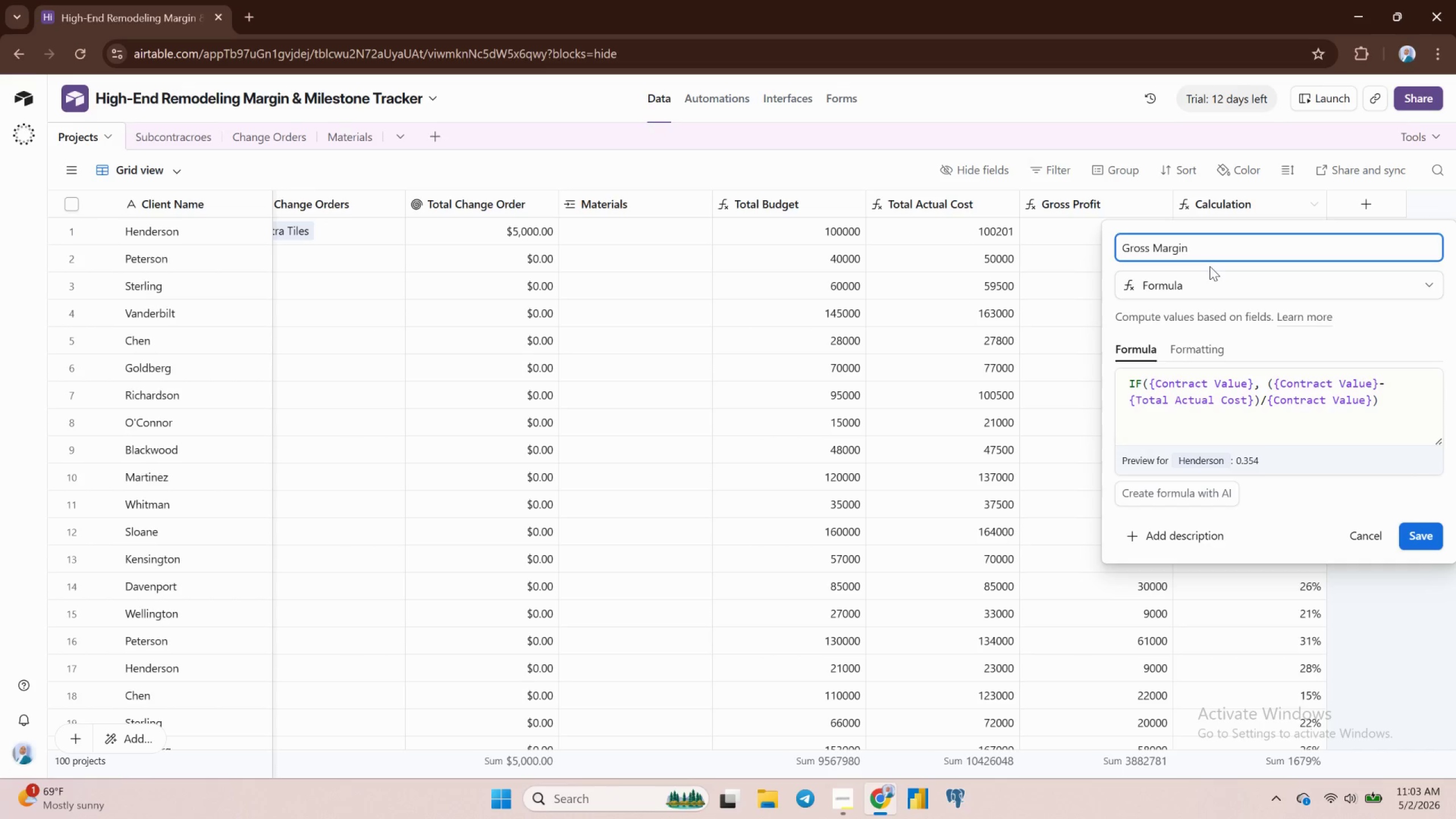 
key(Shift+5)
 